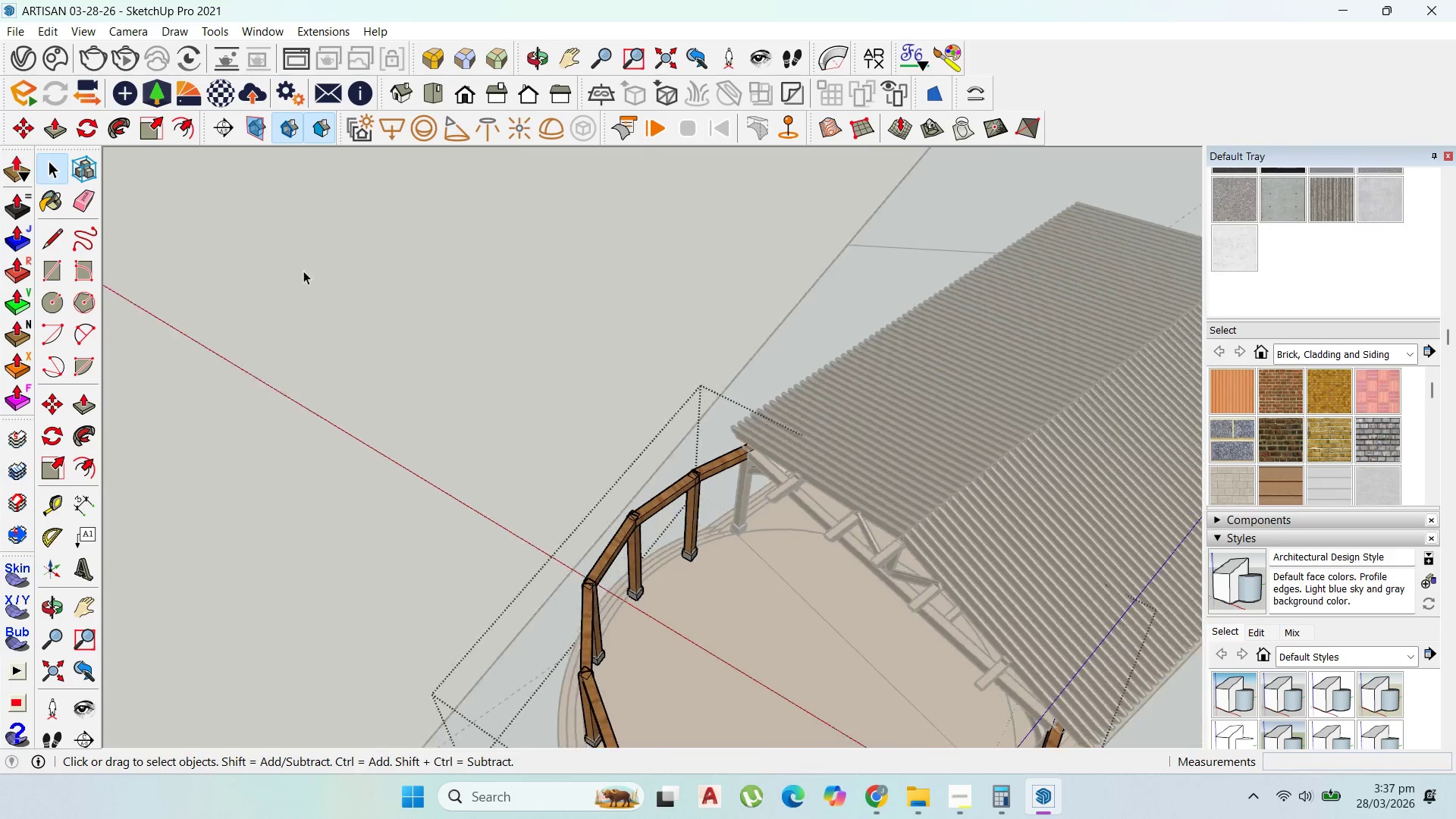 
key(Escape)
 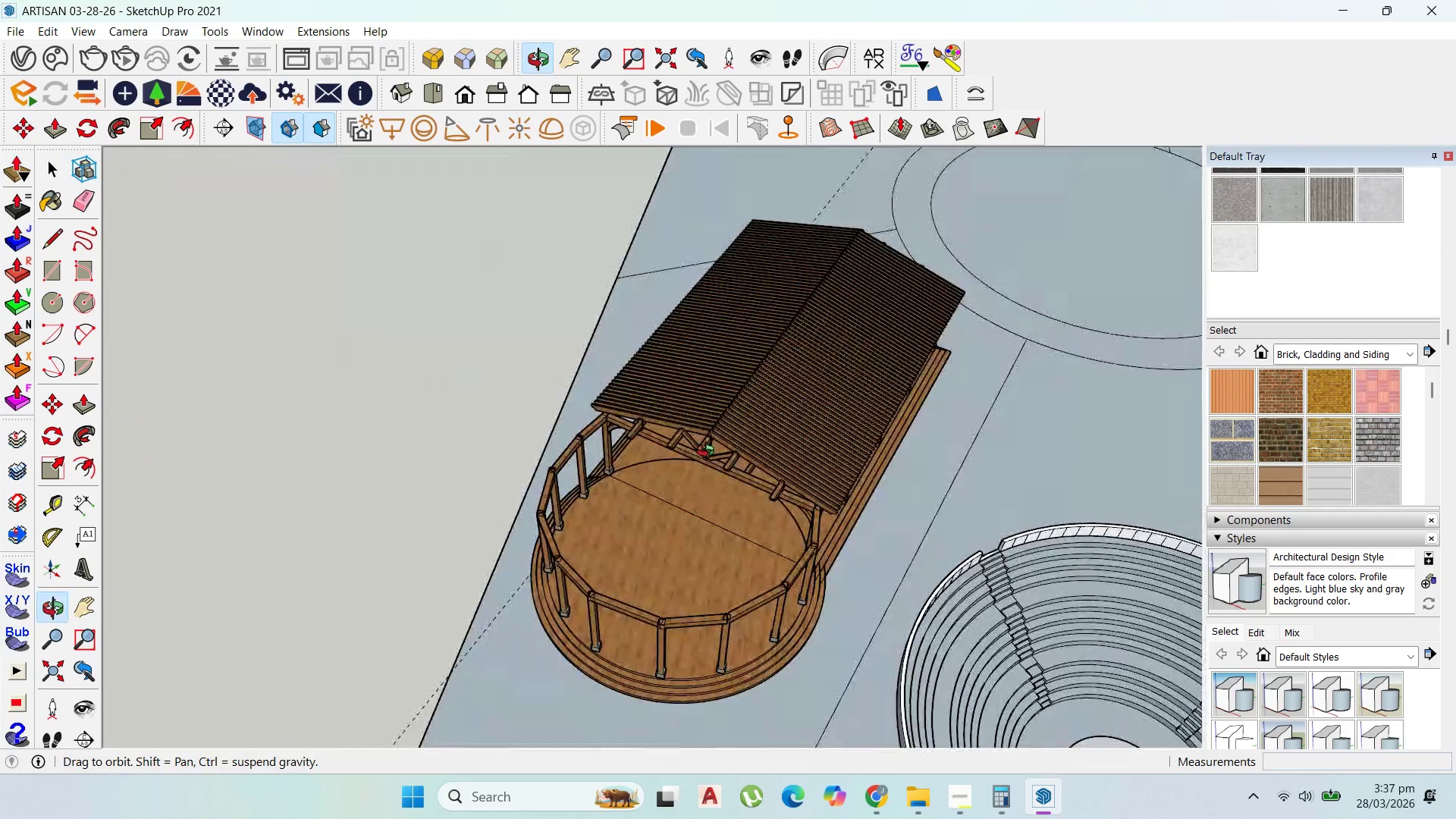 
scroll: coordinate [444, 361], scroll_direction: down, amount: 9.0
 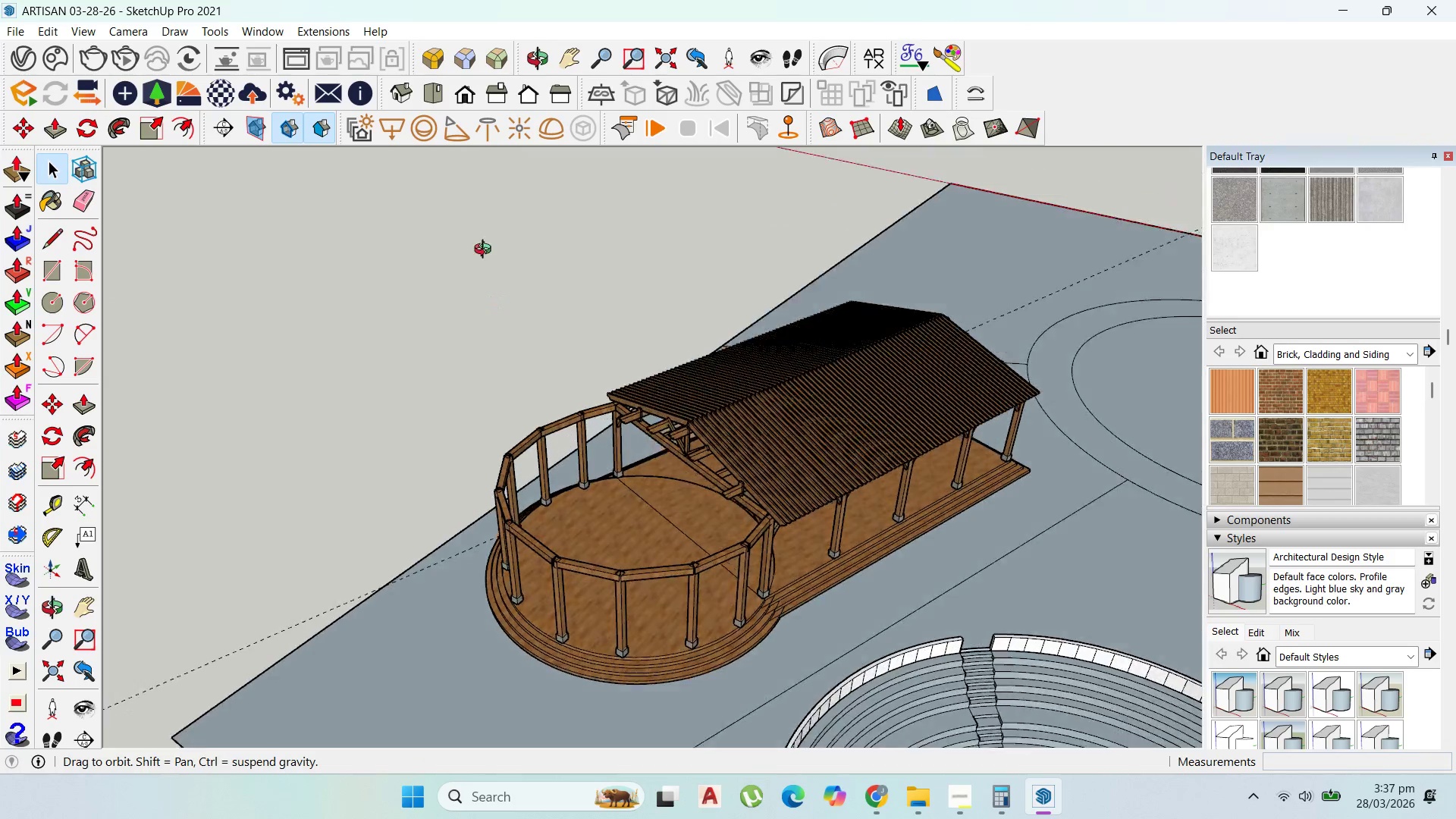 
scroll: coordinate [959, 421], scroll_direction: up, amount: 7.0
 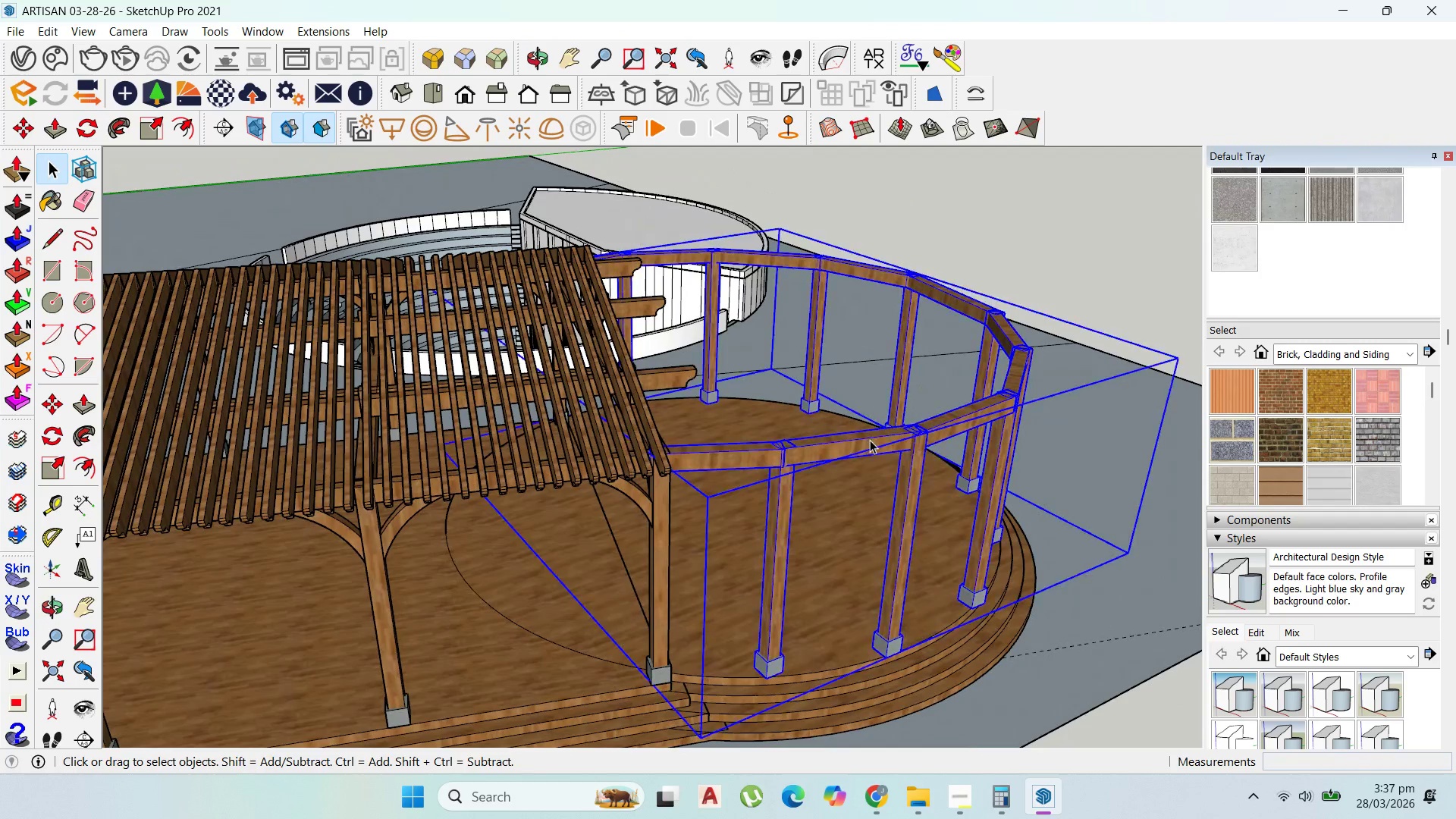 
double_click([870, 440])
 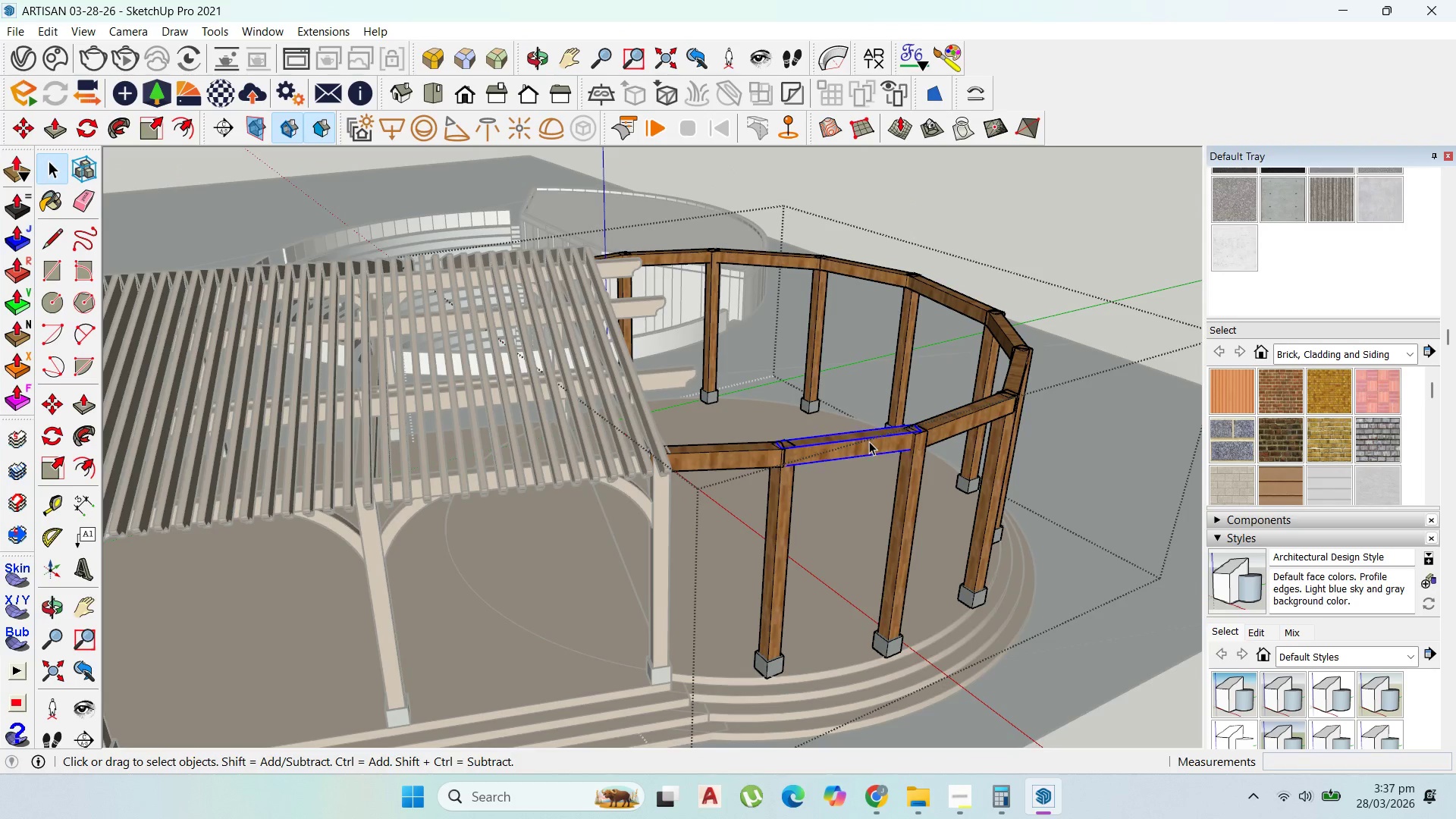 
triple_click([869, 441])
 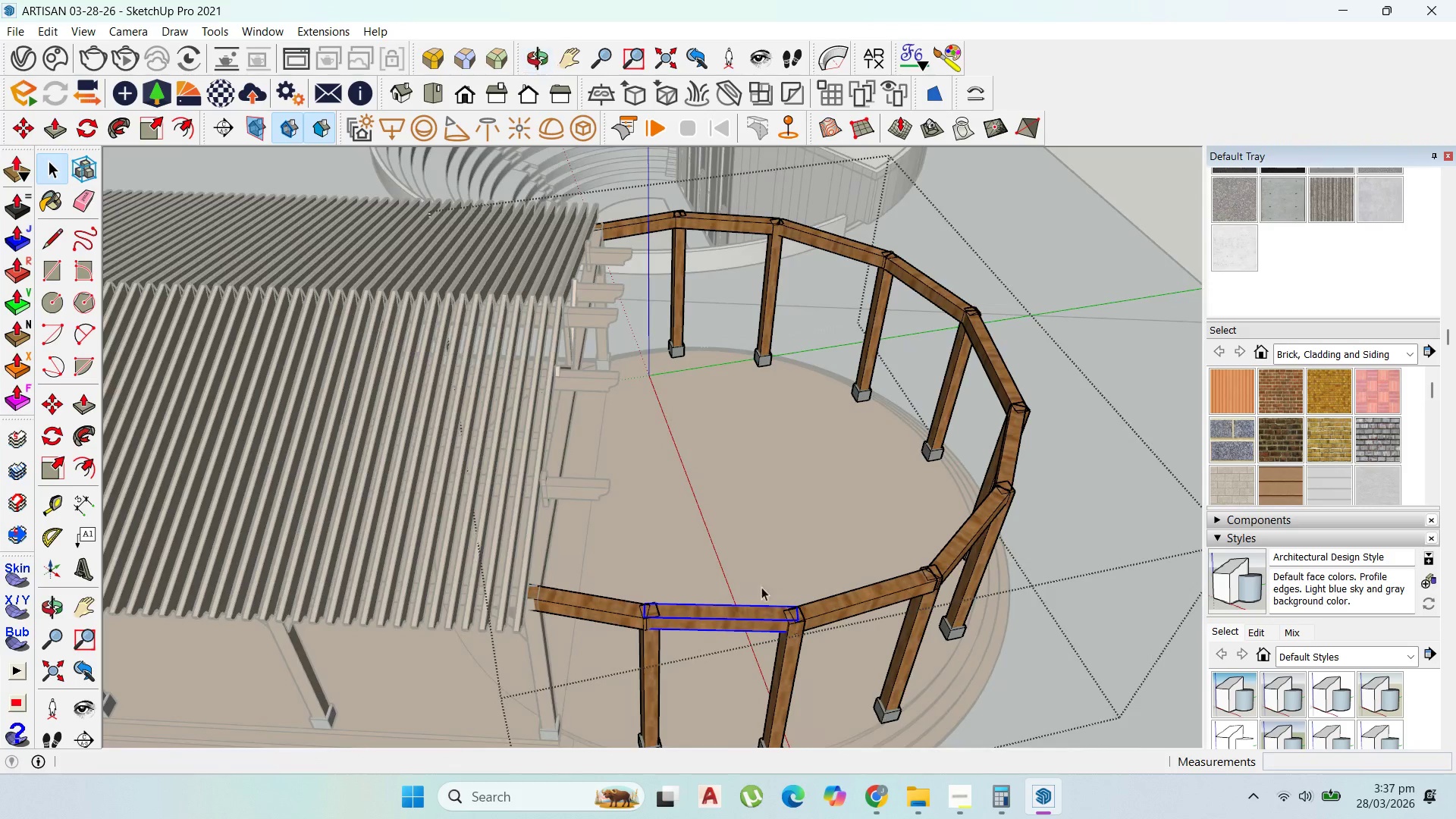 
hold_key(key=ShiftLeft, duration=1.5)
 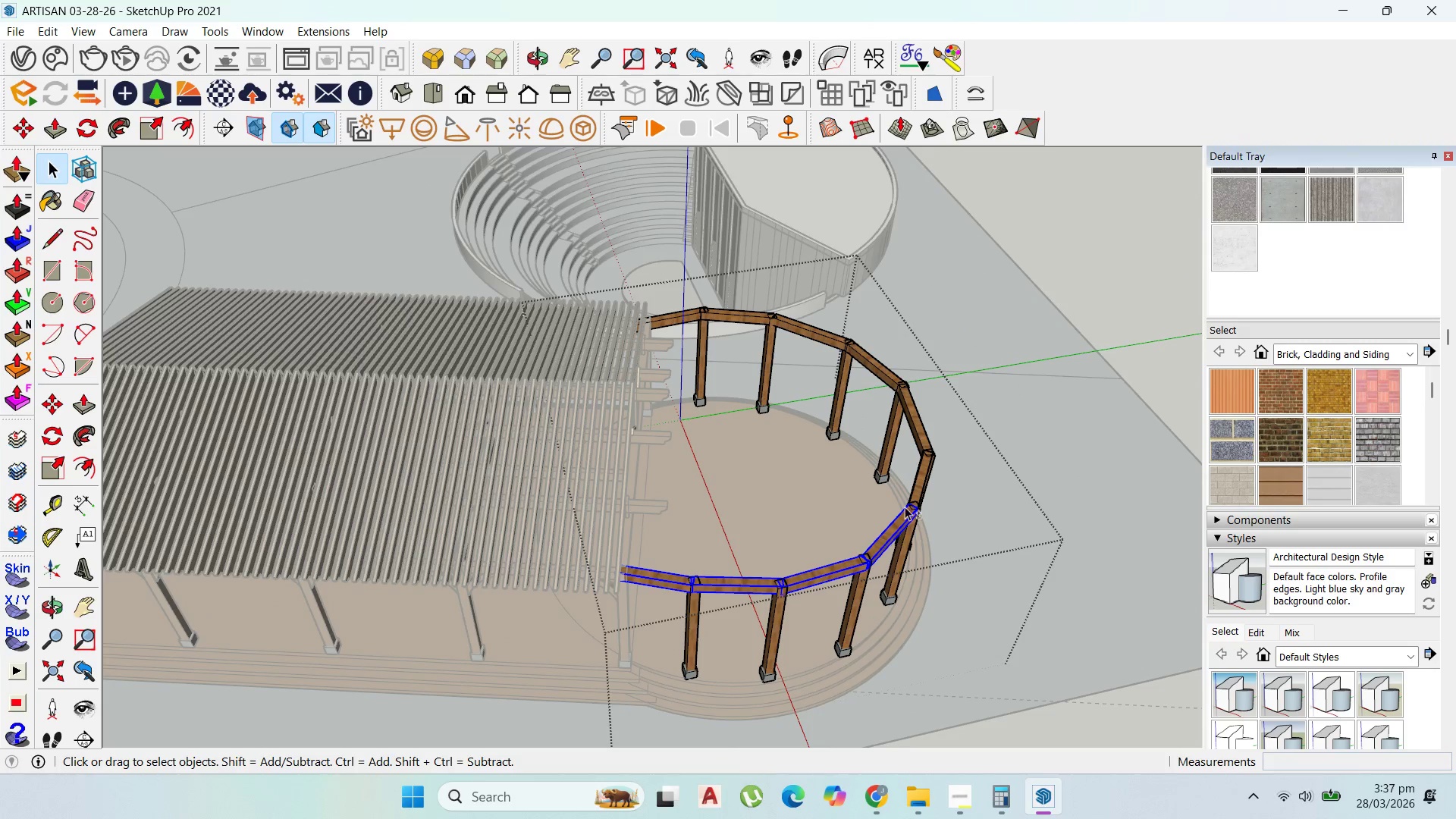 
scroll: coordinate [761, 512], scroll_direction: down, amount: 5.0
 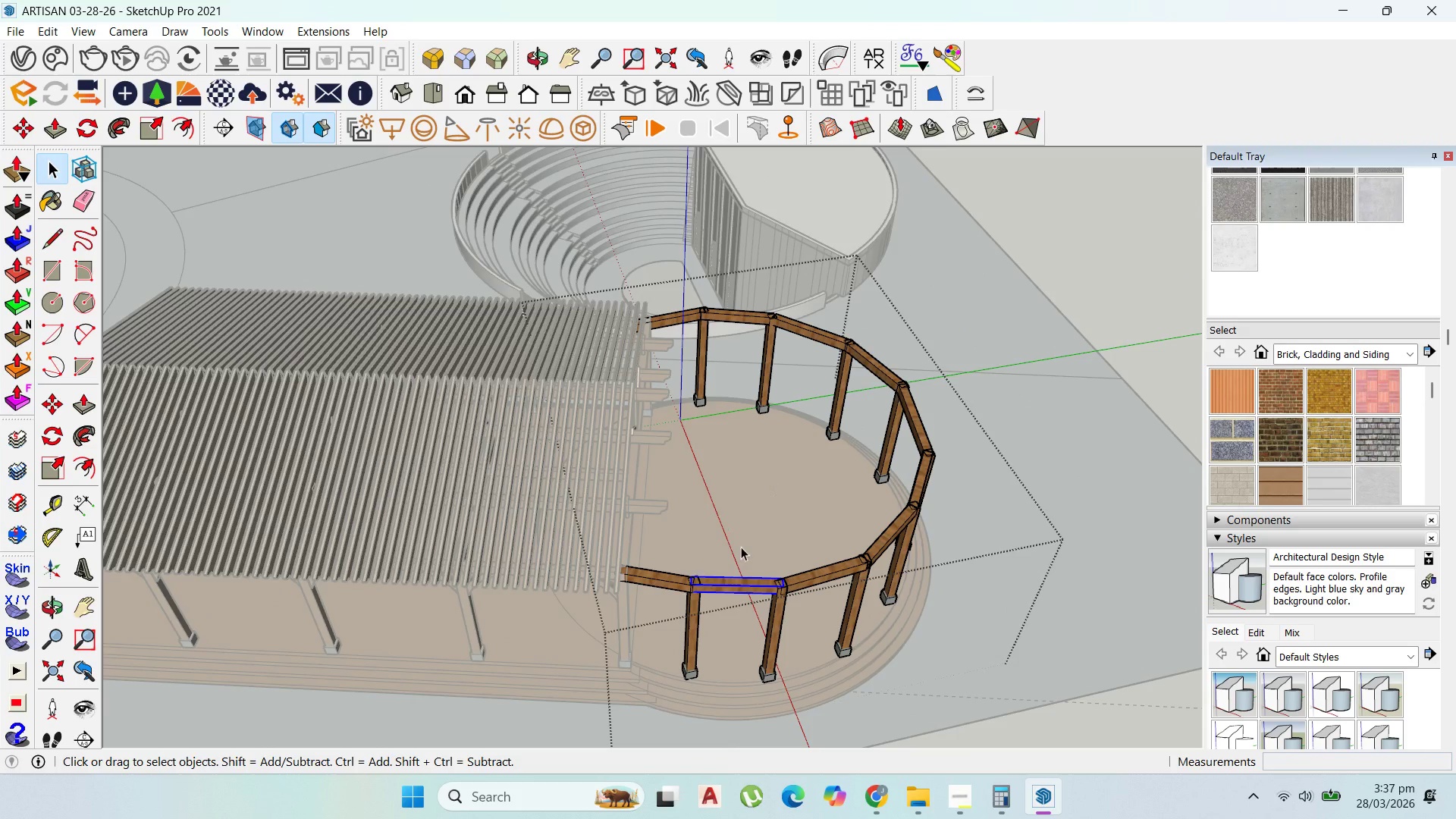 
left_click([654, 577])
 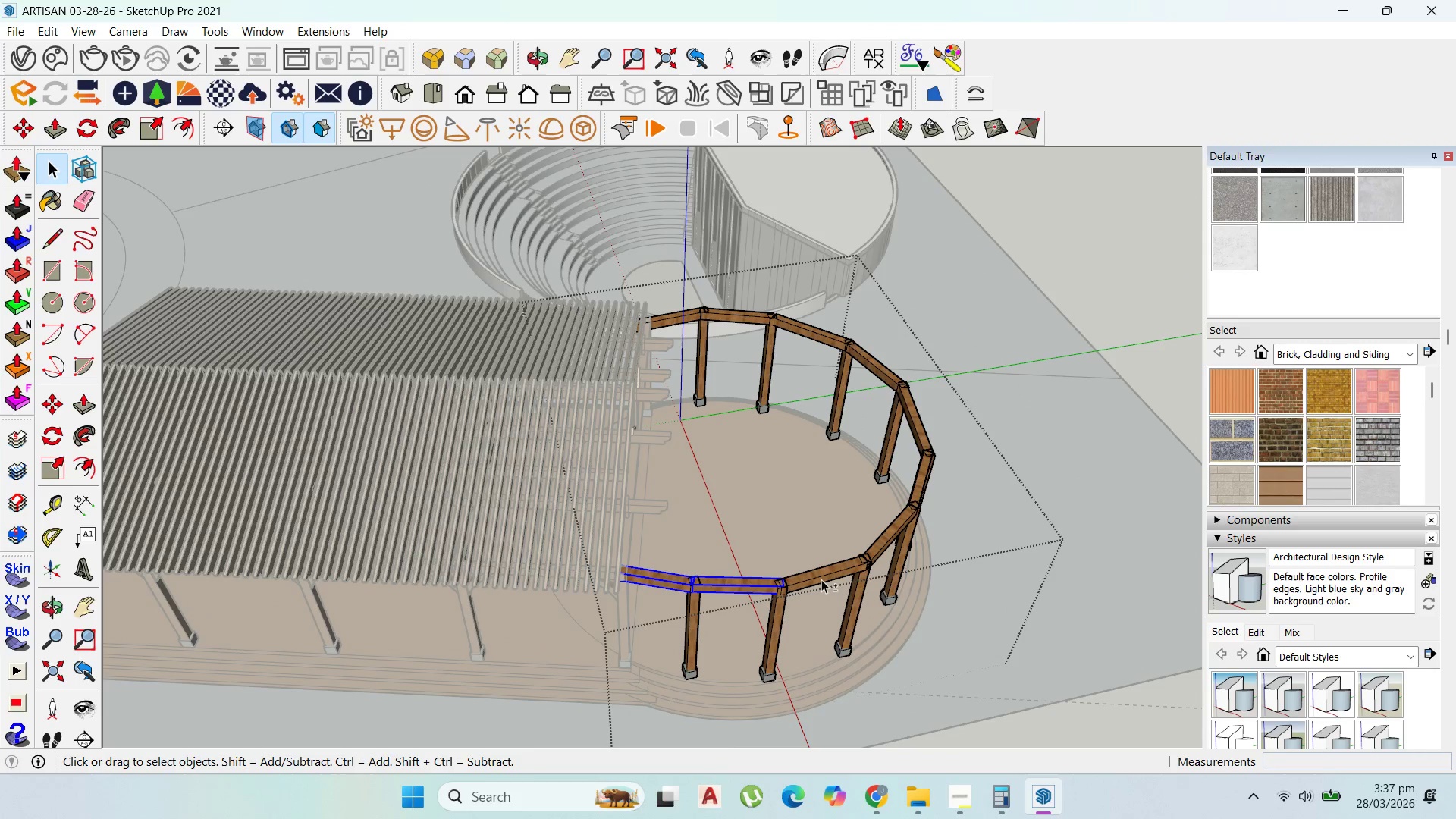 
left_click([821, 579])
 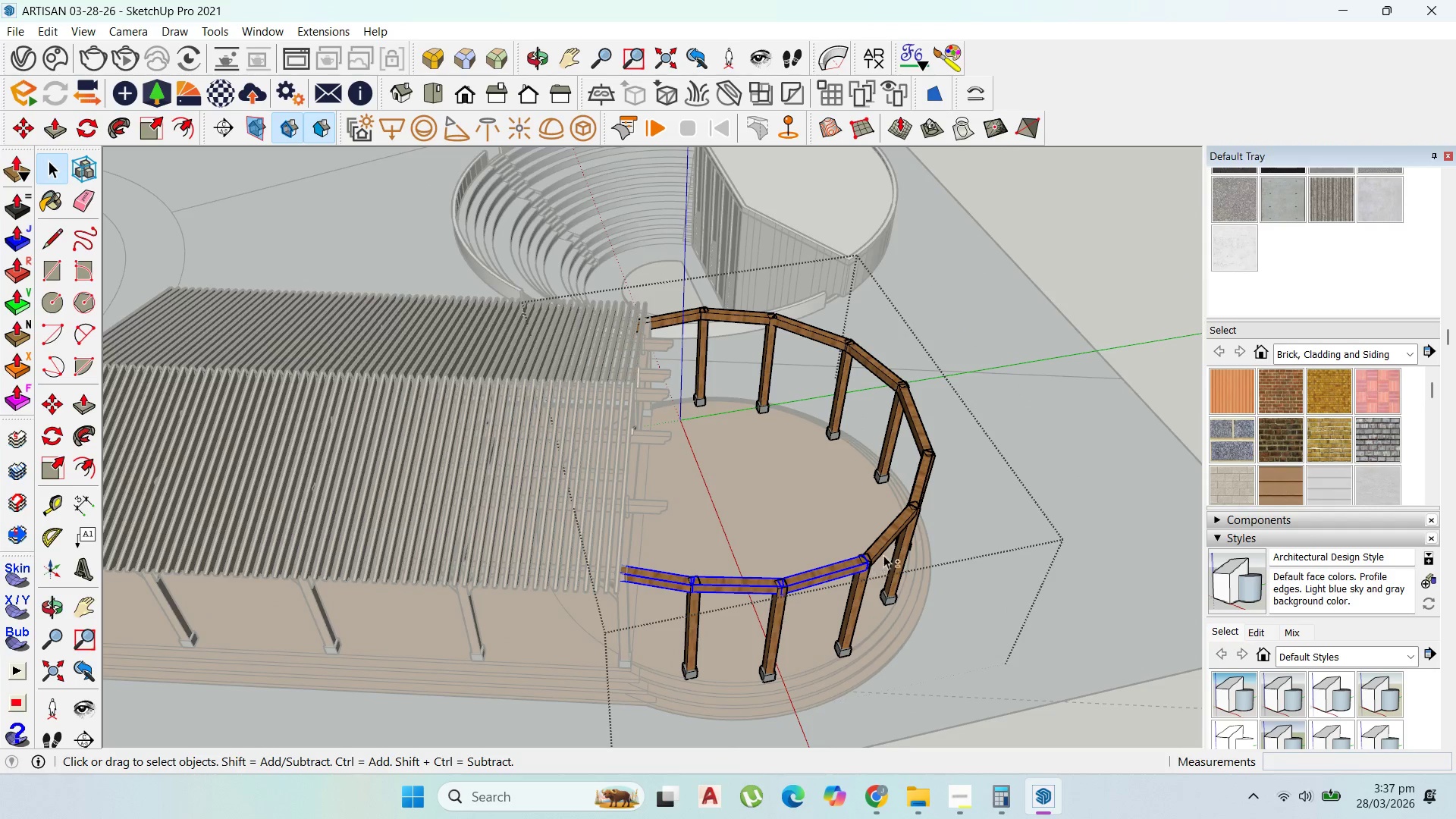 
hold_key(key=ShiftLeft, duration=1.5)
left_click([886, 551])
 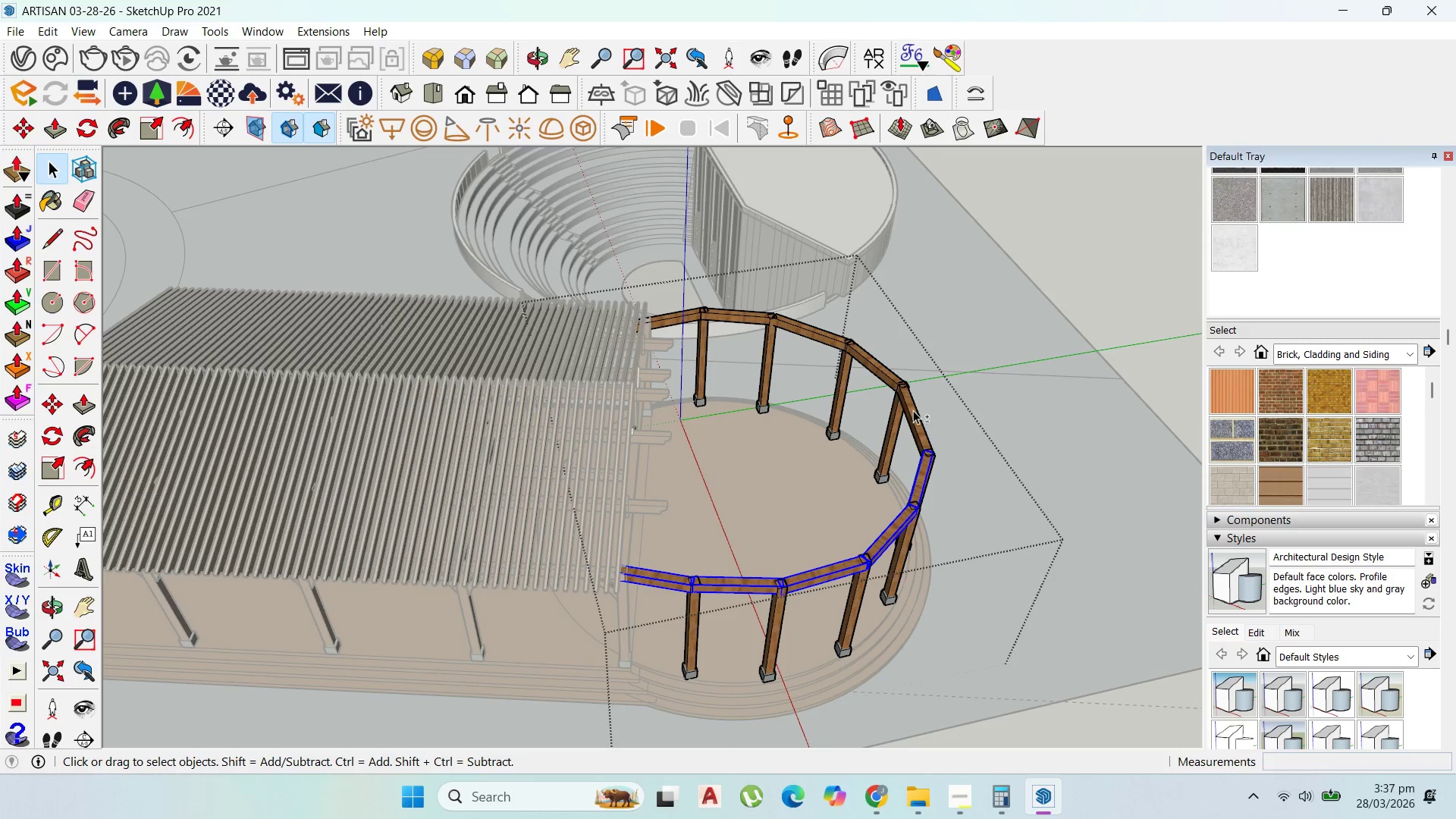 
hold_key(key=ShiftLeft, duration=1.52)
triple_click([862, 353])
 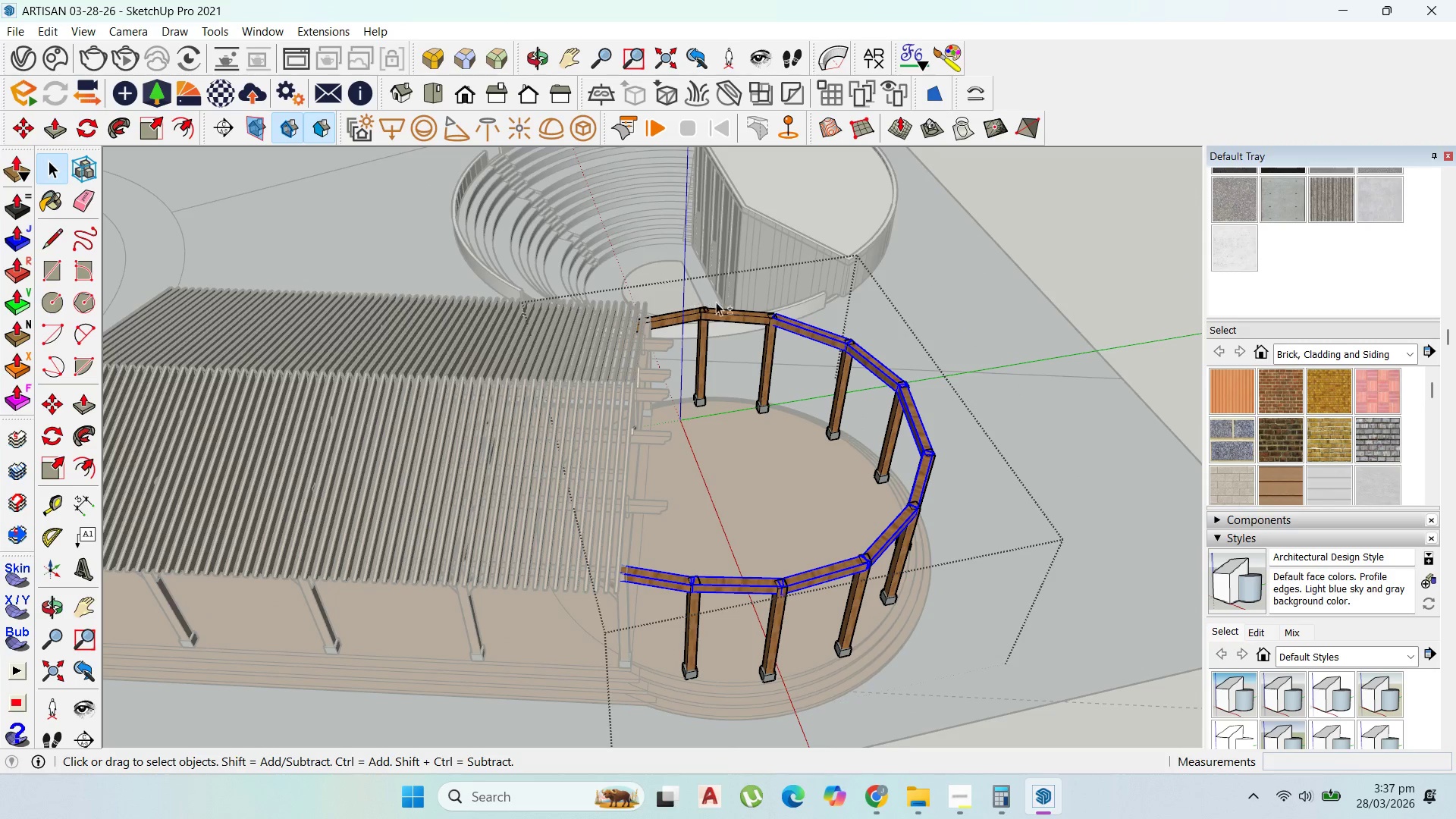 
hold_key(key=ShiftLeft, duration=1.19)
right_click([686, 319])
 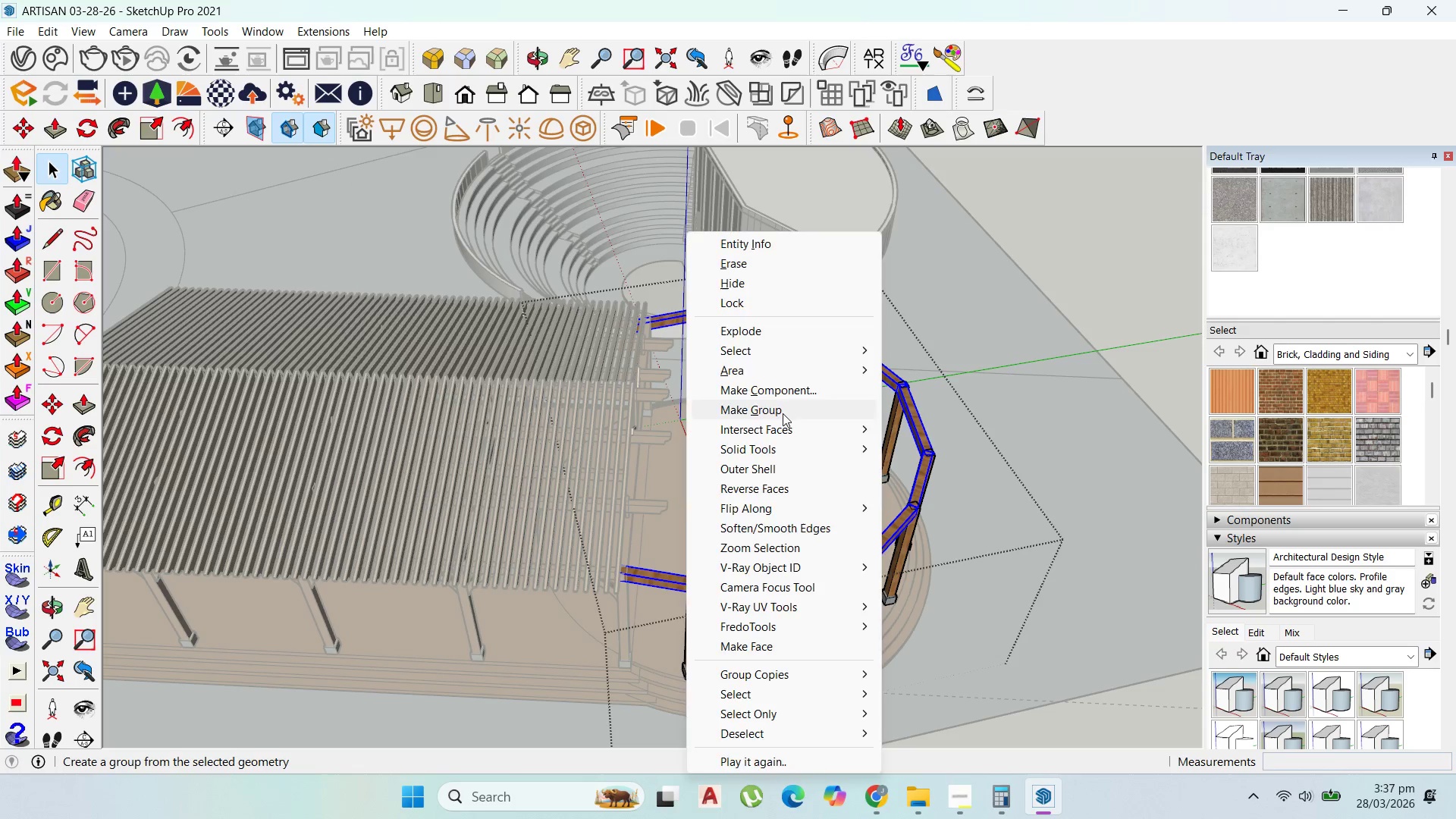 
left_click([782, 414])
 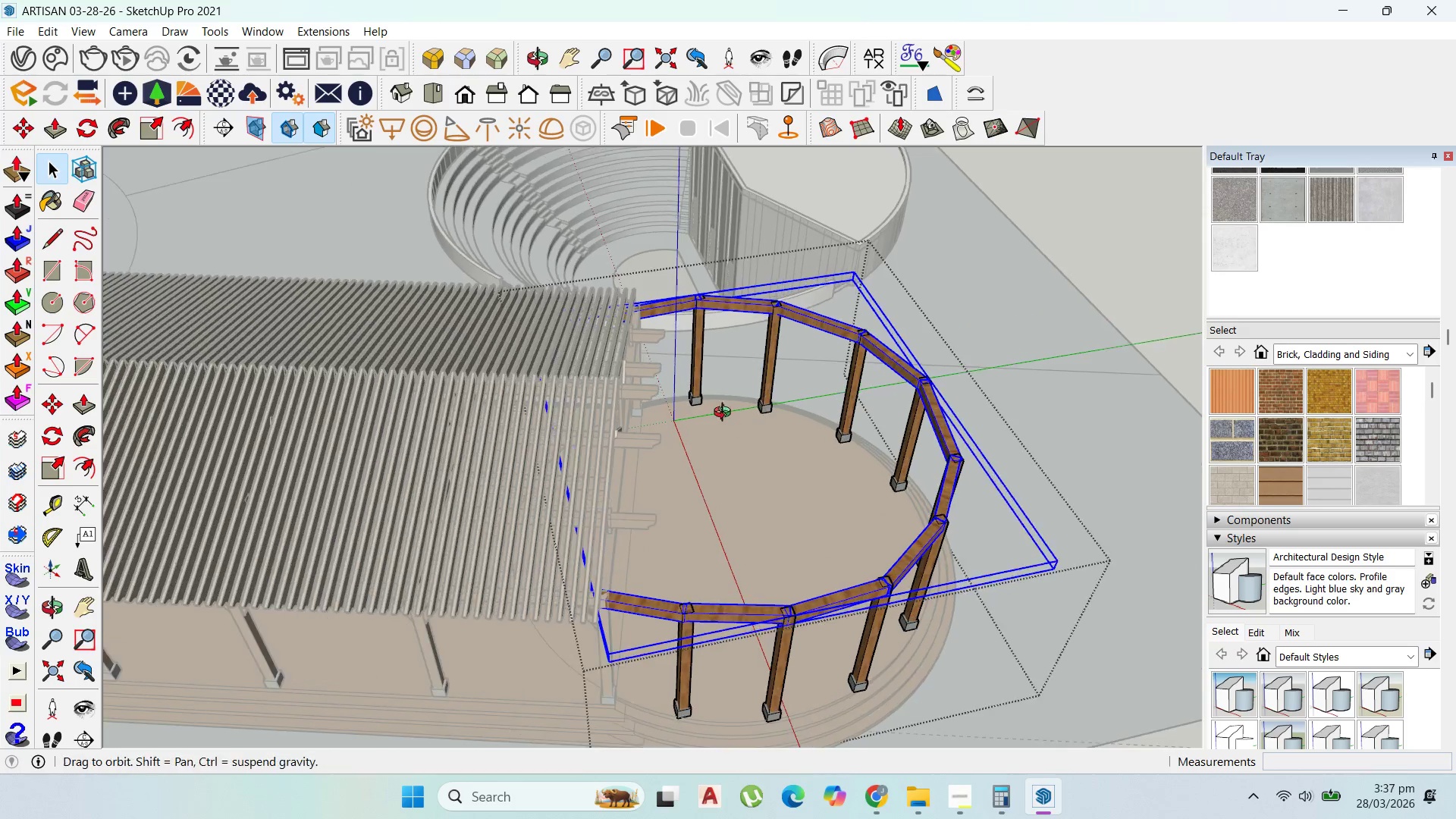 
scroll: coordinate [724, 413], scroll_direction: up, amount: 2.0
 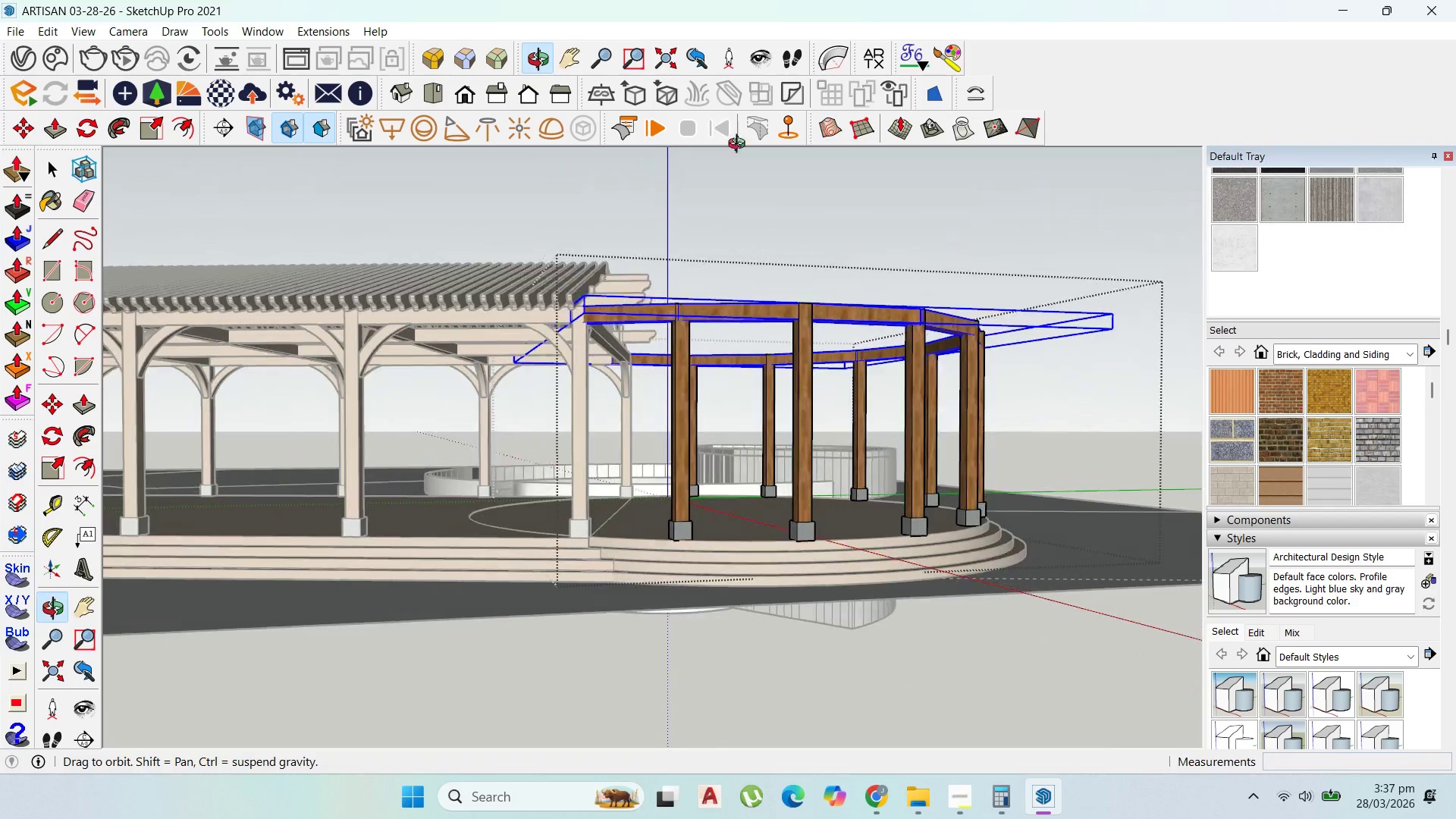 
scroll: coordinate [834, 287], scroll_direction: down, amount: 1.0
 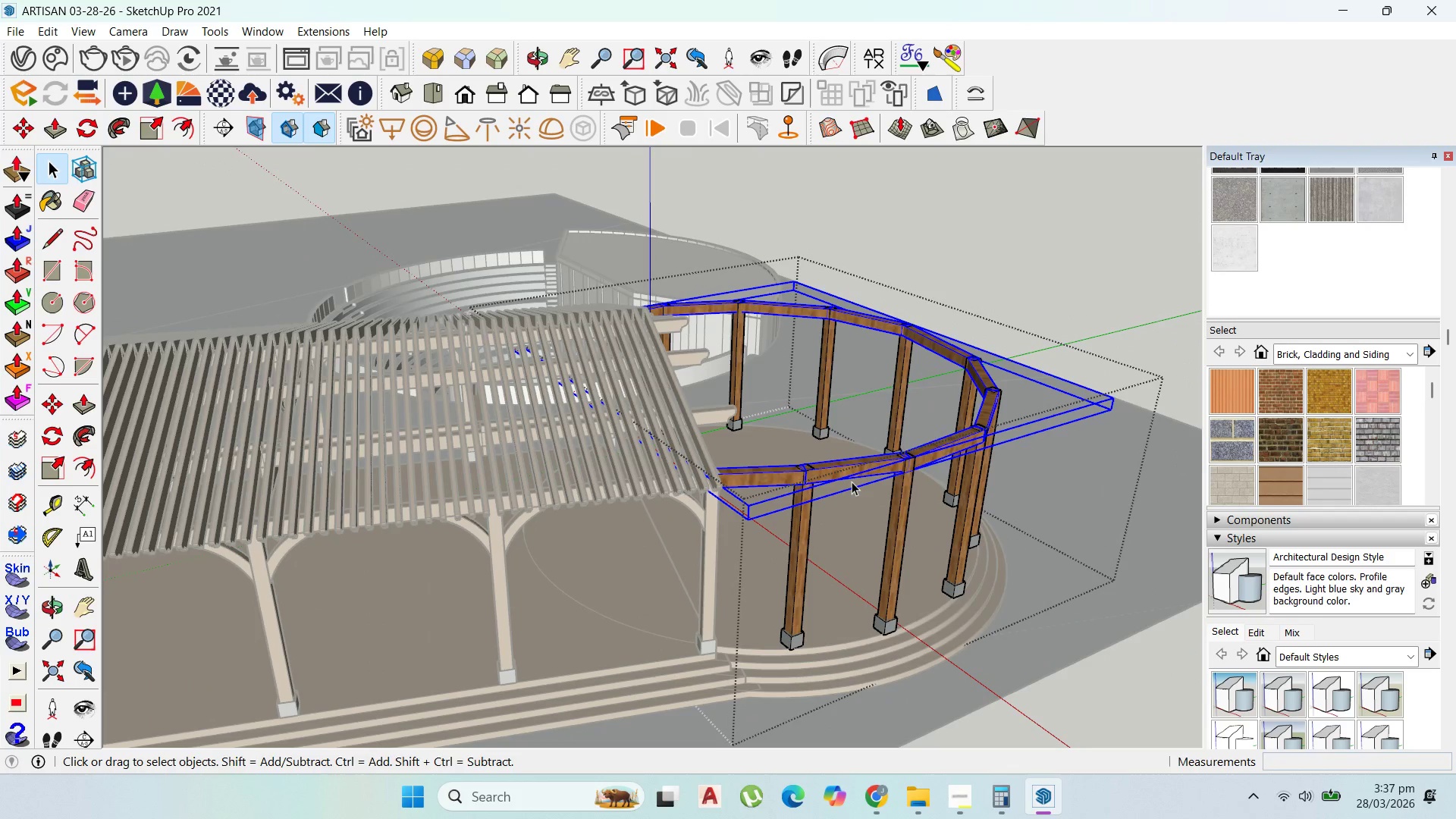 
key(M)
 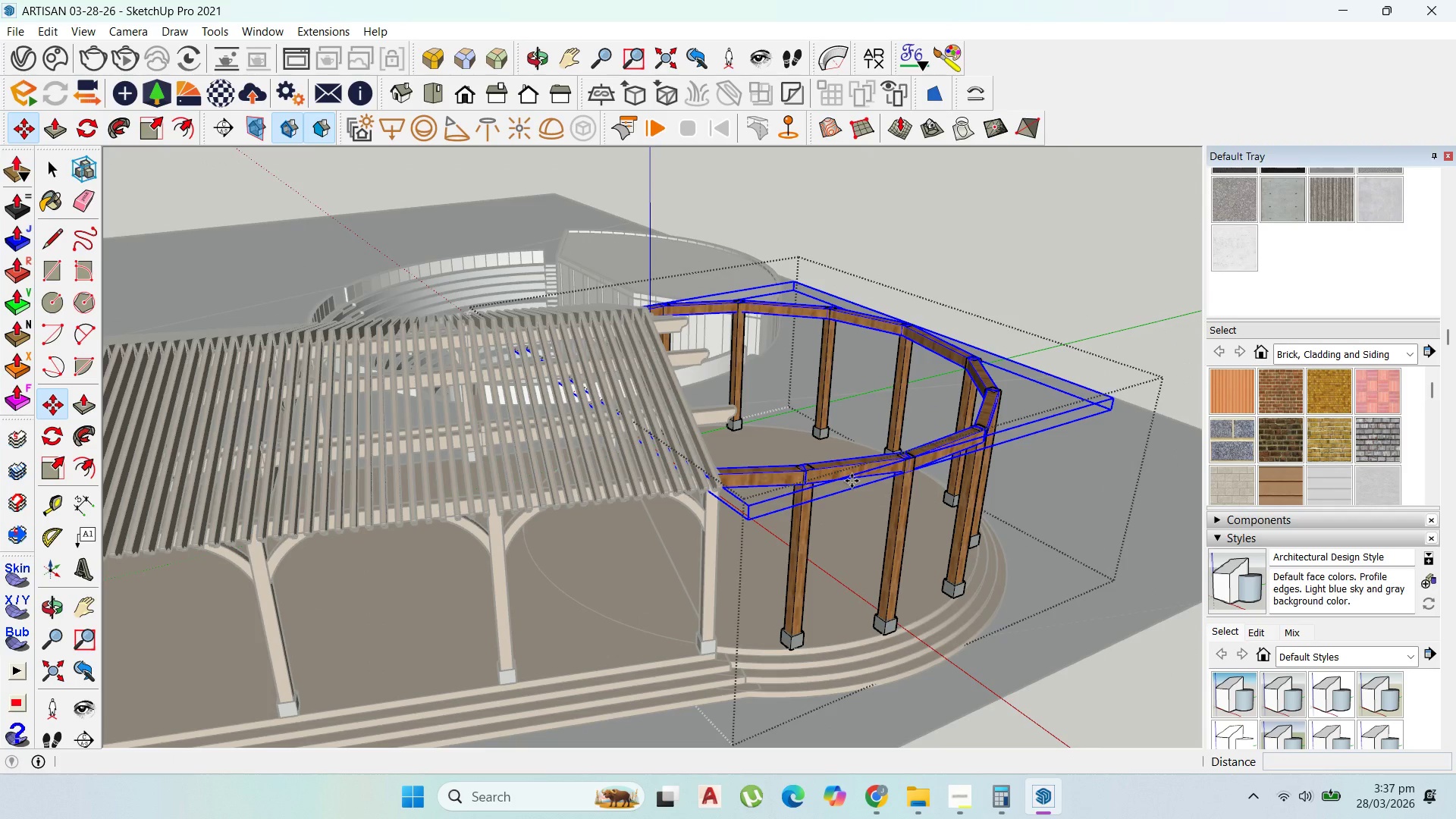 
left_click([852, 481])
 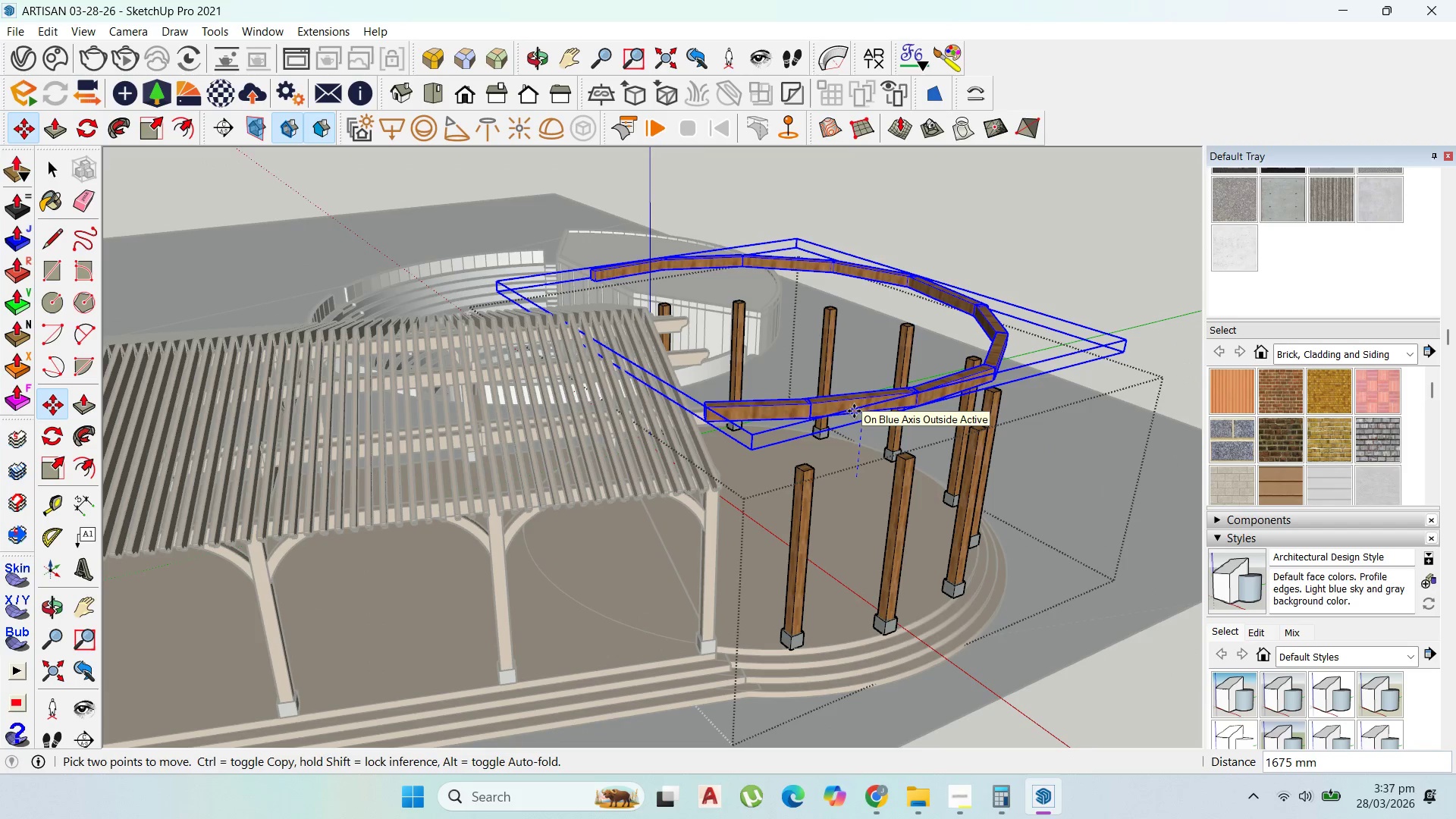 
left_click([854, 411])
 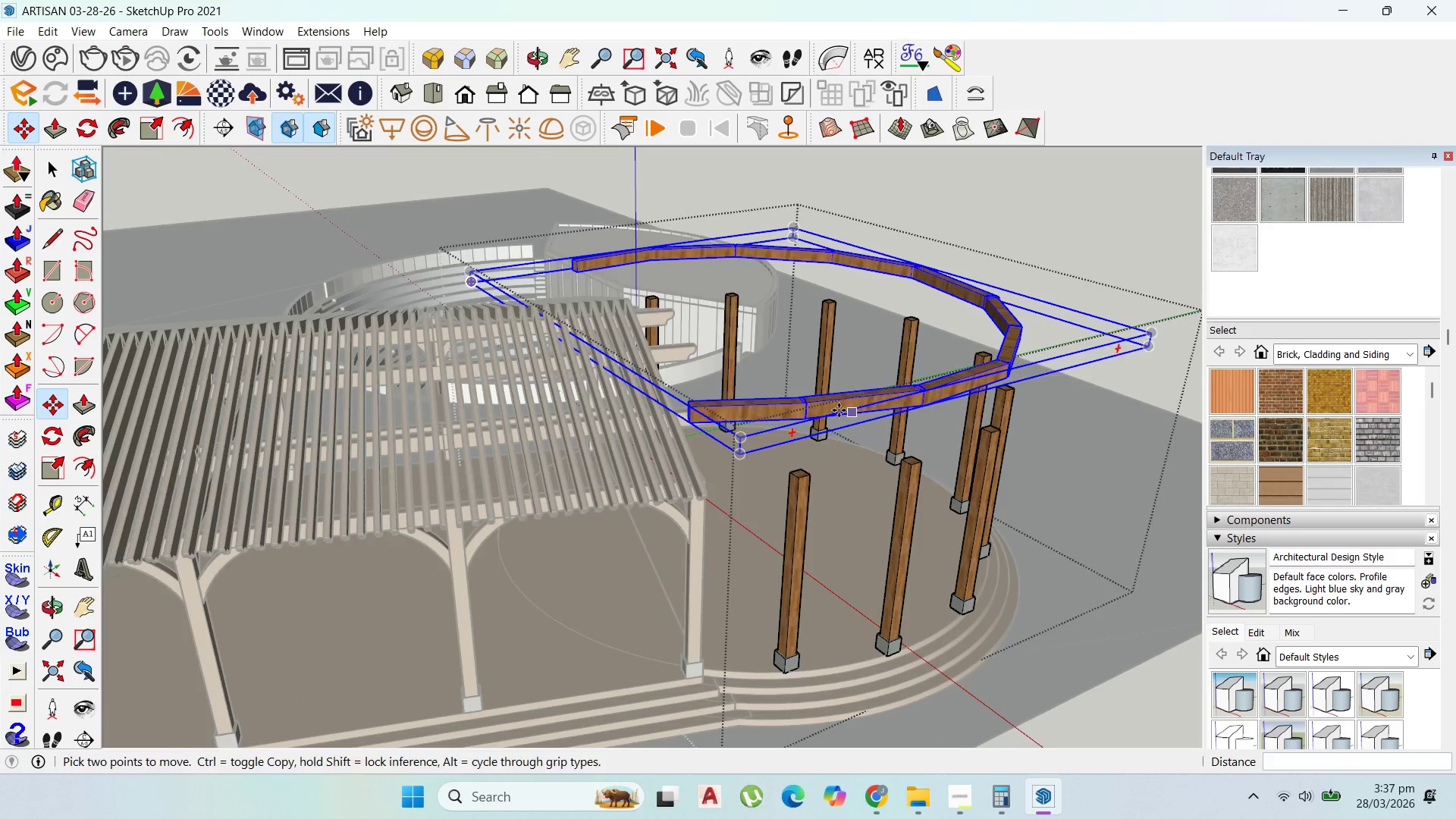 
scroll: coordinate [852, 411], scroll_direction: up, amount: 1.0
 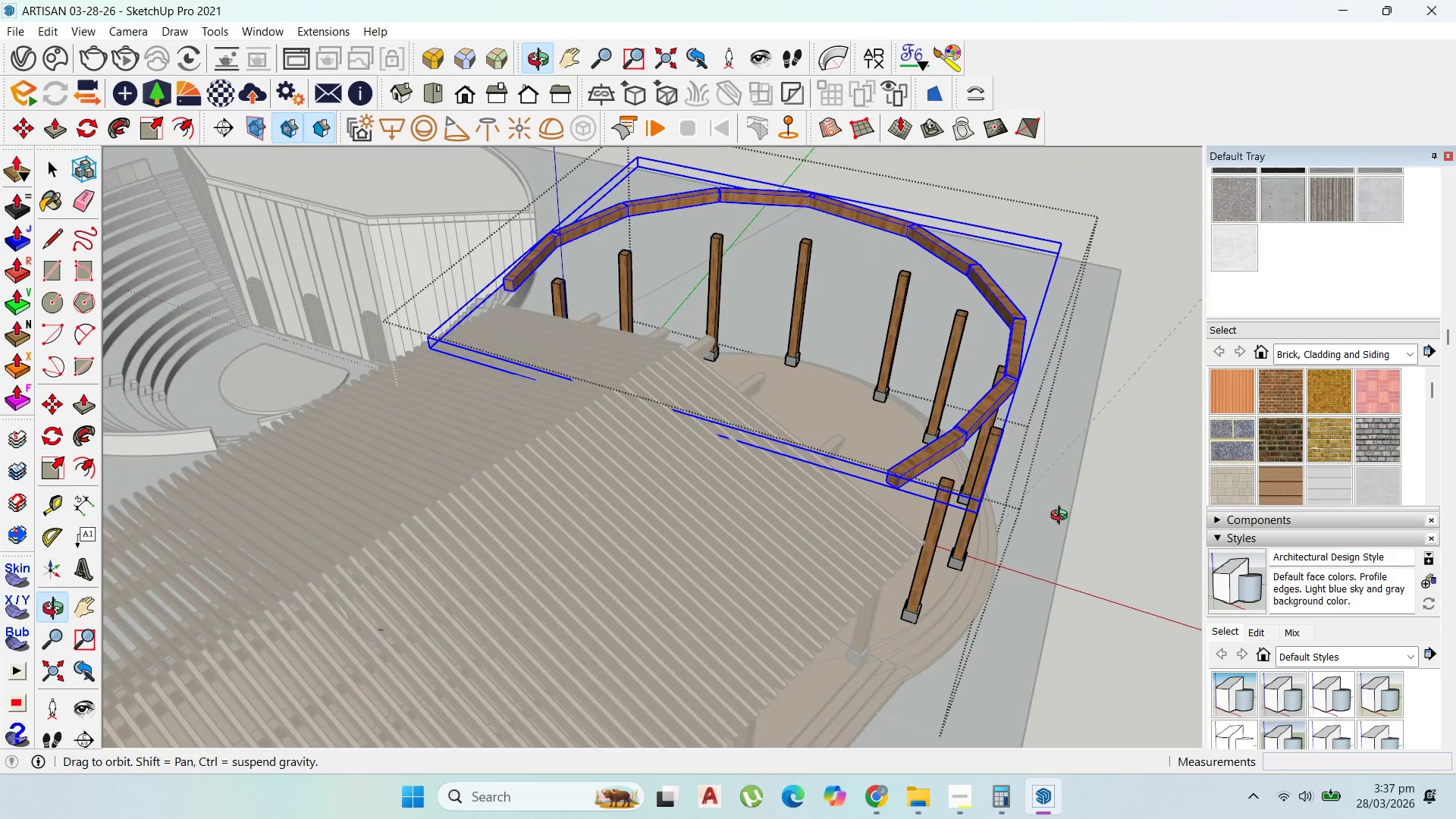 
key(Control+Z)
 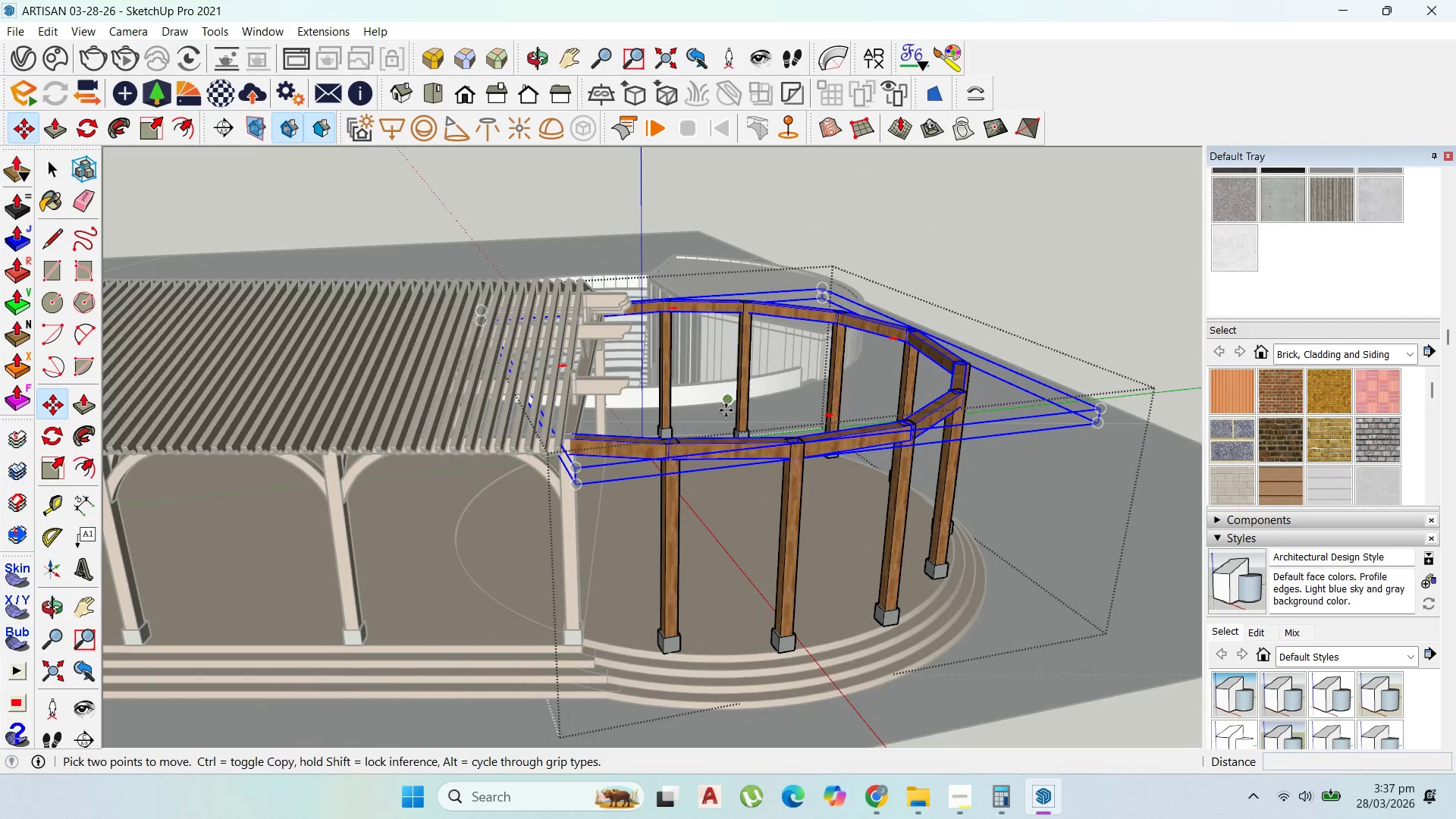 
scroll: coordinate [701, 406], scroll_direction: up, amount: 3.0
 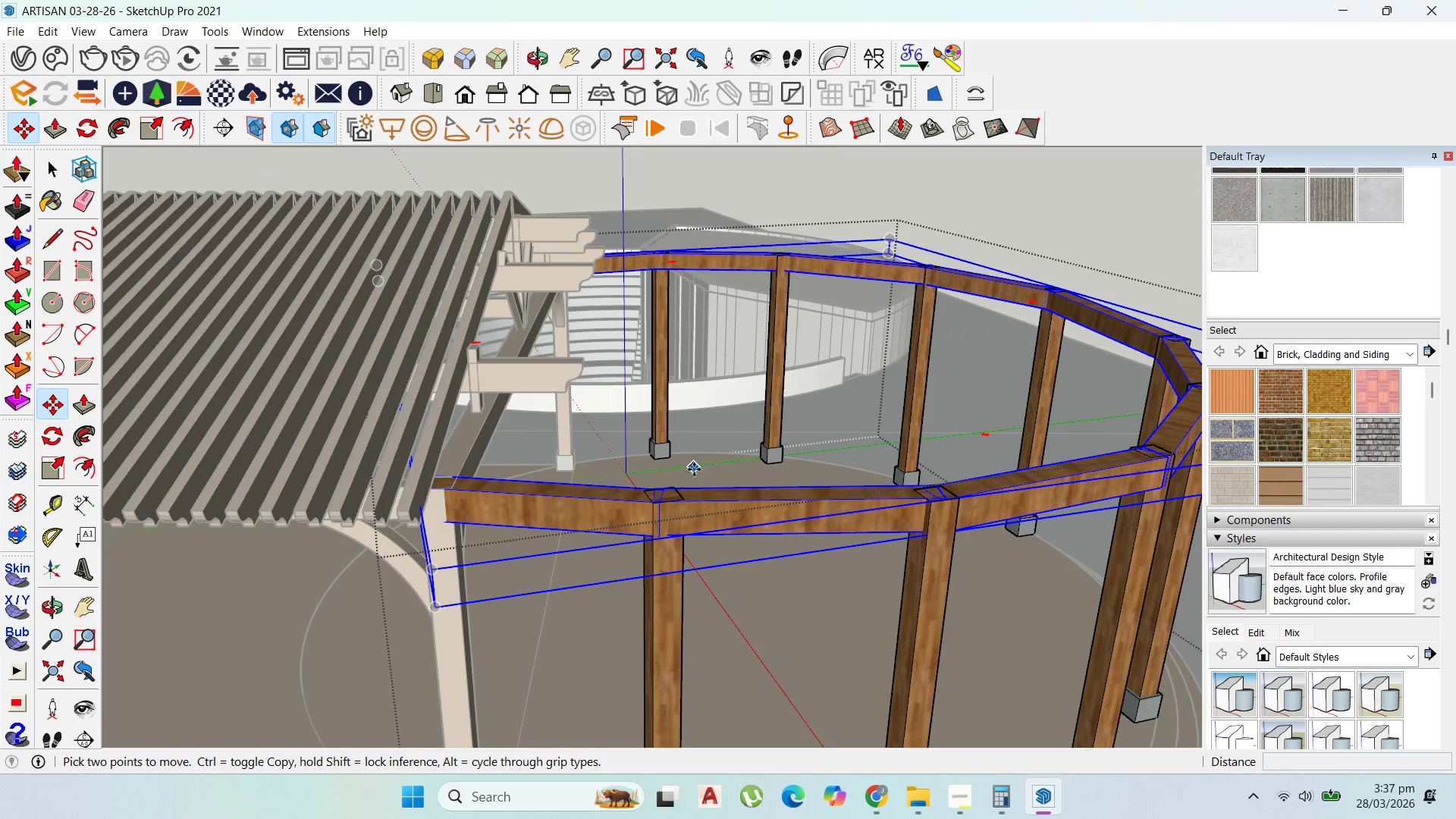 
scroll: coordinate [720, 464], scroll_direction: down, amount: 6.0
 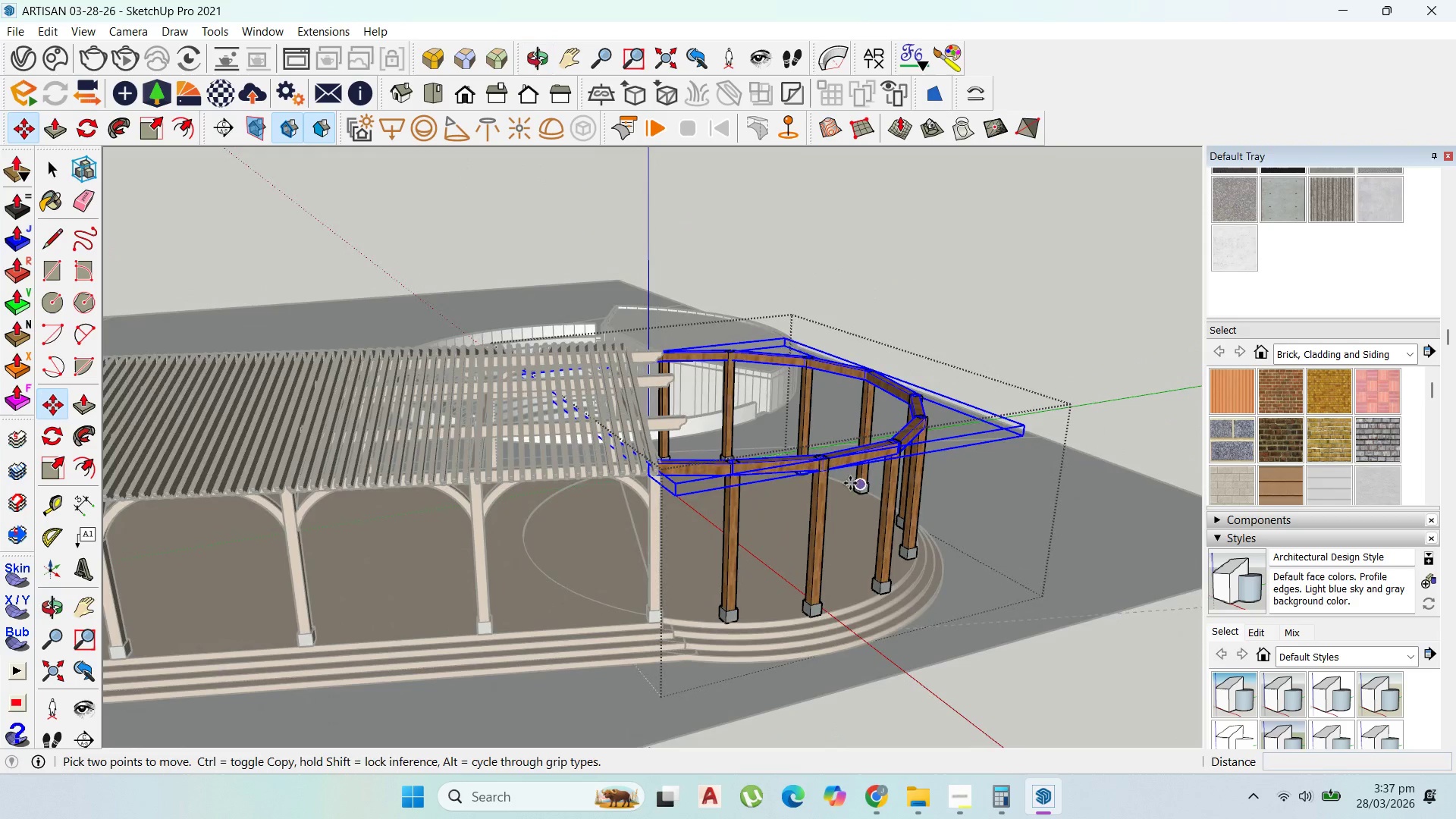 
scroll: coordinate [826, 498], scroll_direction: up, amount: 1.0
 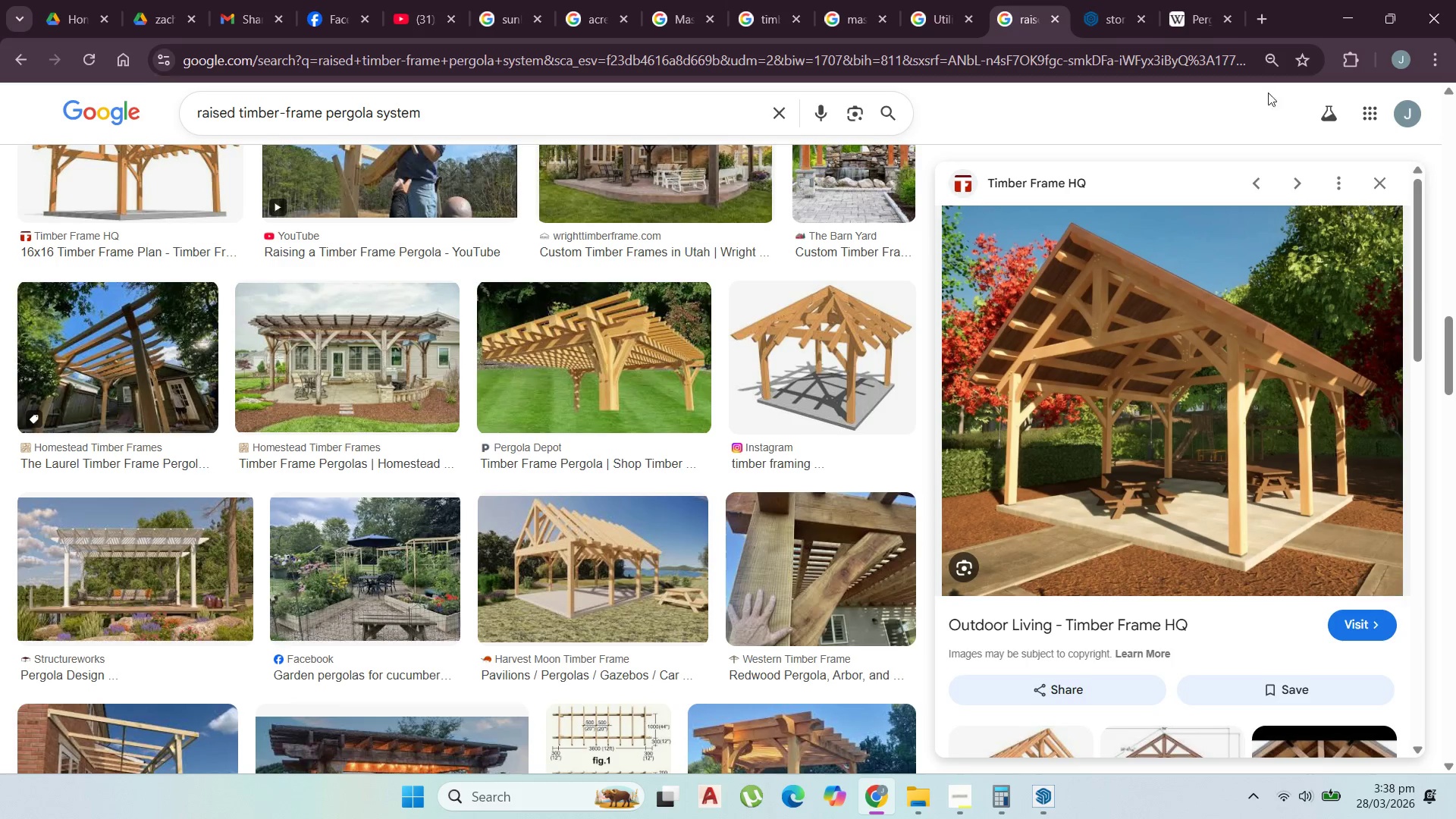 
left_click([1334, 14])
 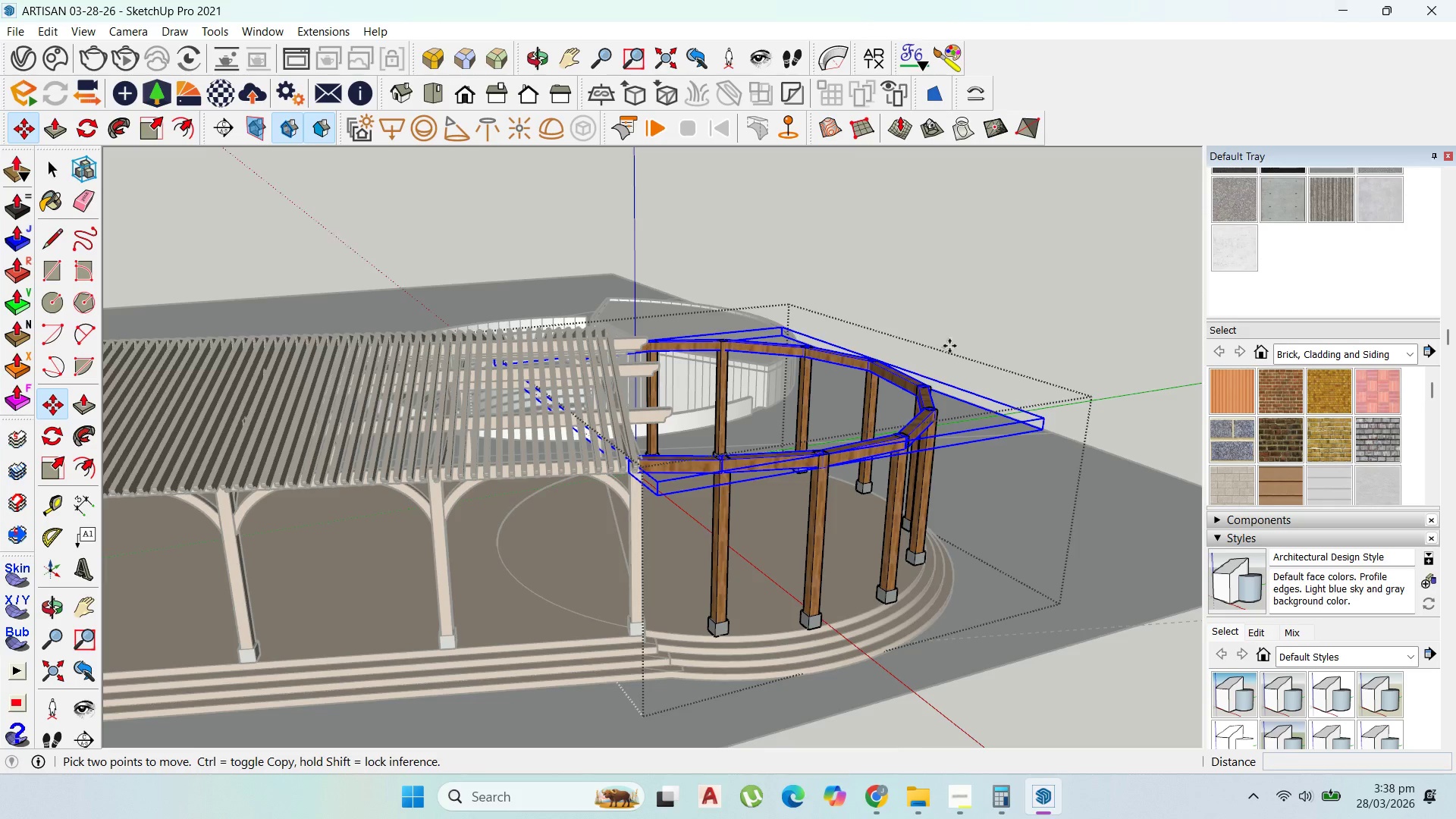 
scroll: coordinate [872, 435], scroll_direction: up, amount: 3.0
 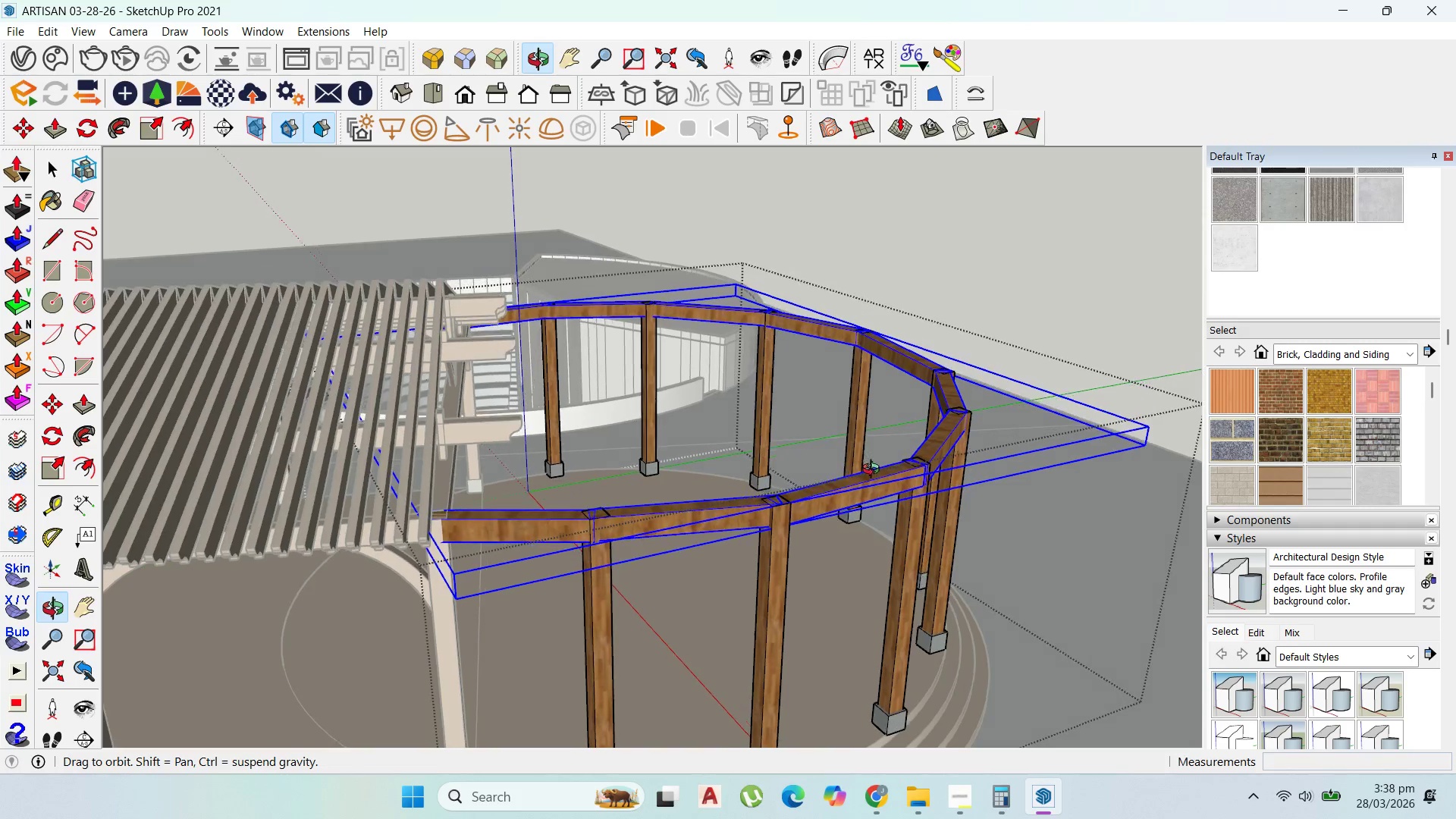 
scroll: coordinate [880, 482], scroll_direction: down, amount: 8.0
 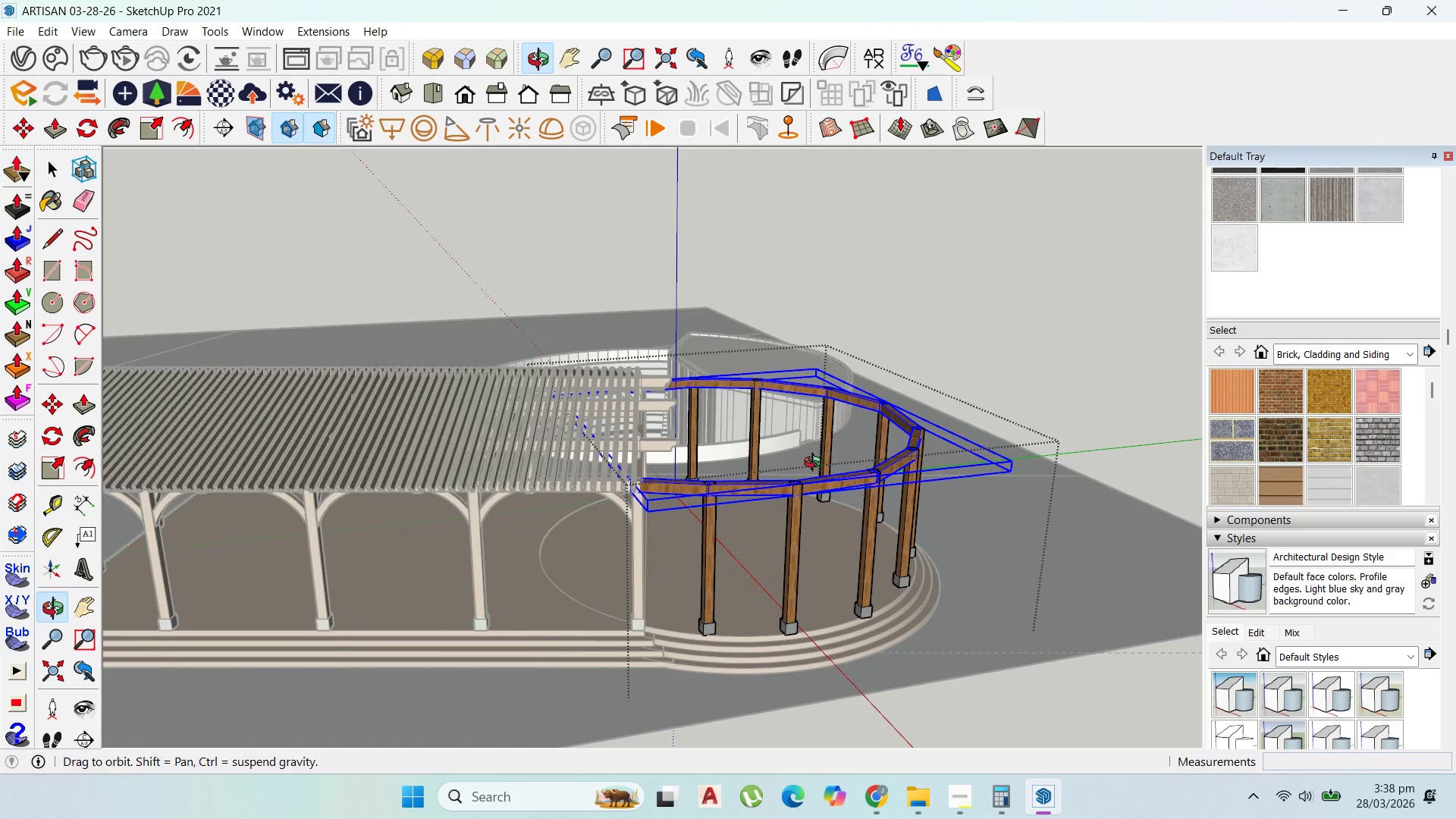 
left_click([738, 499])
 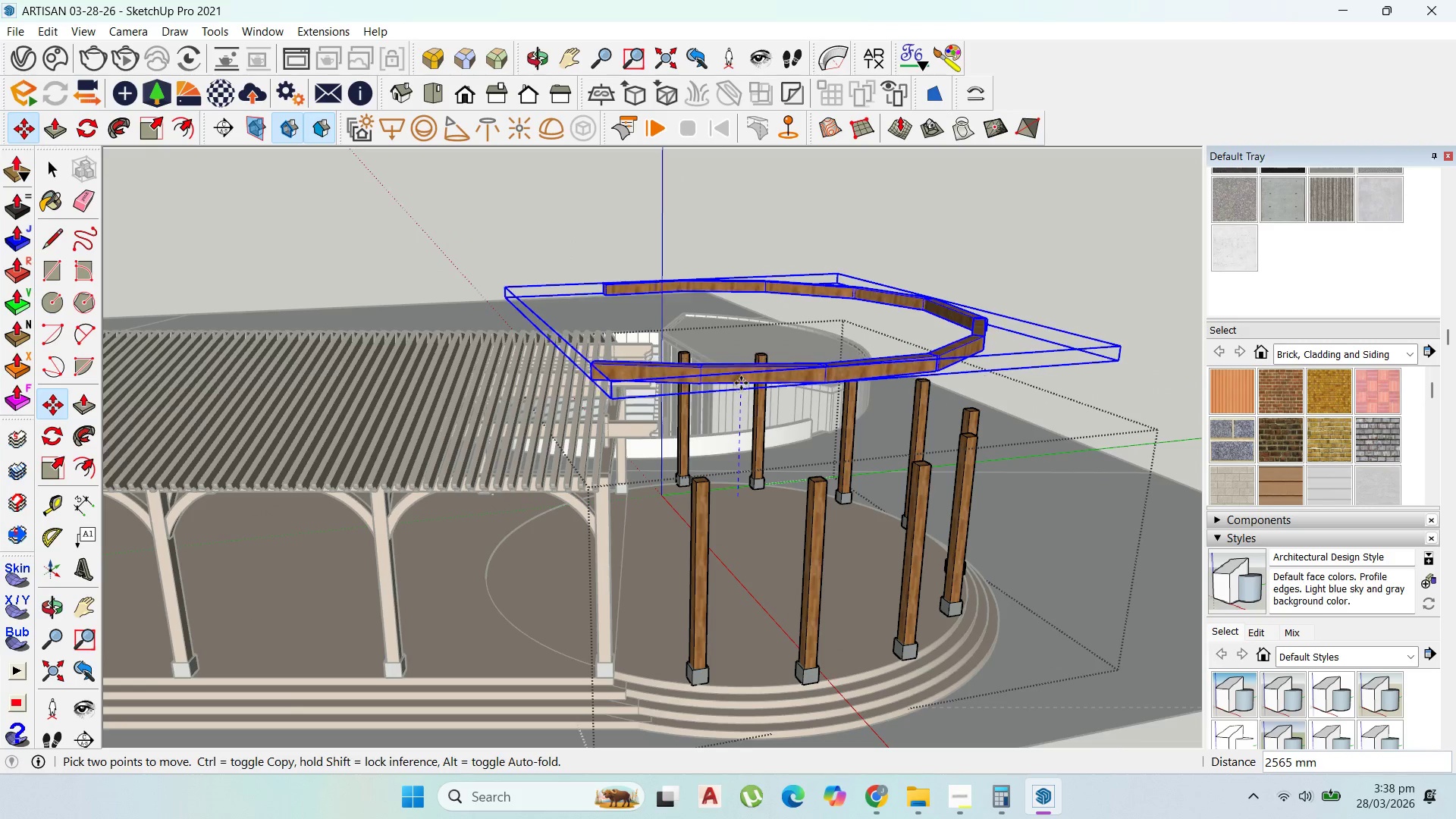 
scroll: coordinate [738, 499], scroll_direction: up, amount: 3.0
 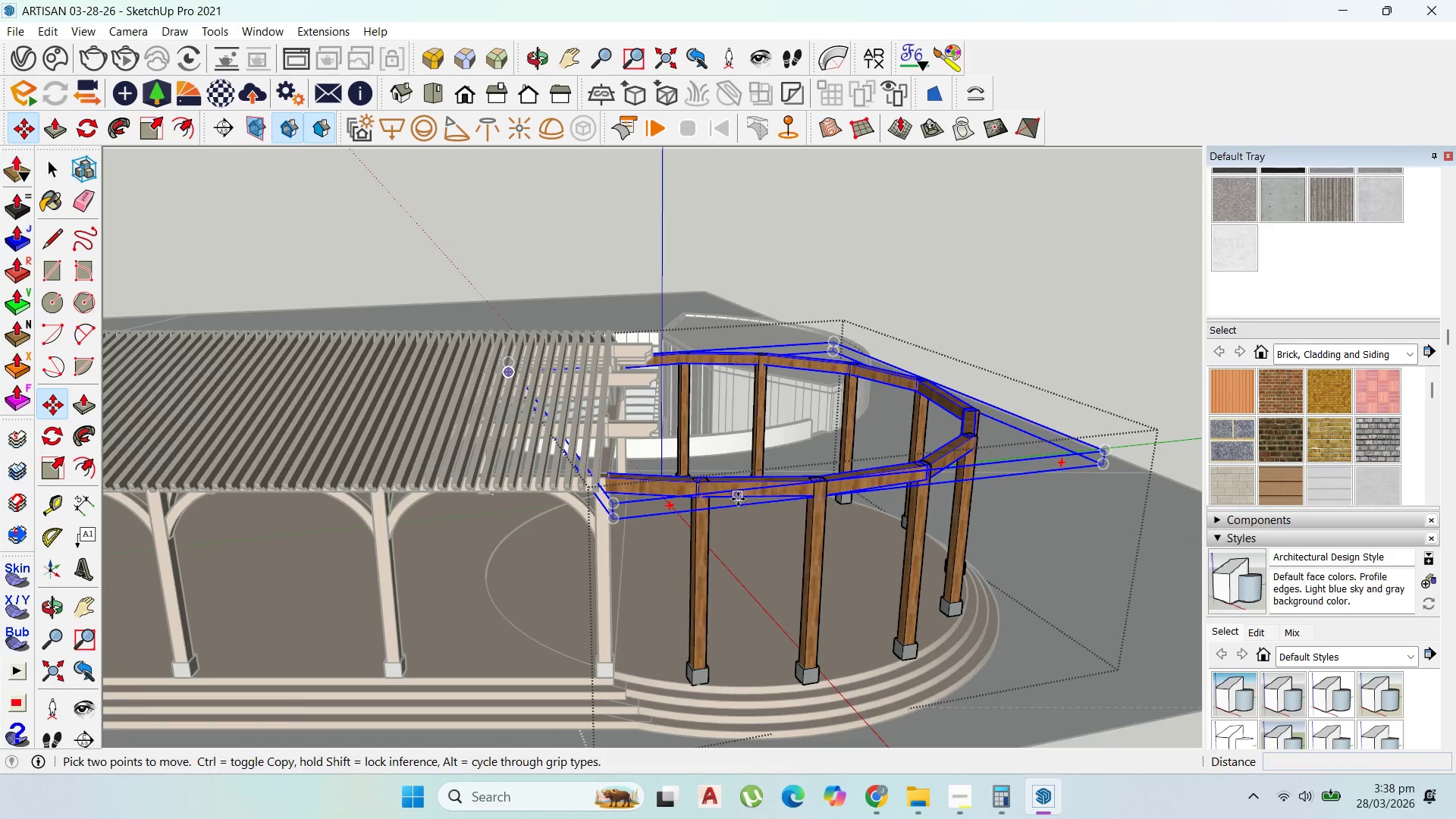 
hold_key(key=ShiftLeft, duration=1.53)
 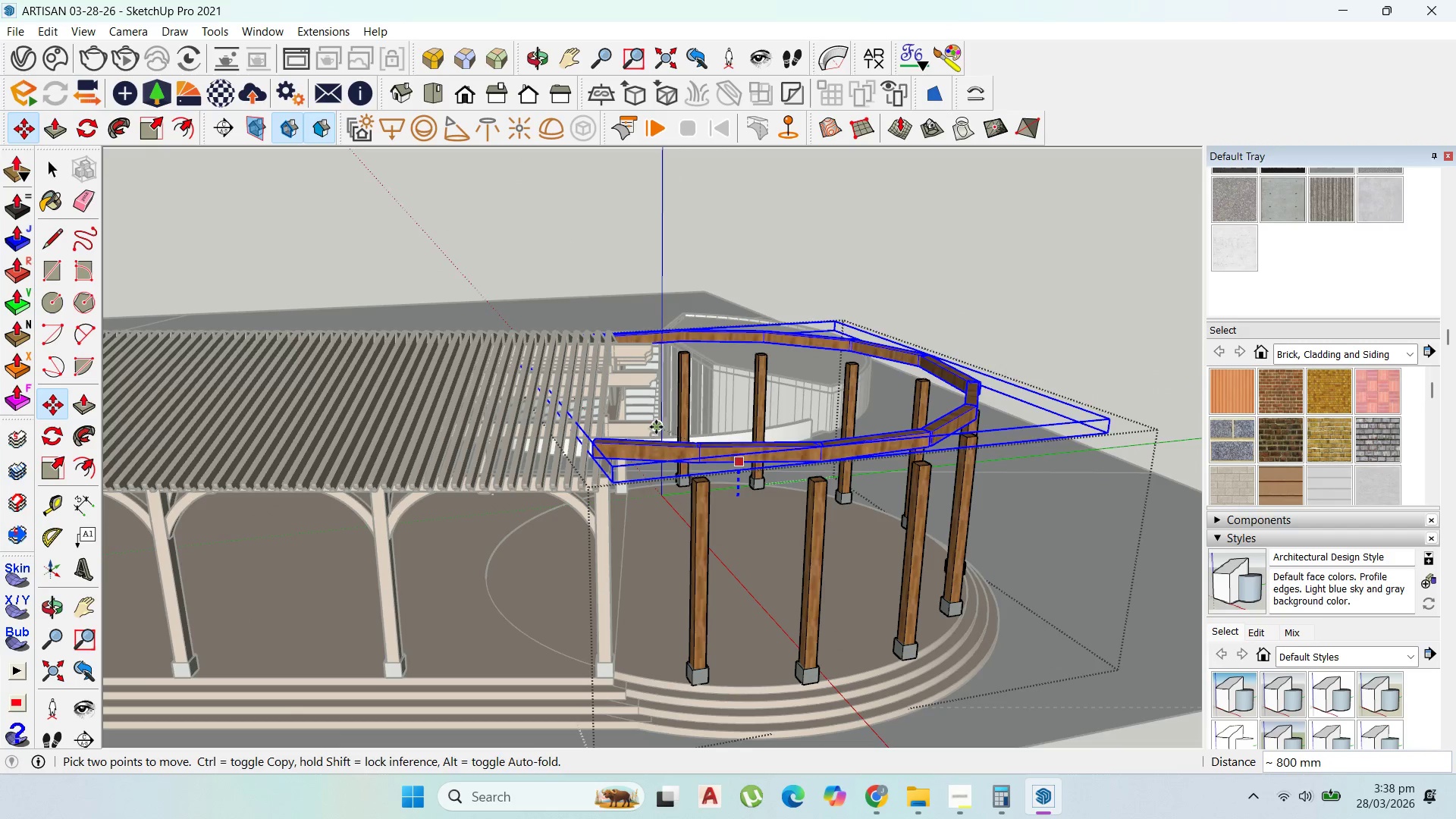 
hold_key(key=ShiftLeft, duration=1.5)
left_click([665, 404])
 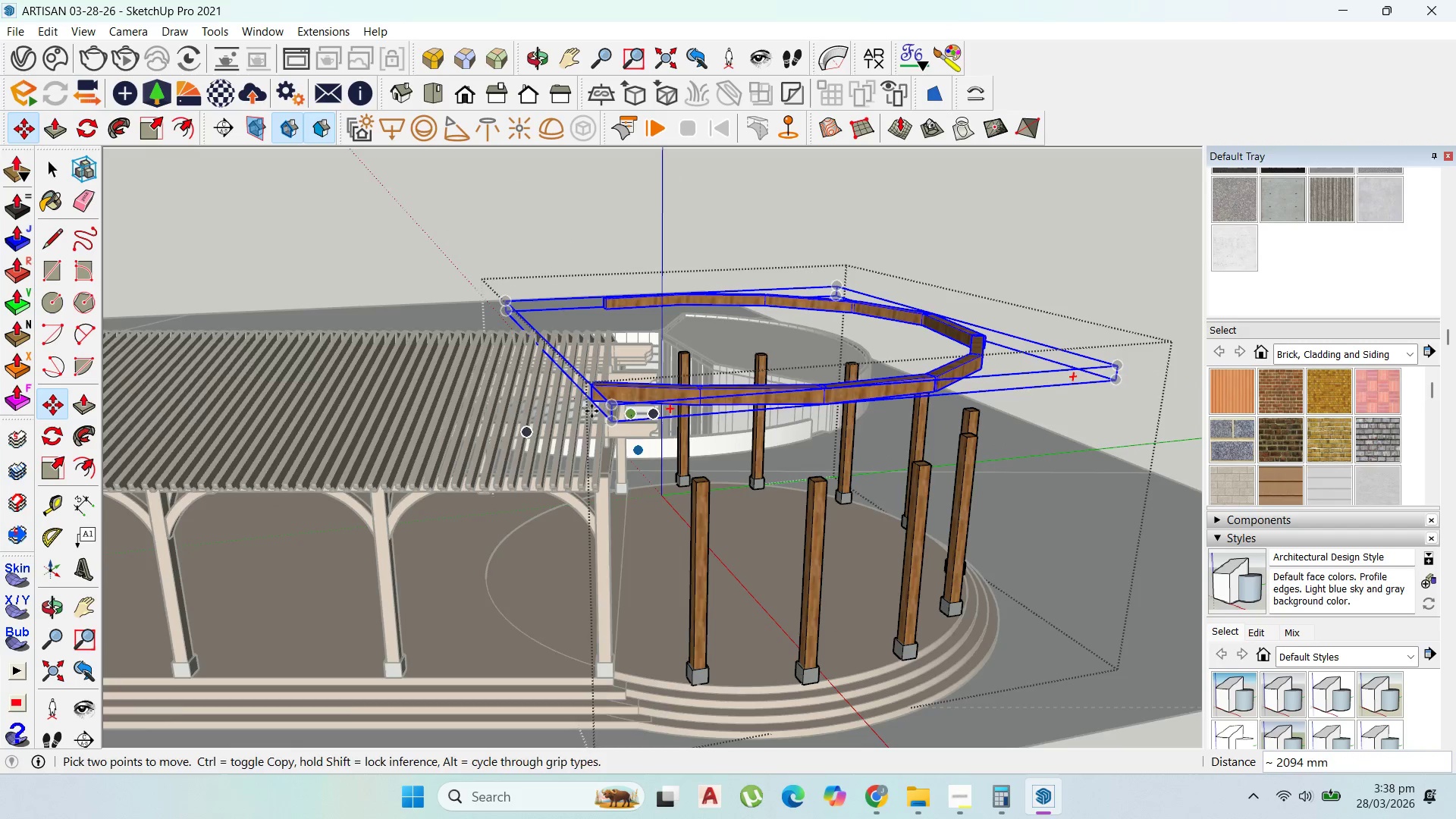 
key(Shift+ShiftLeft)
 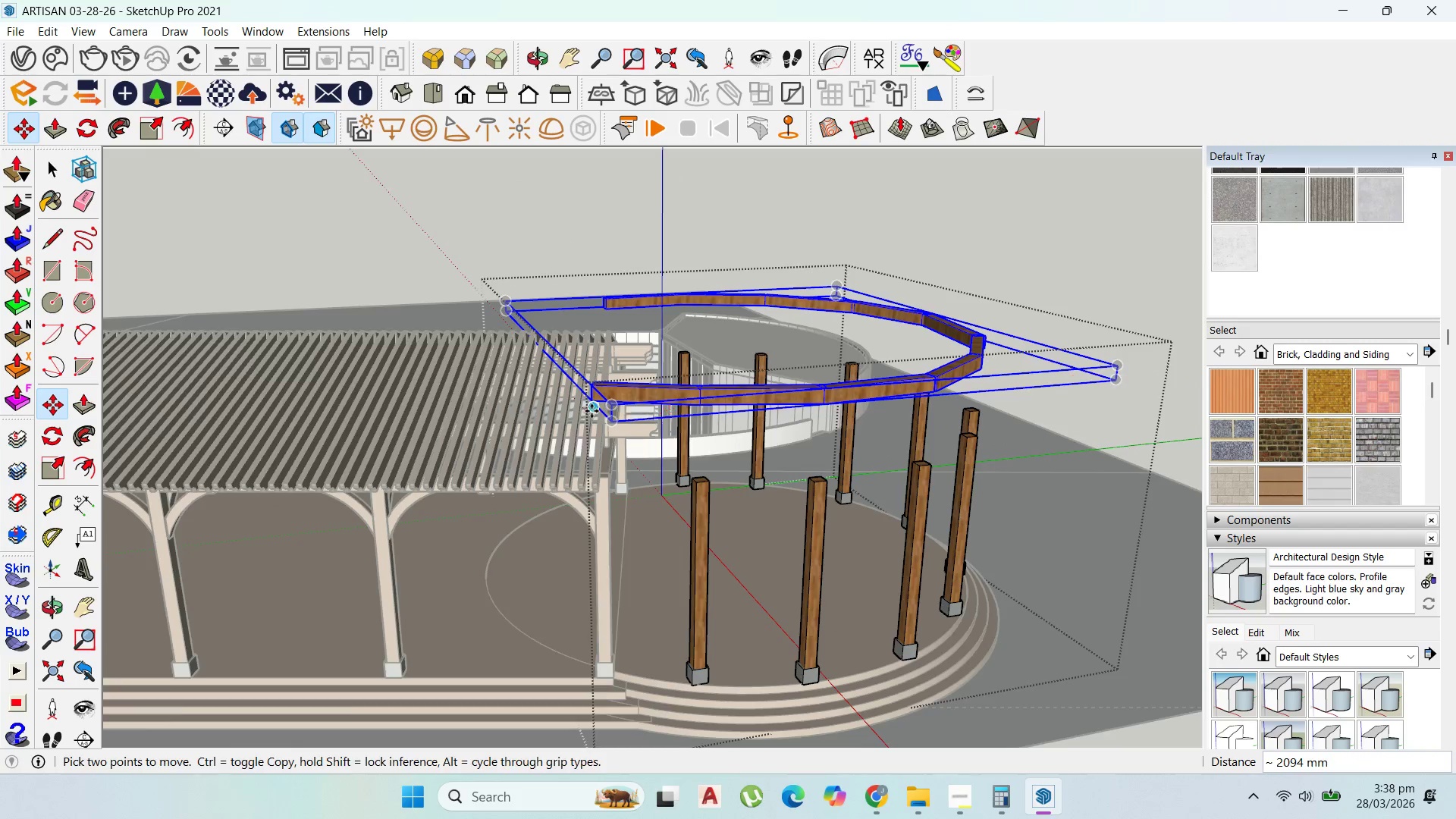 
key(Shift+ShiftLeft)
 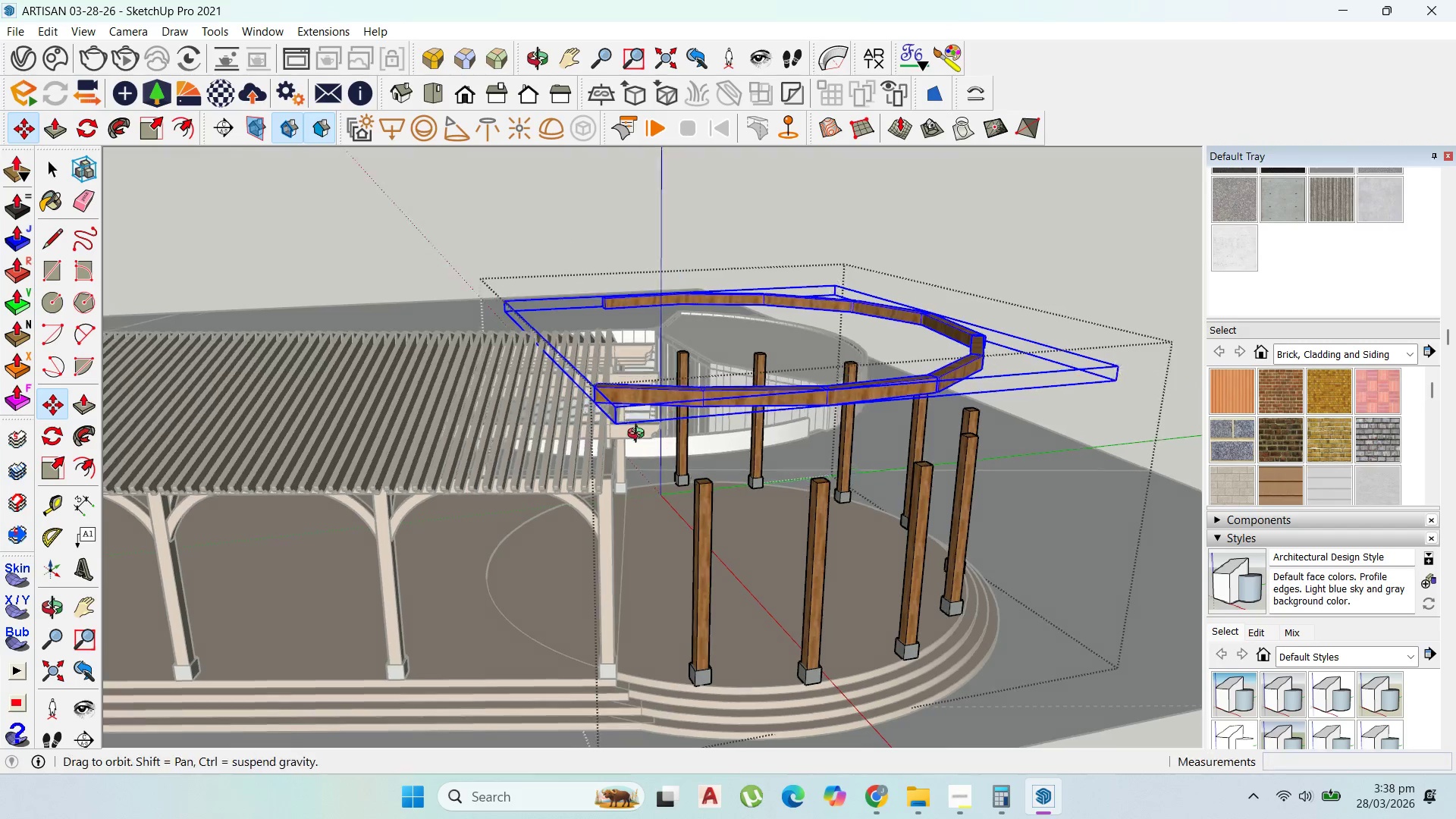 
key(Shift+ShiftLeft)
 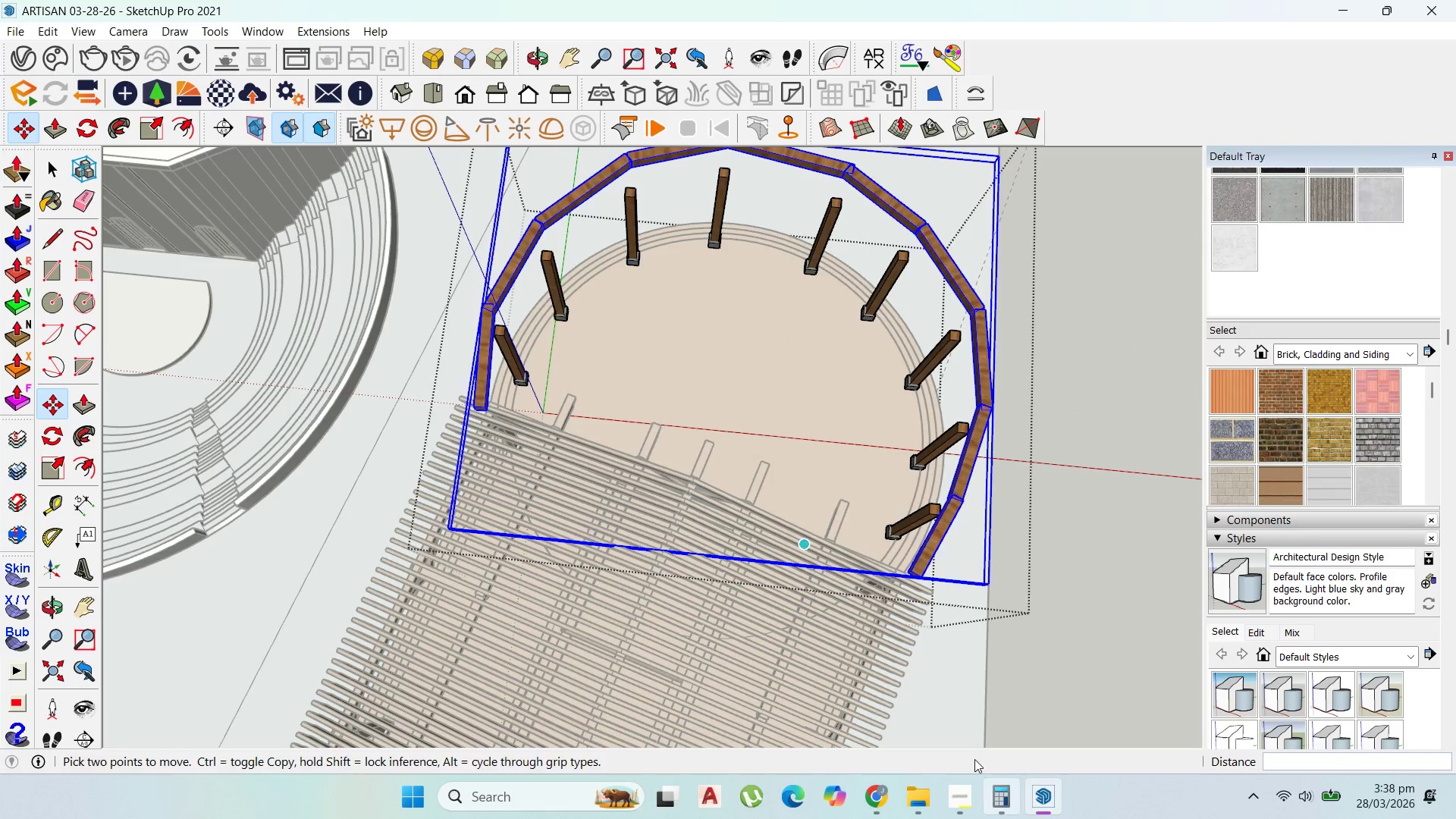 
scroll: coordinate [721, 419], scroll_direction: down, amount: 6.0
 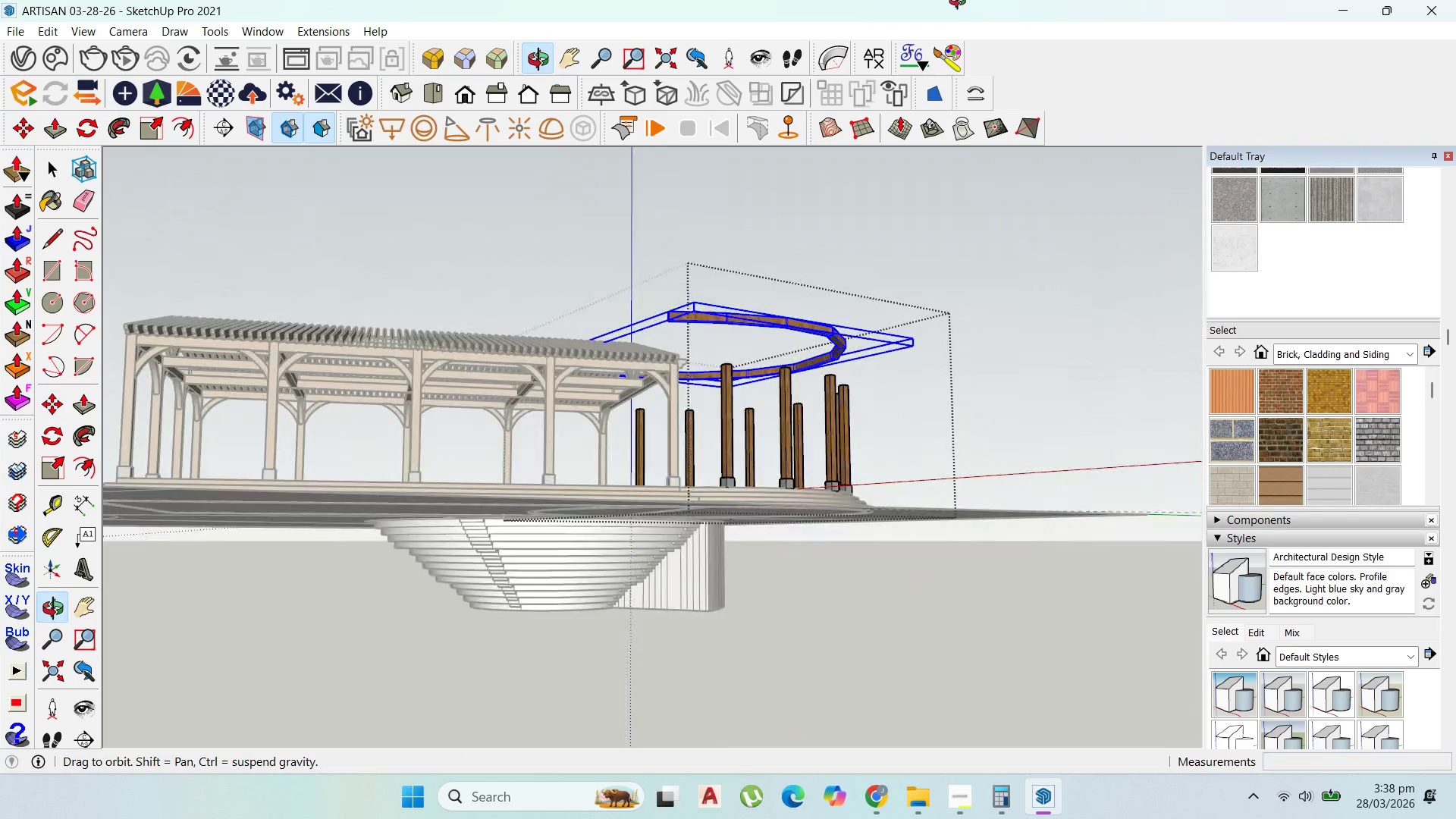 
wait(7.93)
 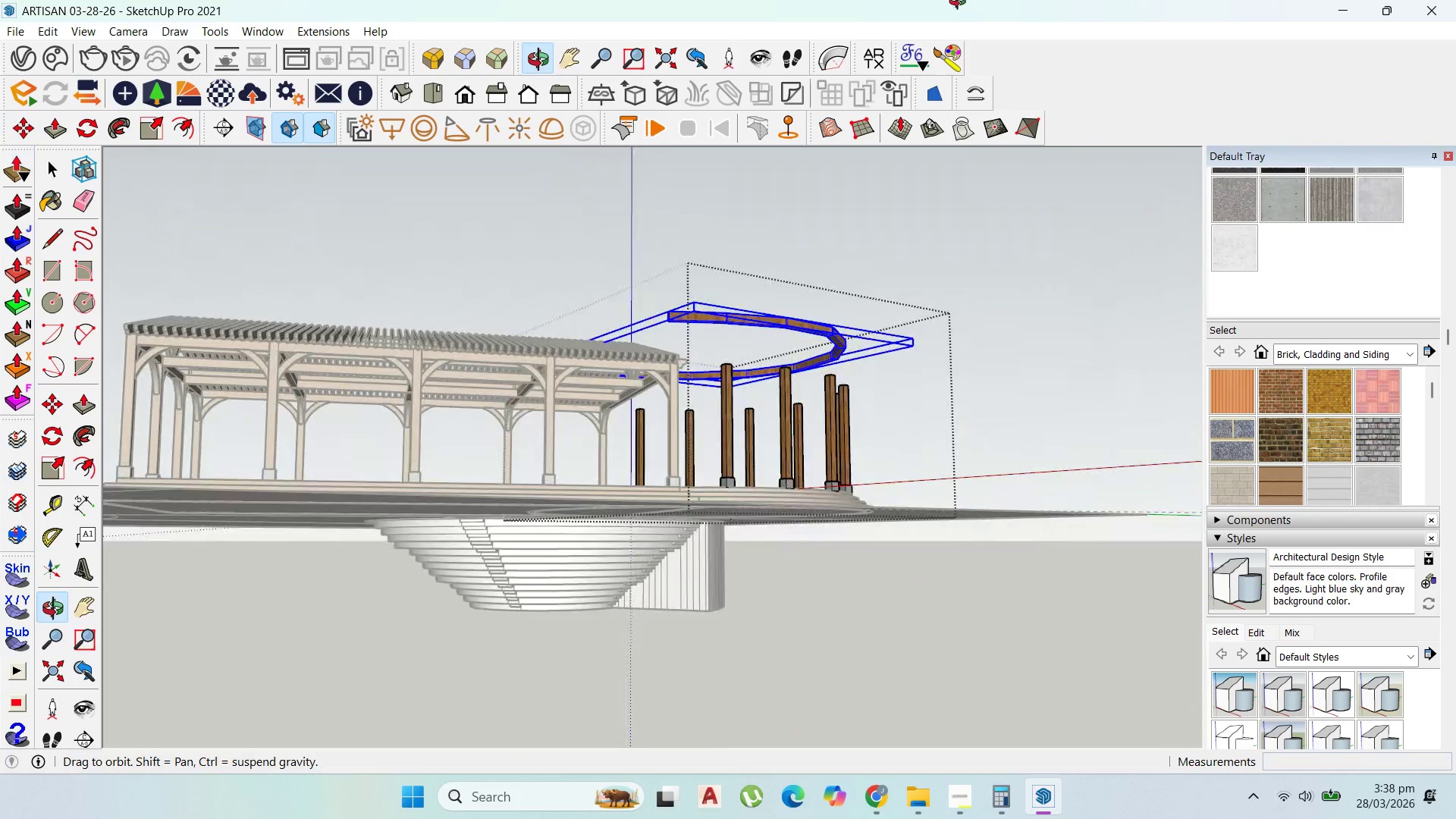 
left_click([49, 157])
 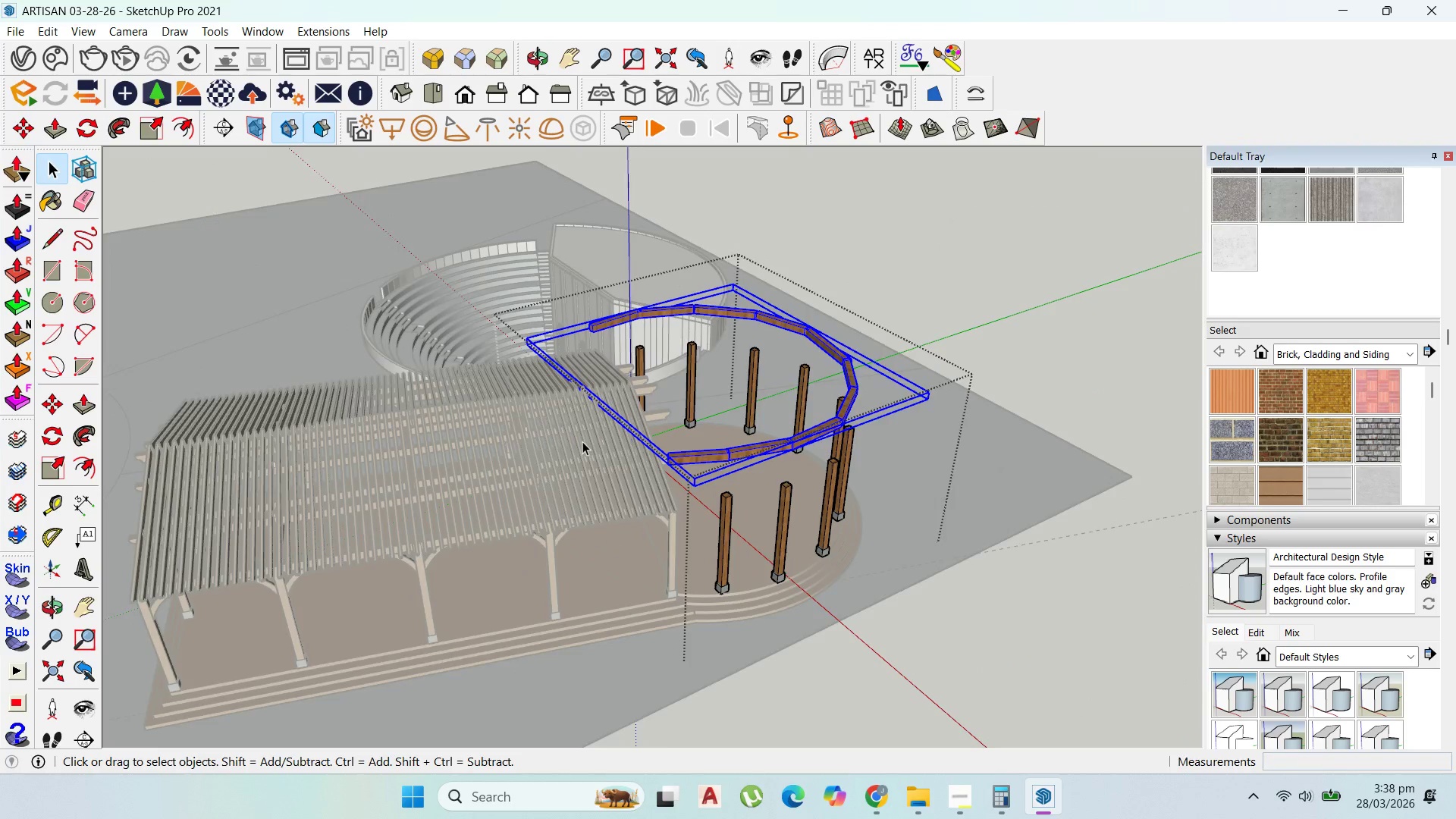 
scroll: coordinate [795, 535], scroll_direction: up, amount: 7.0
 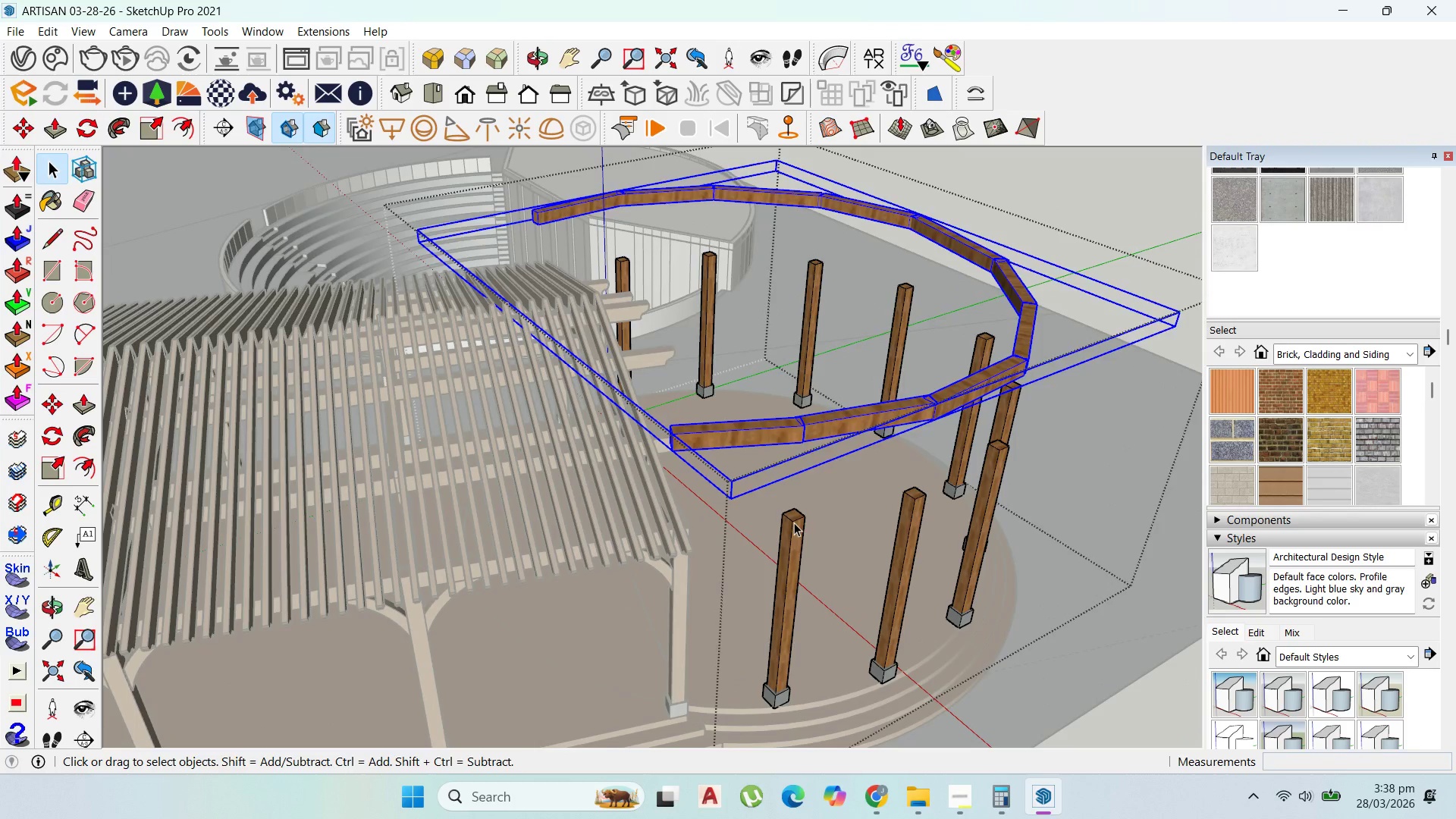 
double_click([794, 522])
 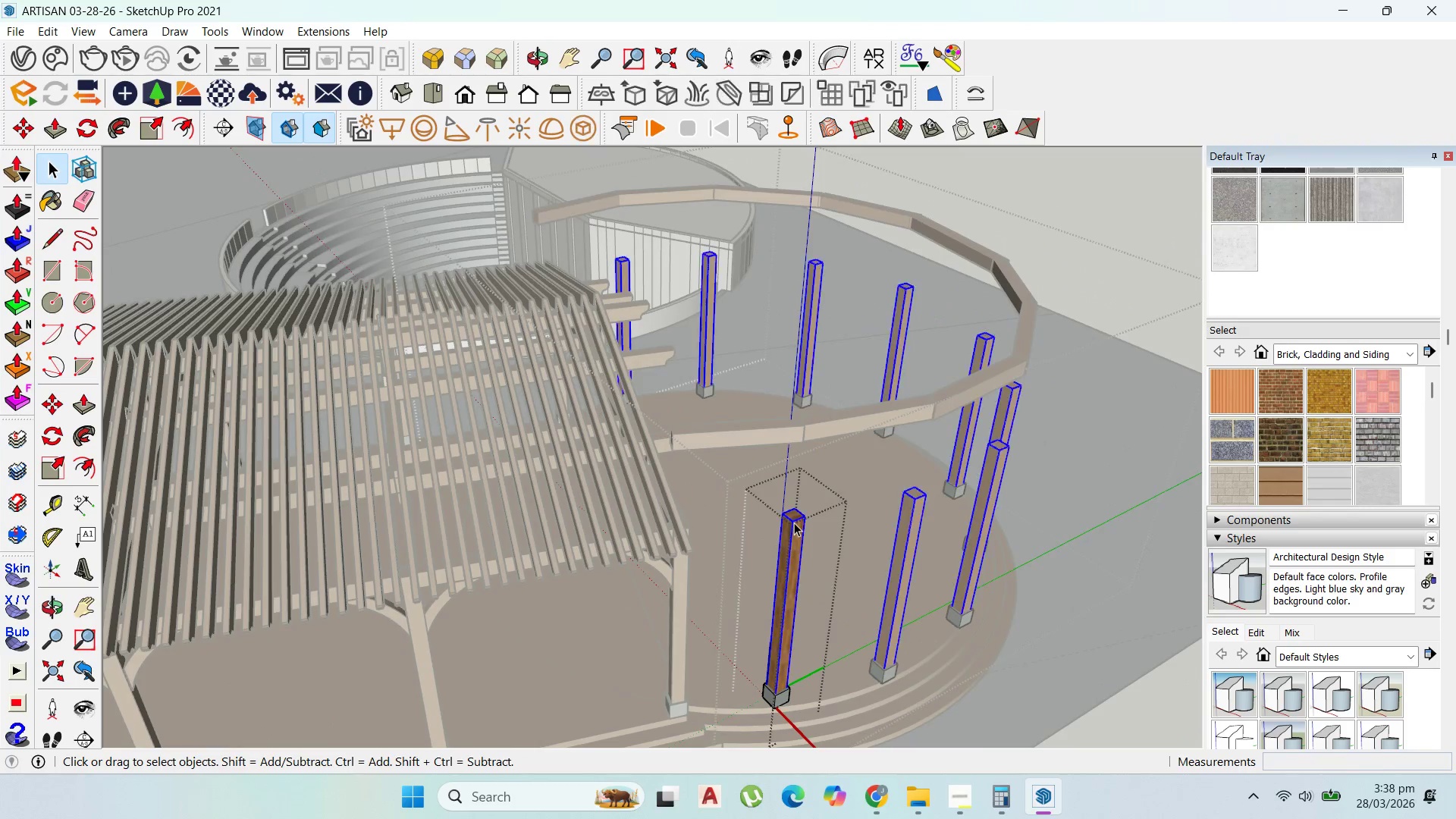 
triple_click([794, 522])
 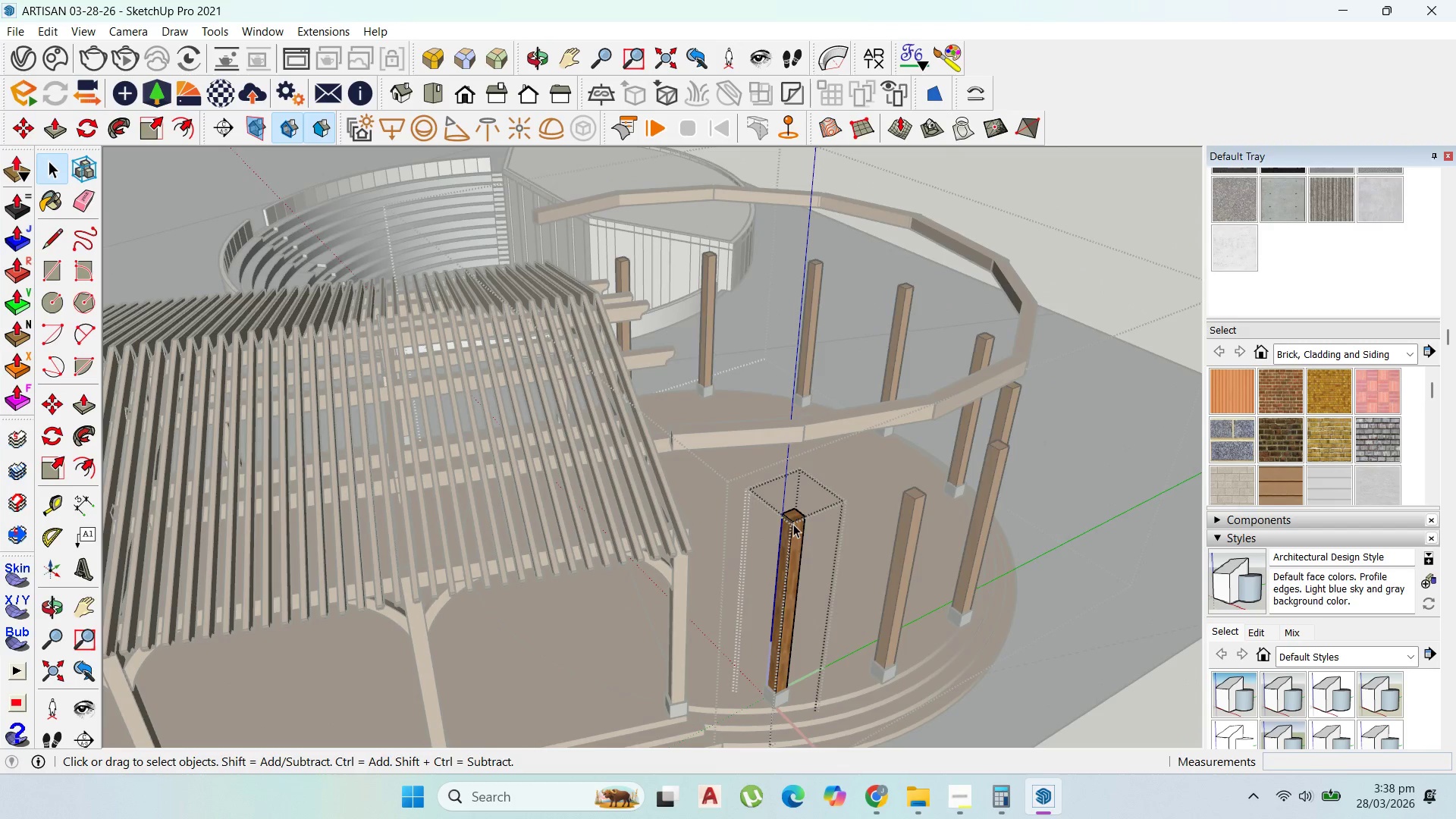 
triple_click([793, 524])
 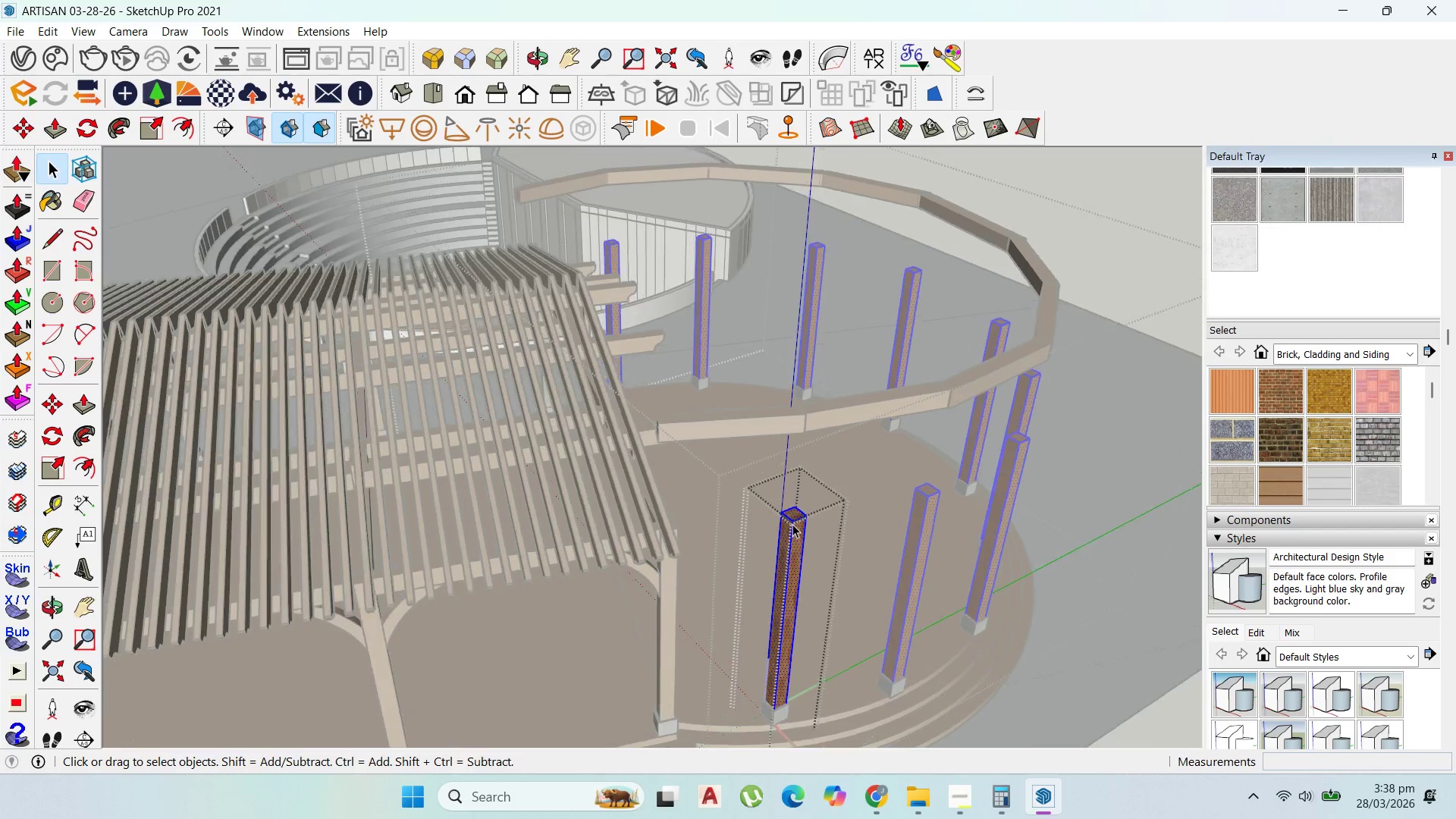 
scroll: coordinate [792, 524], scroll_direction: up, amount: 3.0
 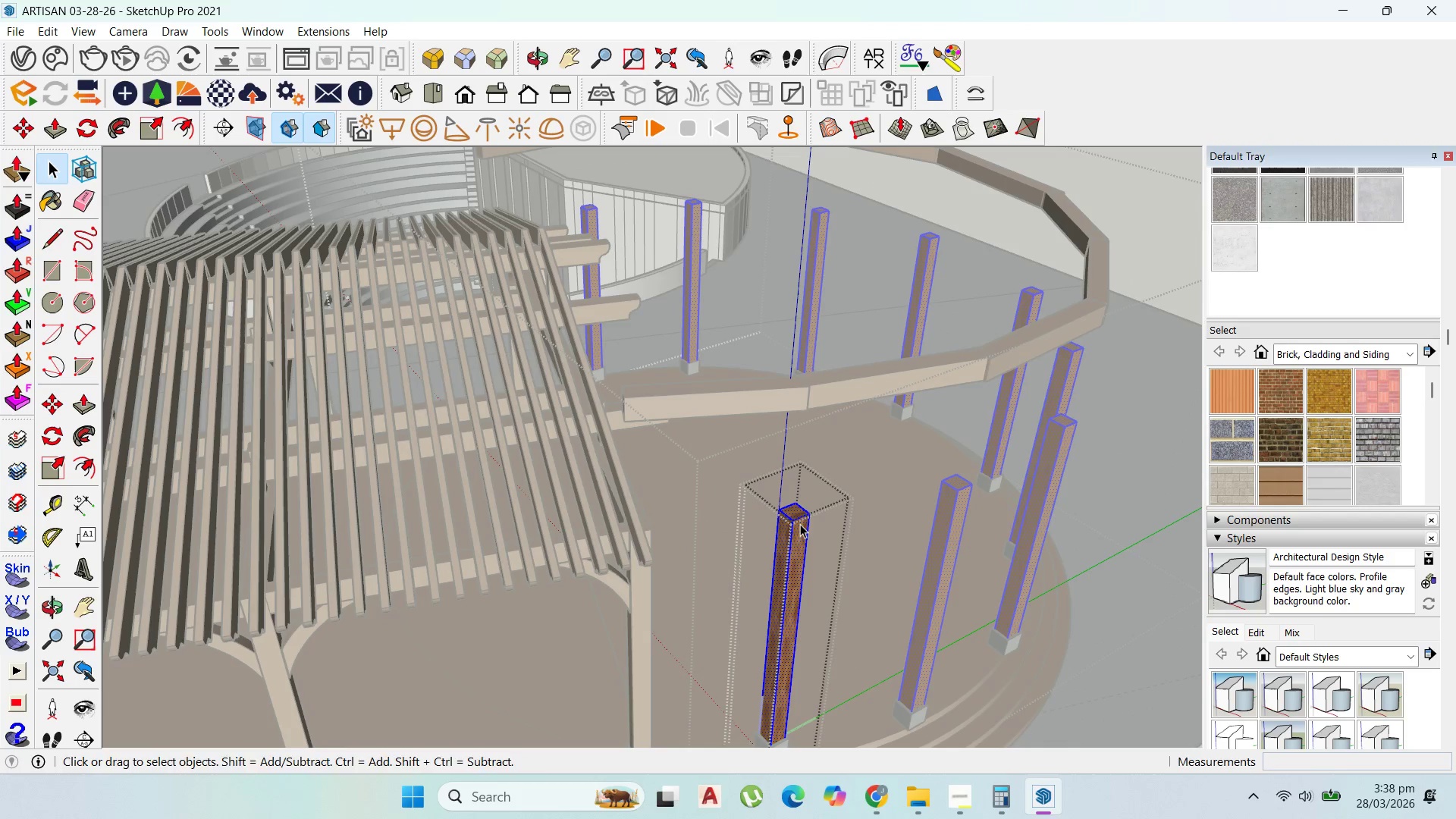 
type(lp)
 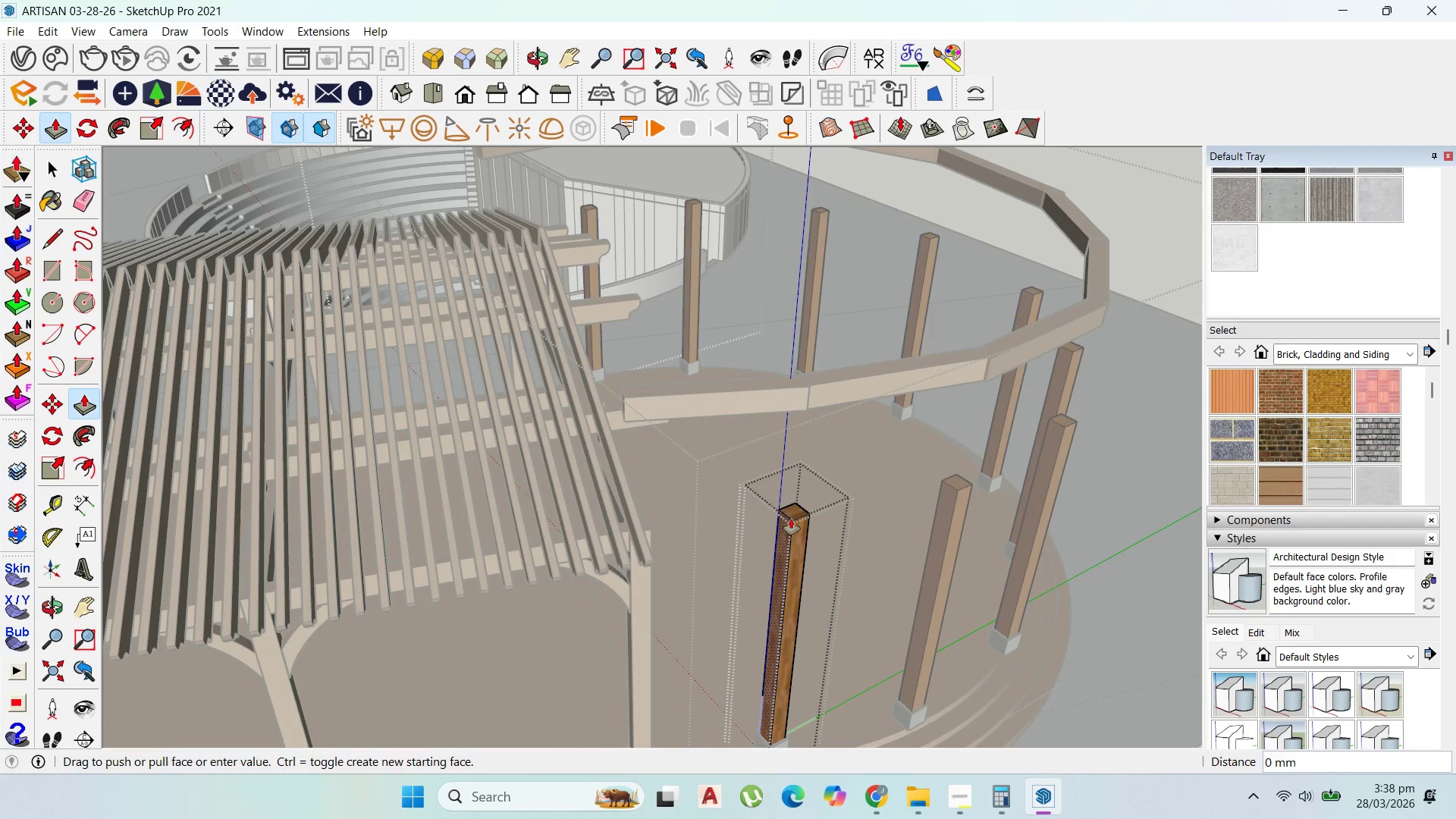 
left_click_drag(start_coordinate=[791, 519], to_coordinate=[807, 443])
 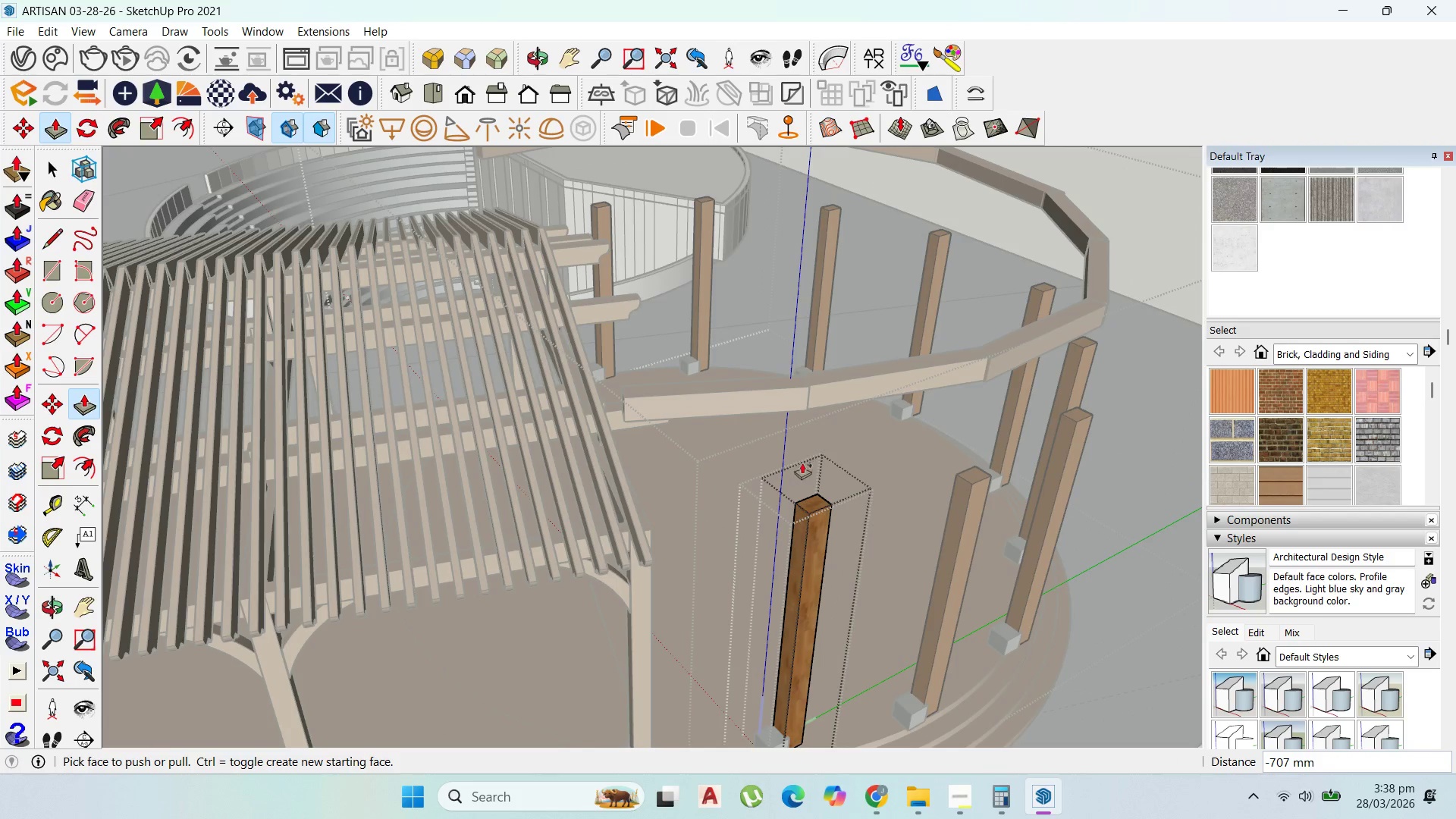 
key(Control+Z)
 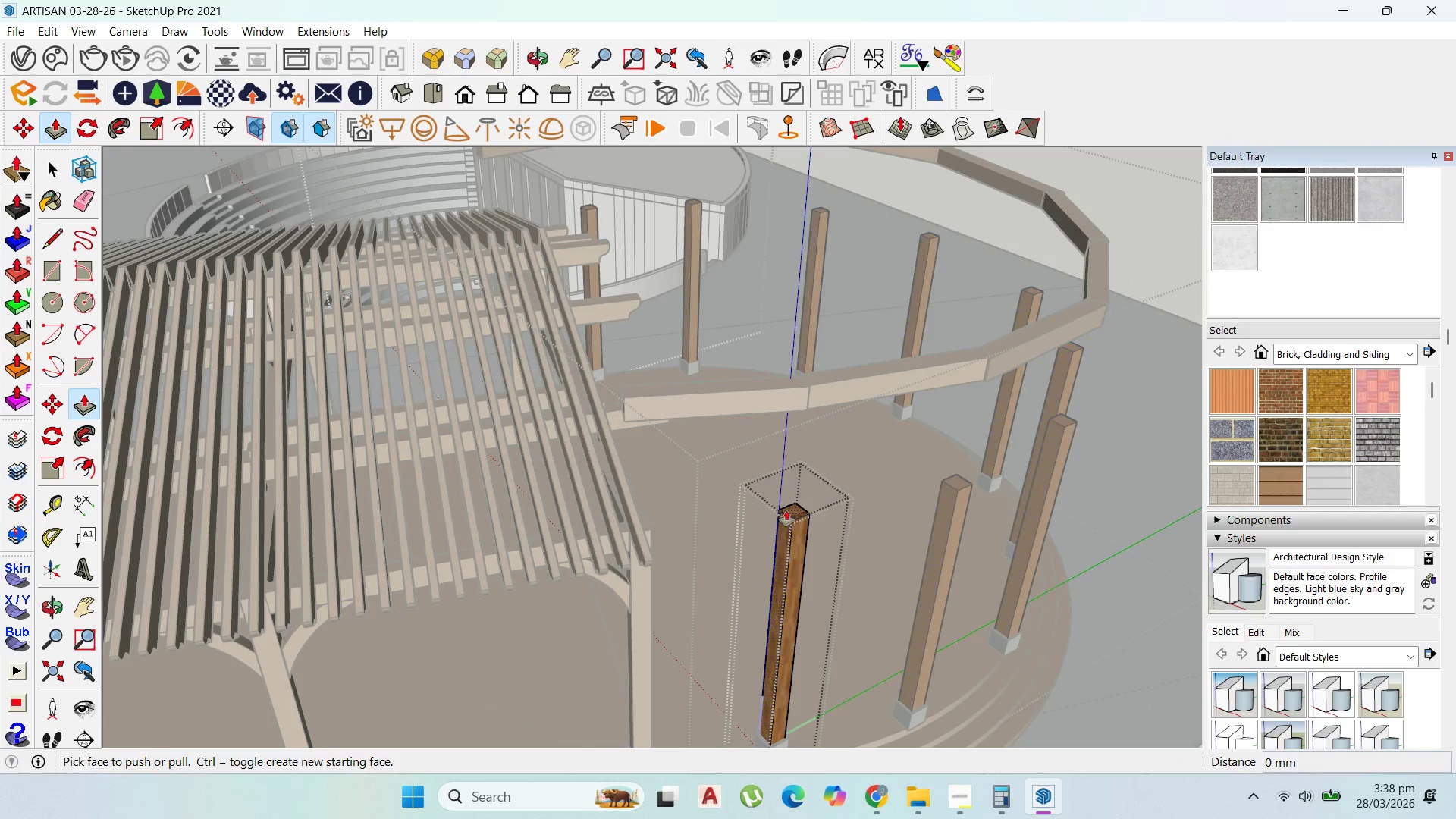 
left_click_drag(start_coordinate=[792, 510], to_coordinate=[808, 399])
 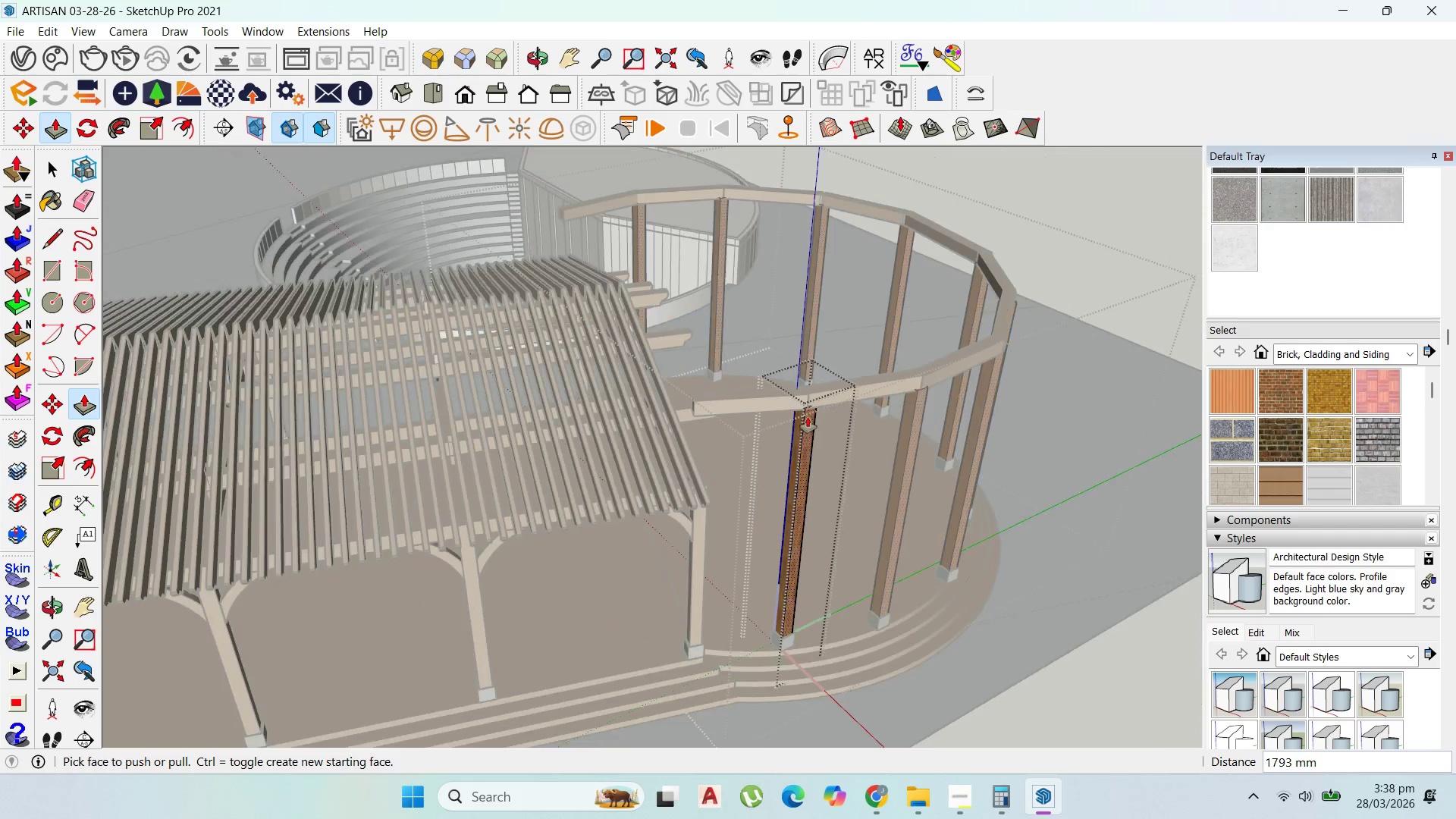 
scroll: coordinate [739, 398], scroll_direction: down, amount: 13.0
 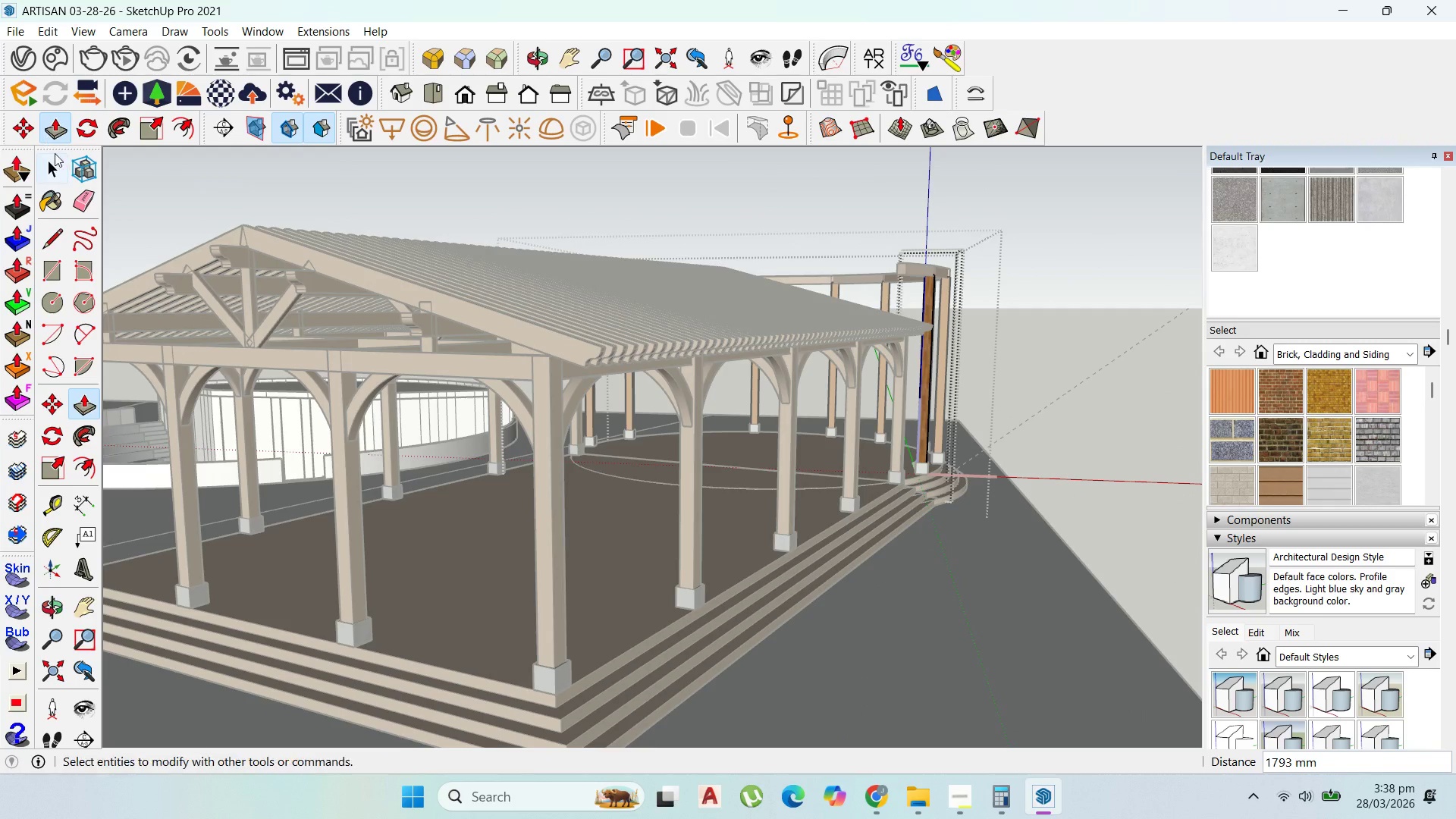 
left_click([56, 154])
 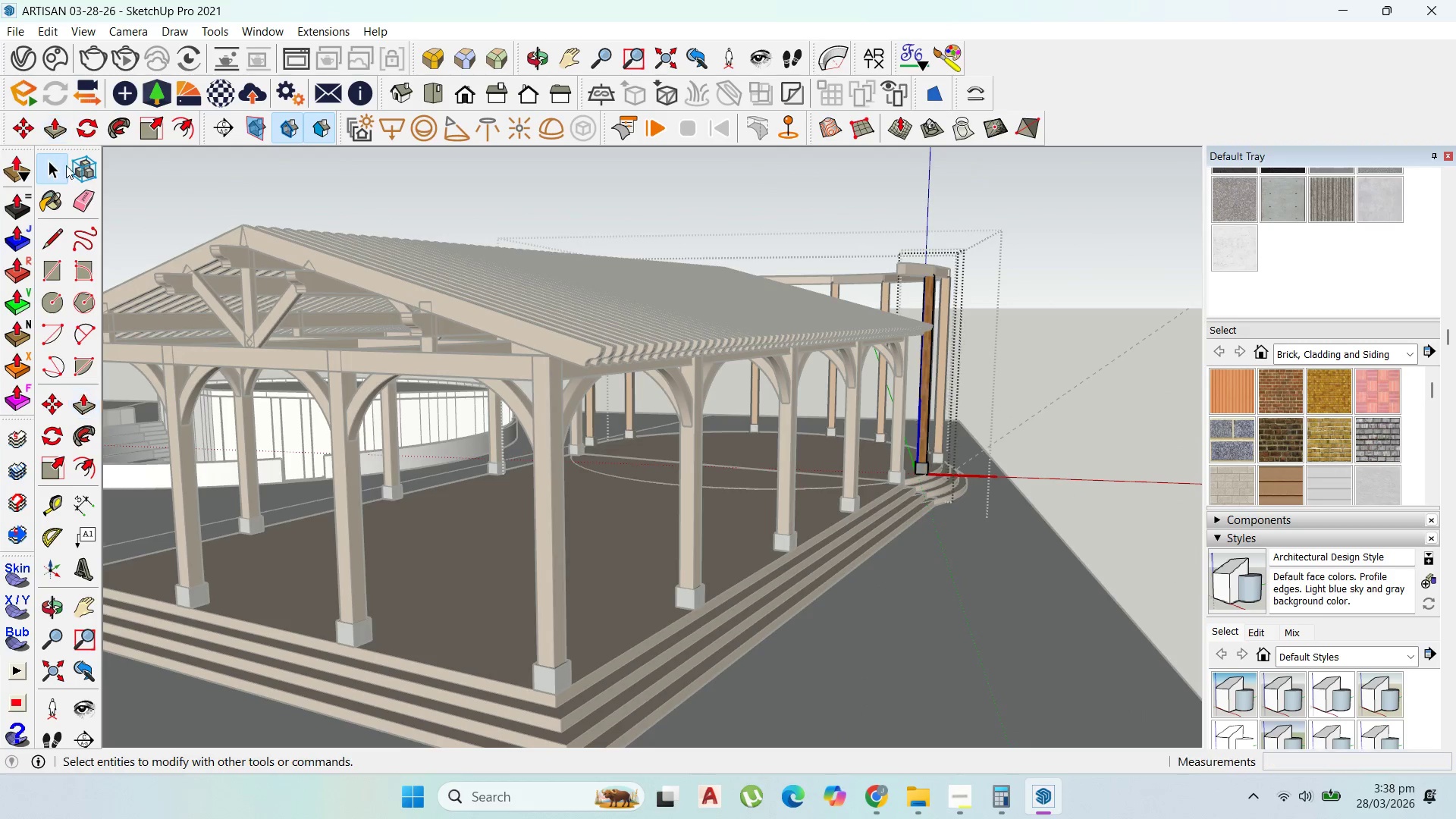 
key(Escape)
 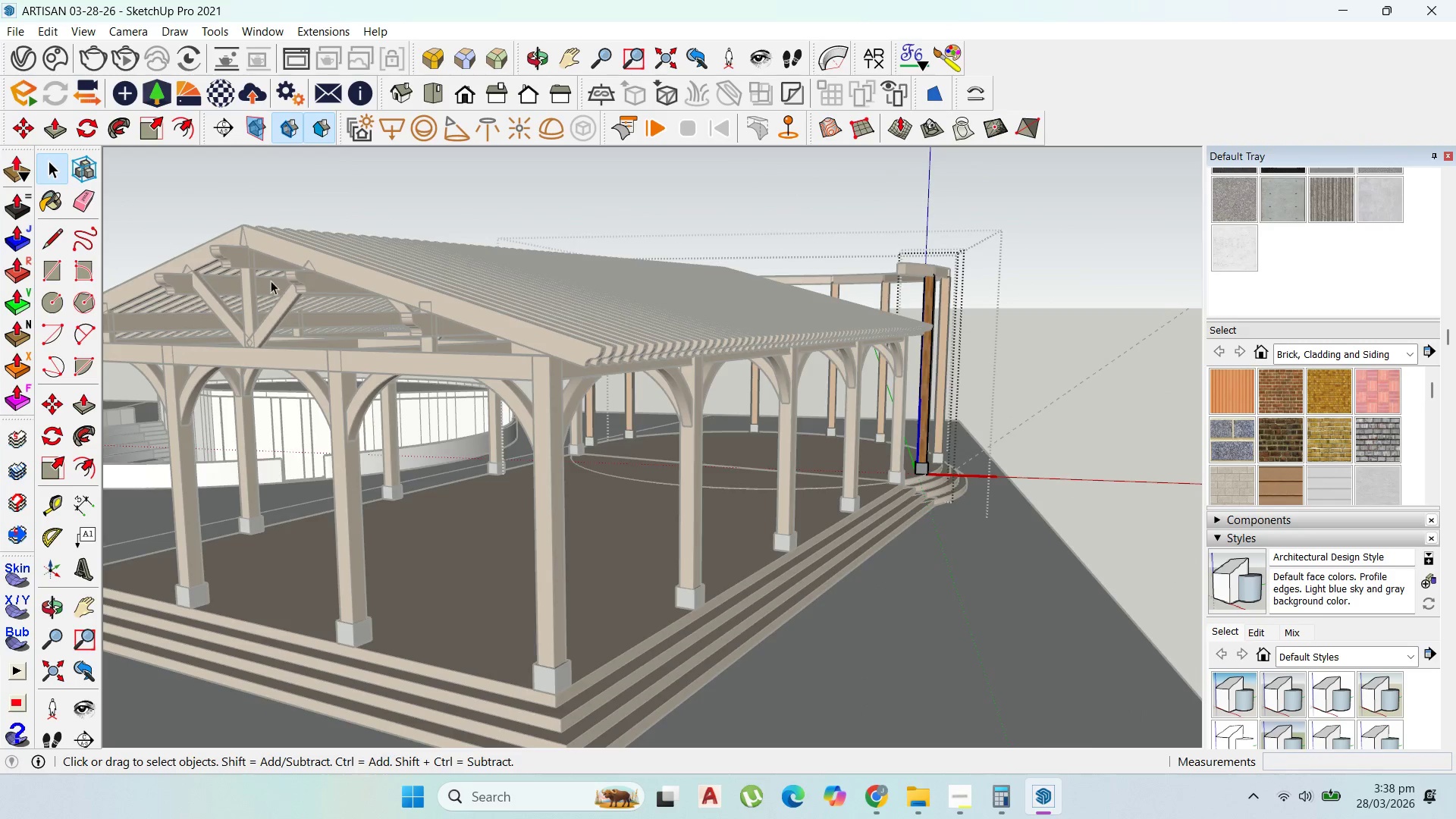 
key(Escape)
 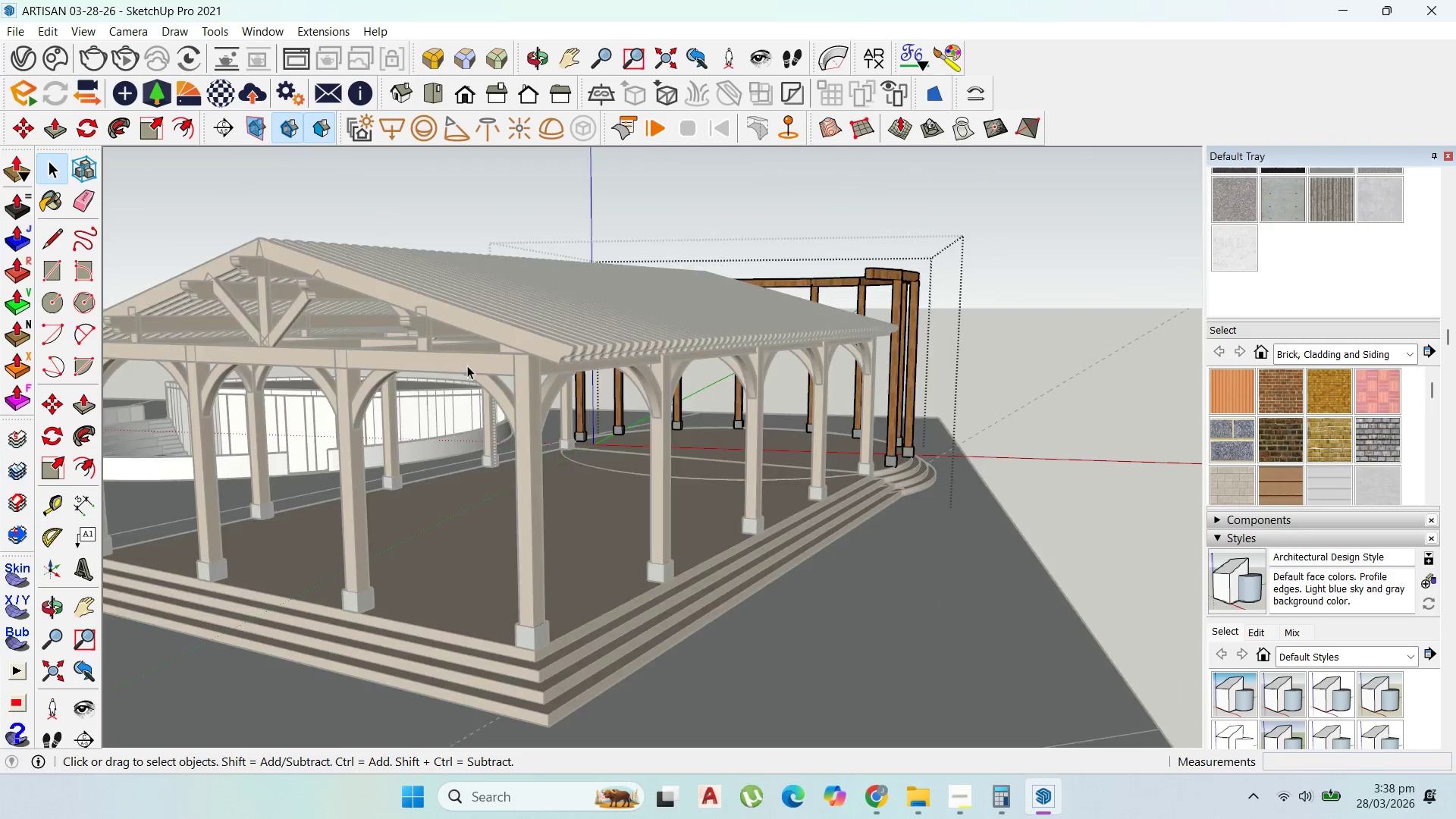 
key(Escape)
 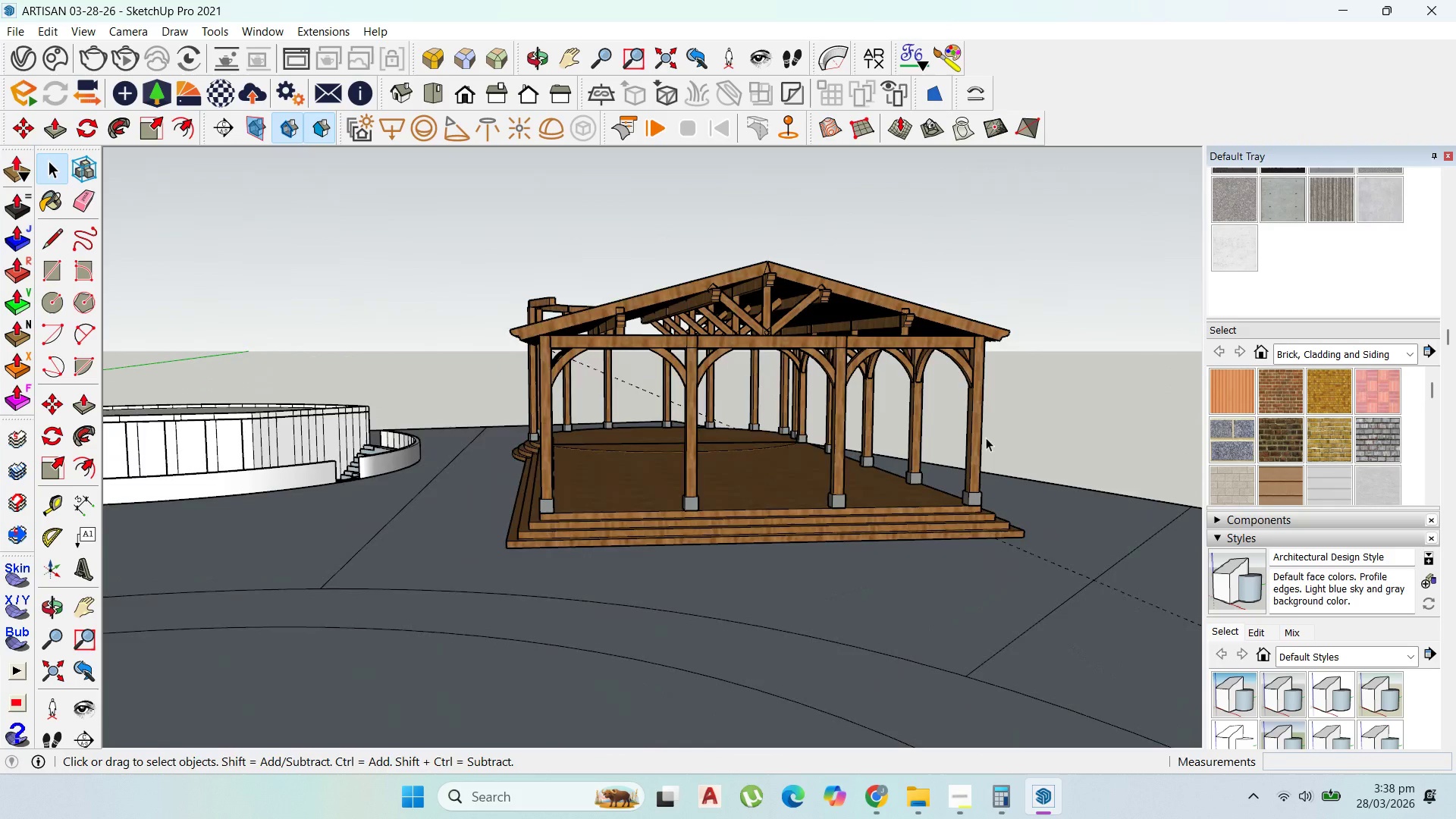 
scroll: coordinate [971, 462], scroll_direction: down, amount: 12.0
 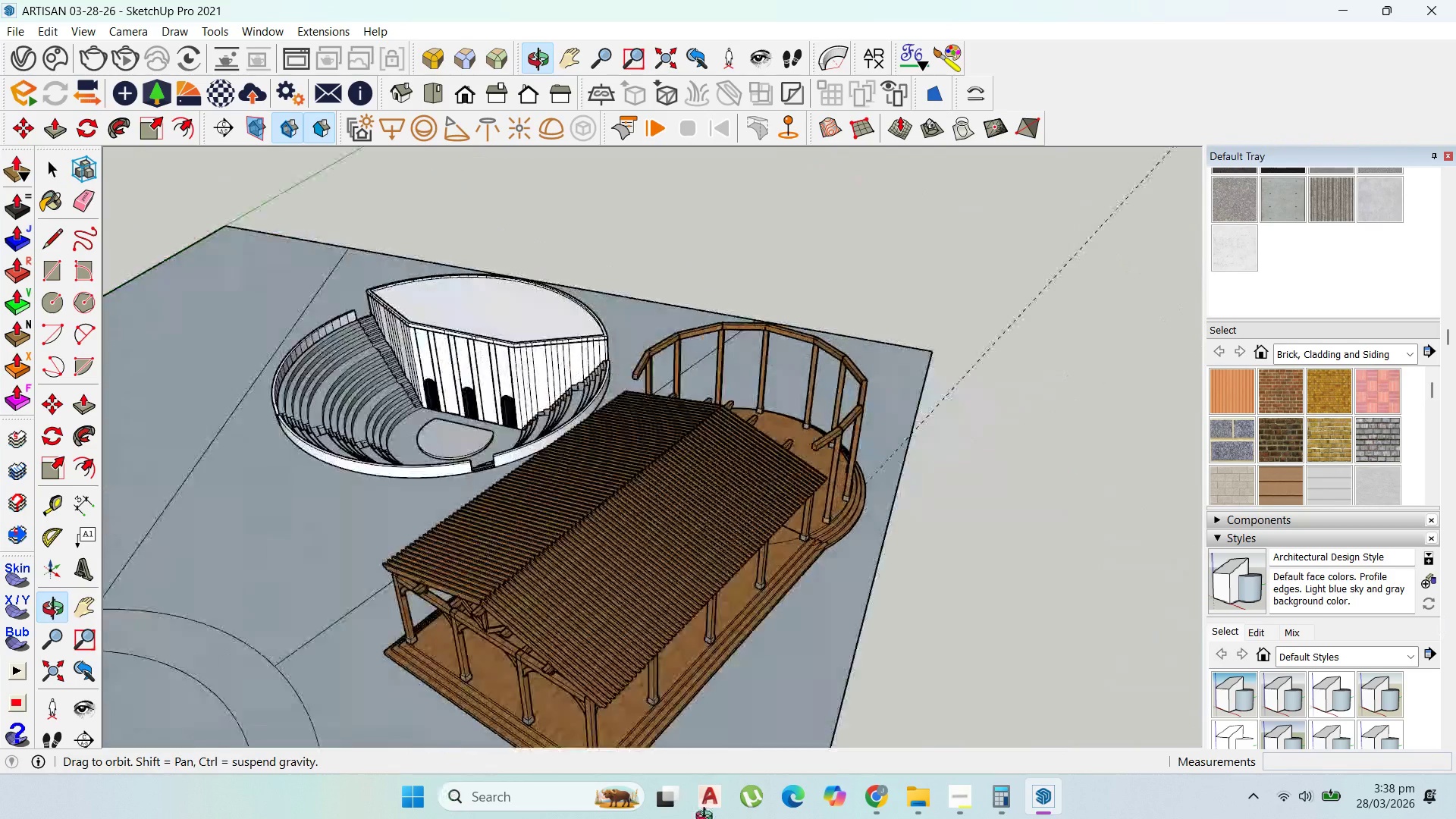 
left_click([727, 377])
 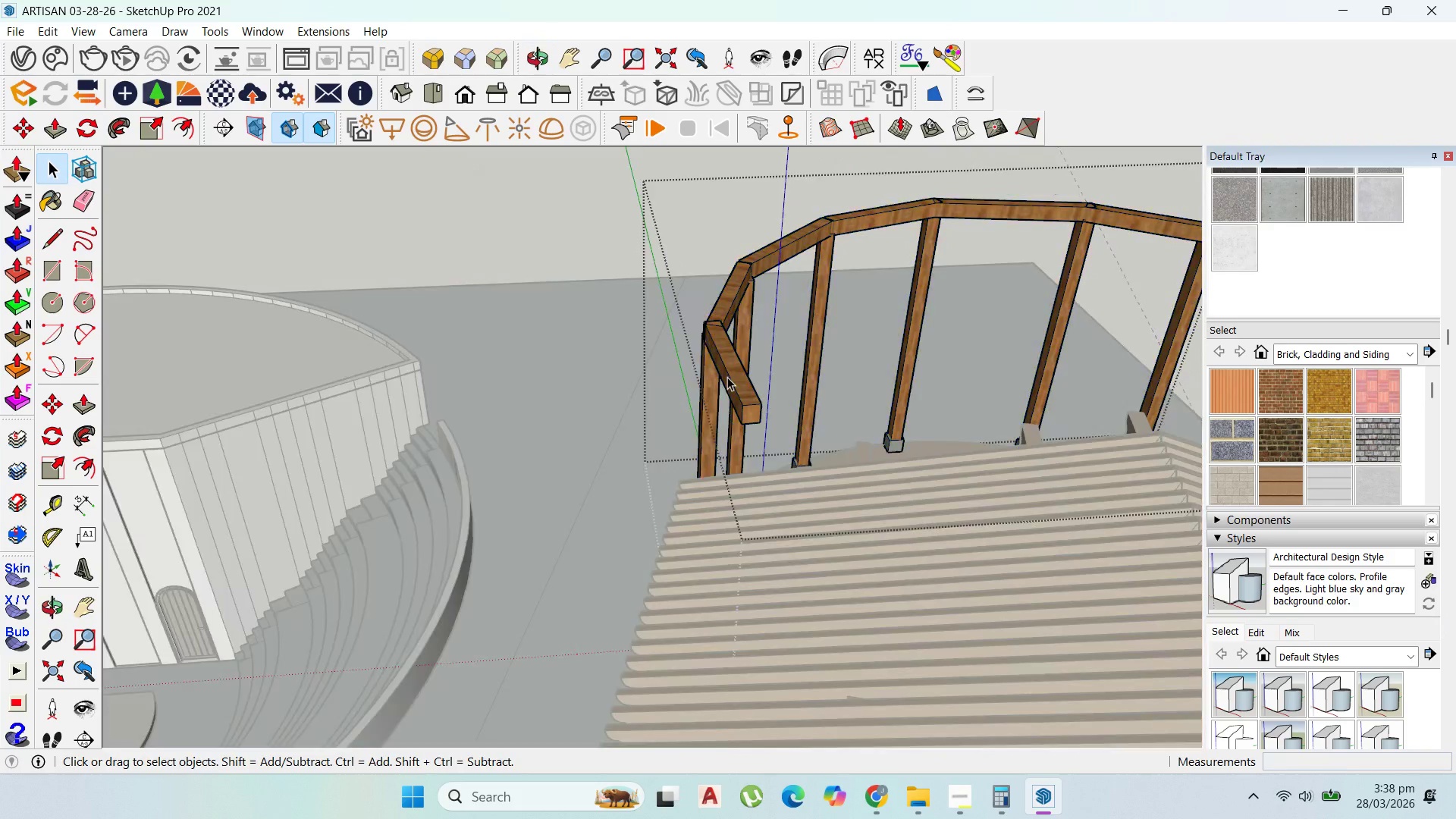 
scroll: coordinate [762, 428], scroll_direction: up, amount: 10.0
 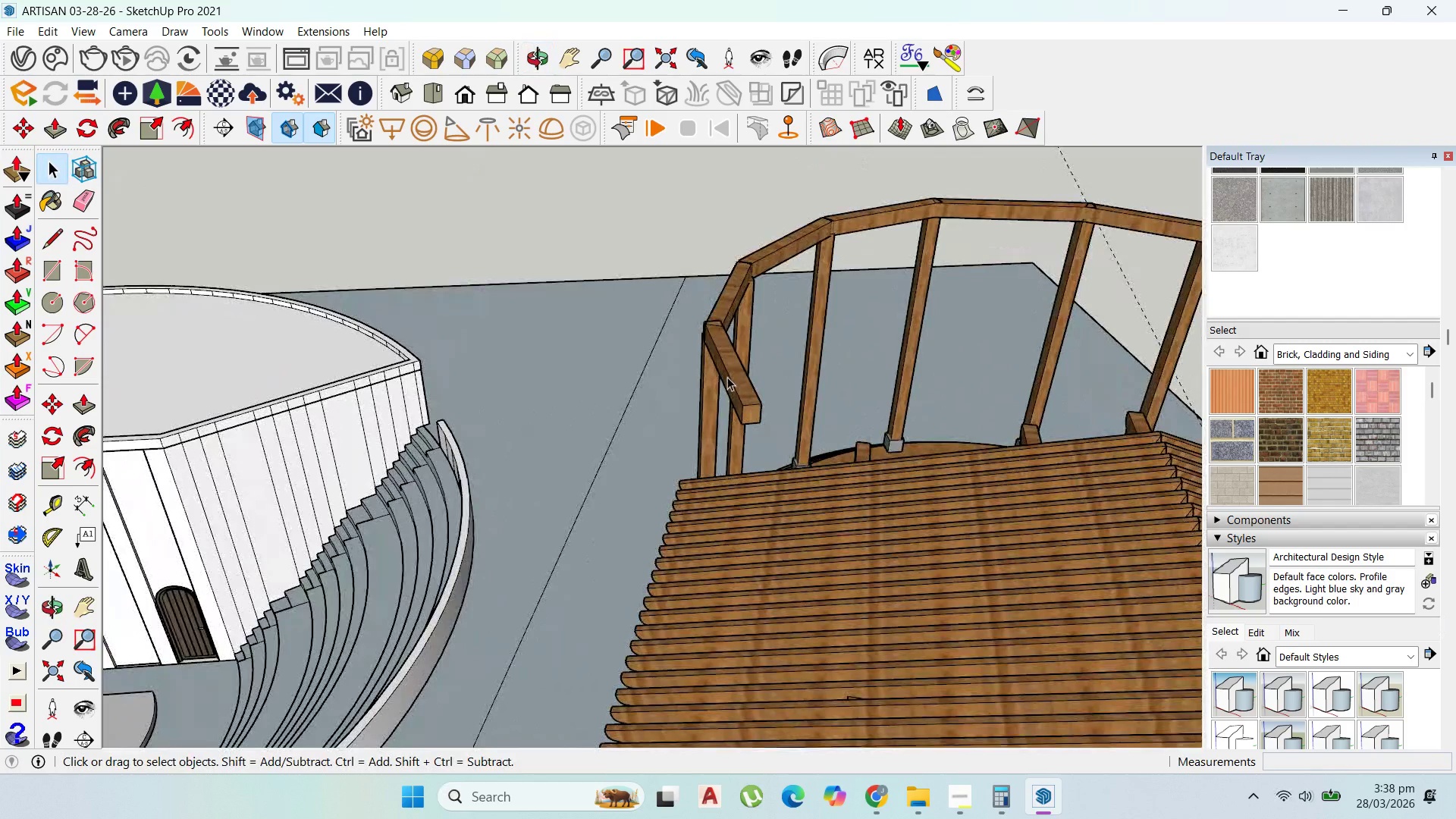 
double_click([727, 377])
 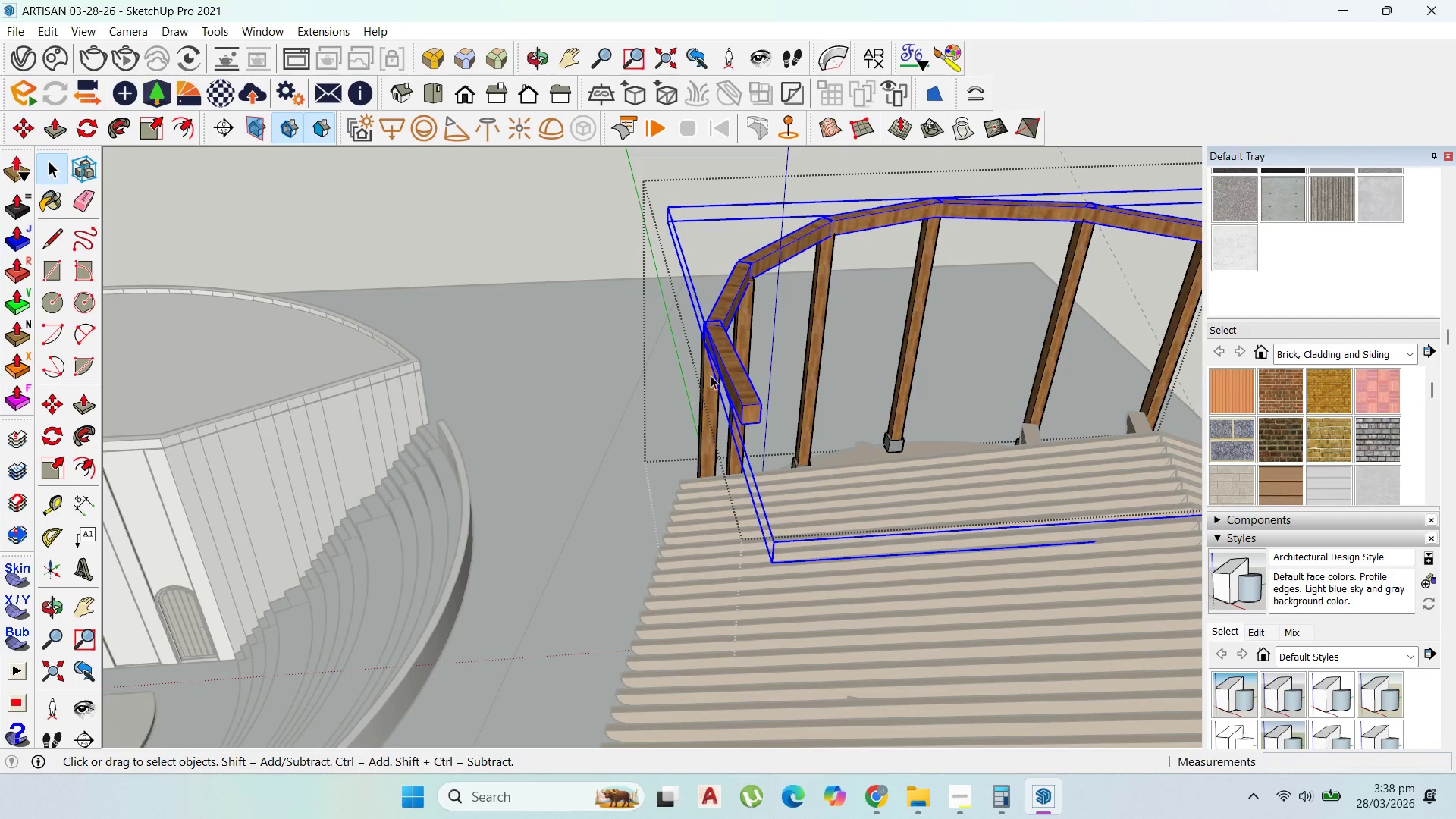 
scroll: coordinate [783, 339], scroll_direction: up, amount: 11.0
 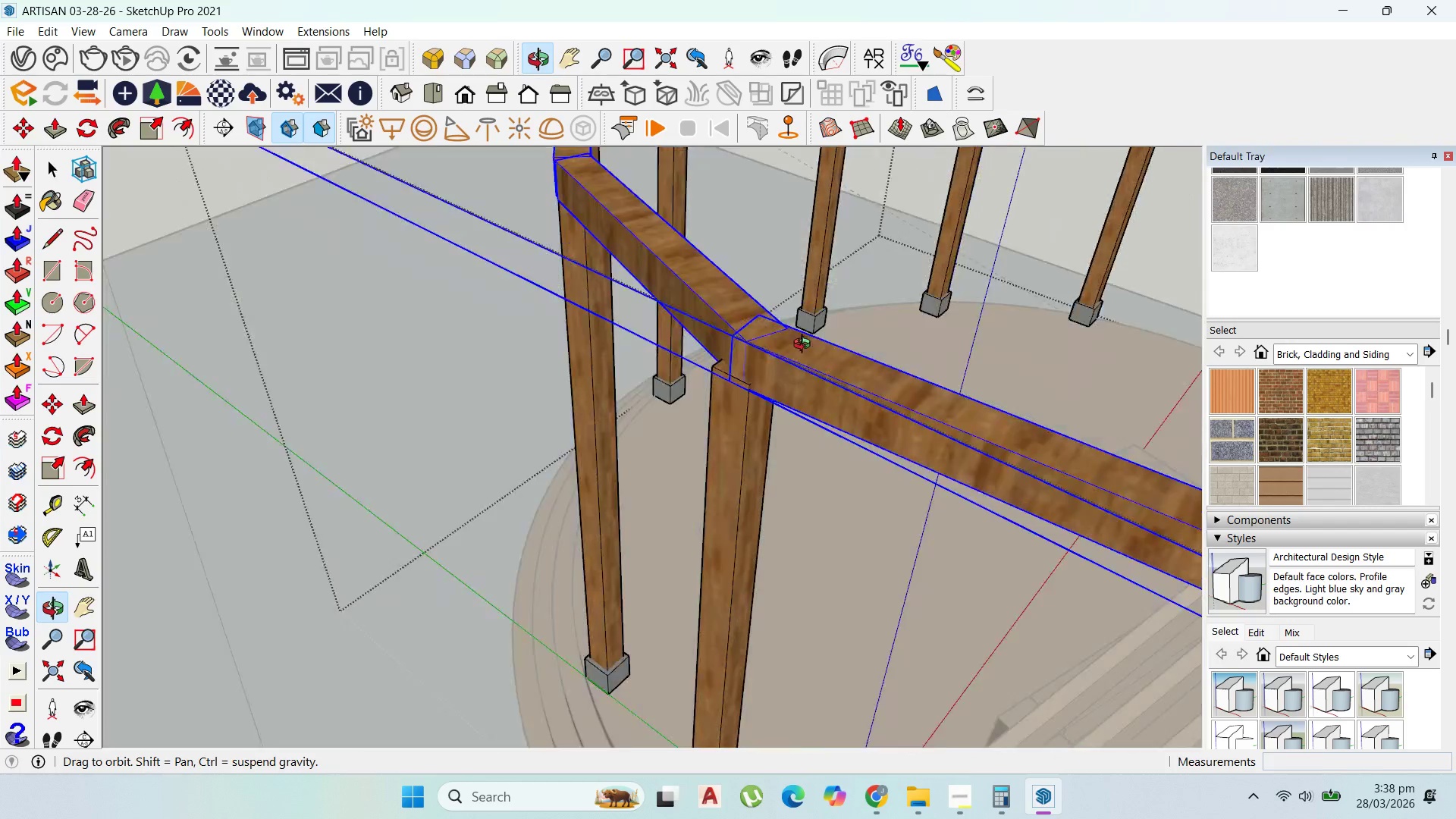 
scroll: coordinate [676, 415], scroll_direction: down, amount: 8.0
 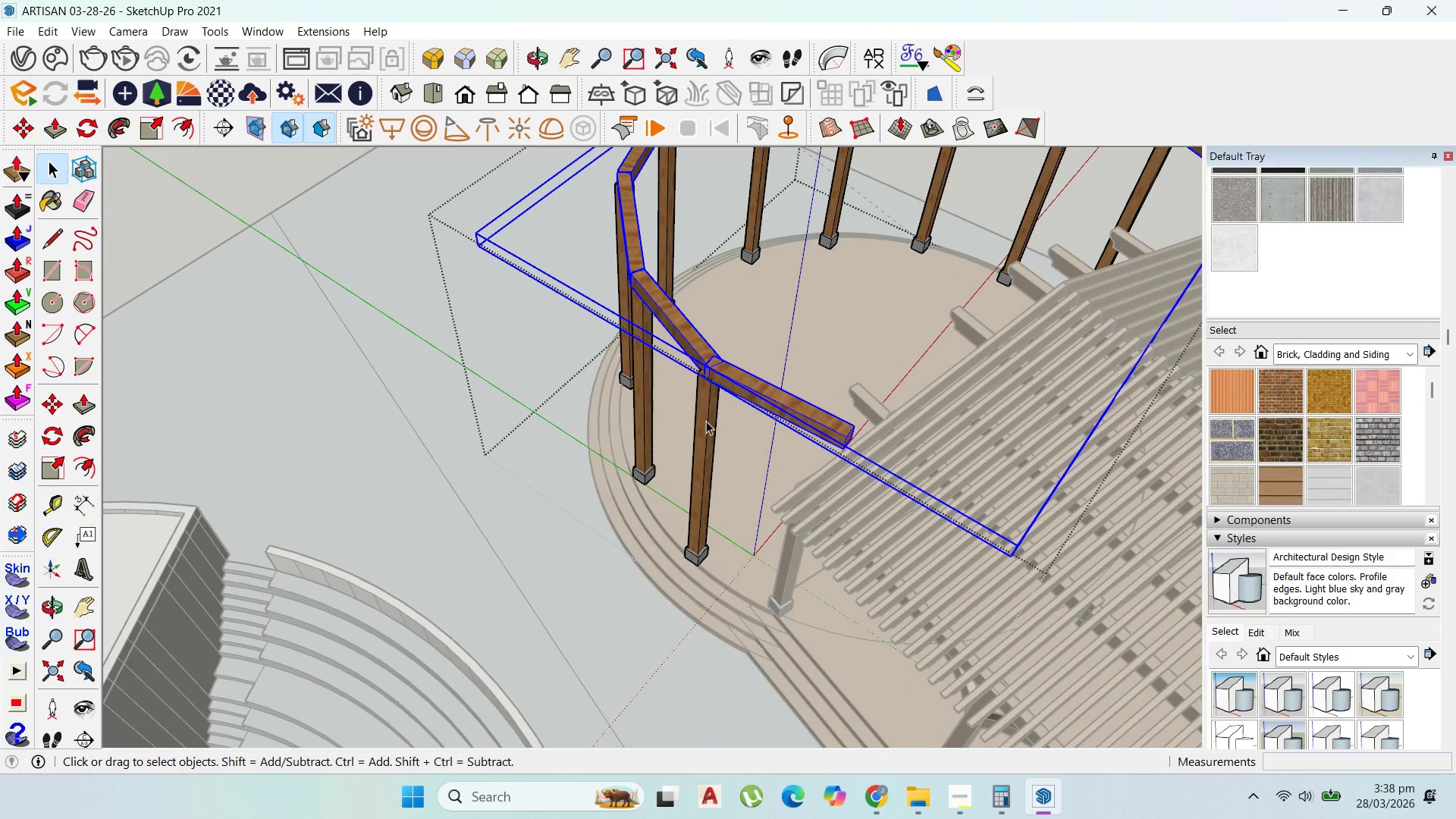 
key(M)
 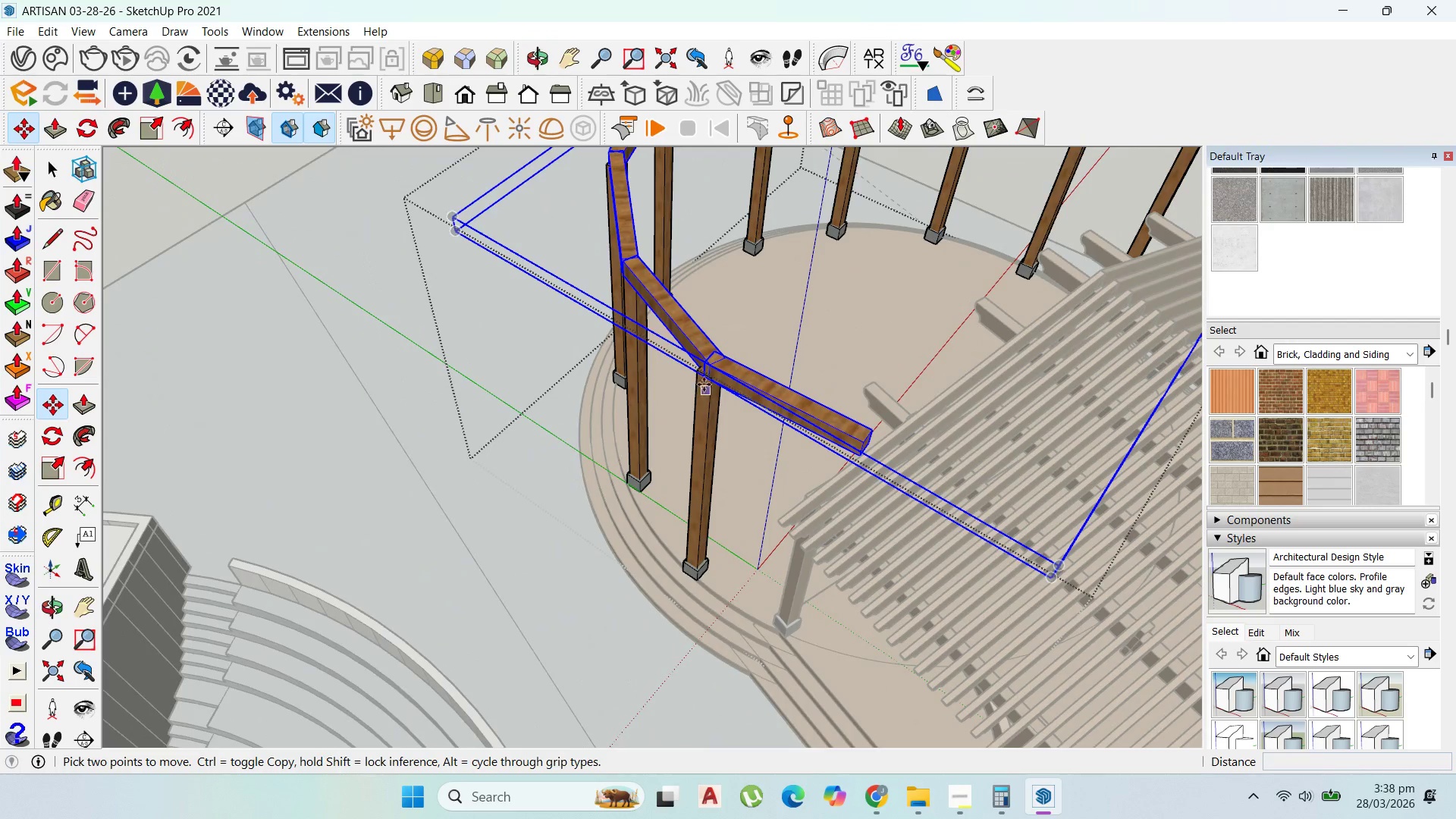 
scroll: coordinate [712, 362], scroll_direction: up, amount: 7.0
 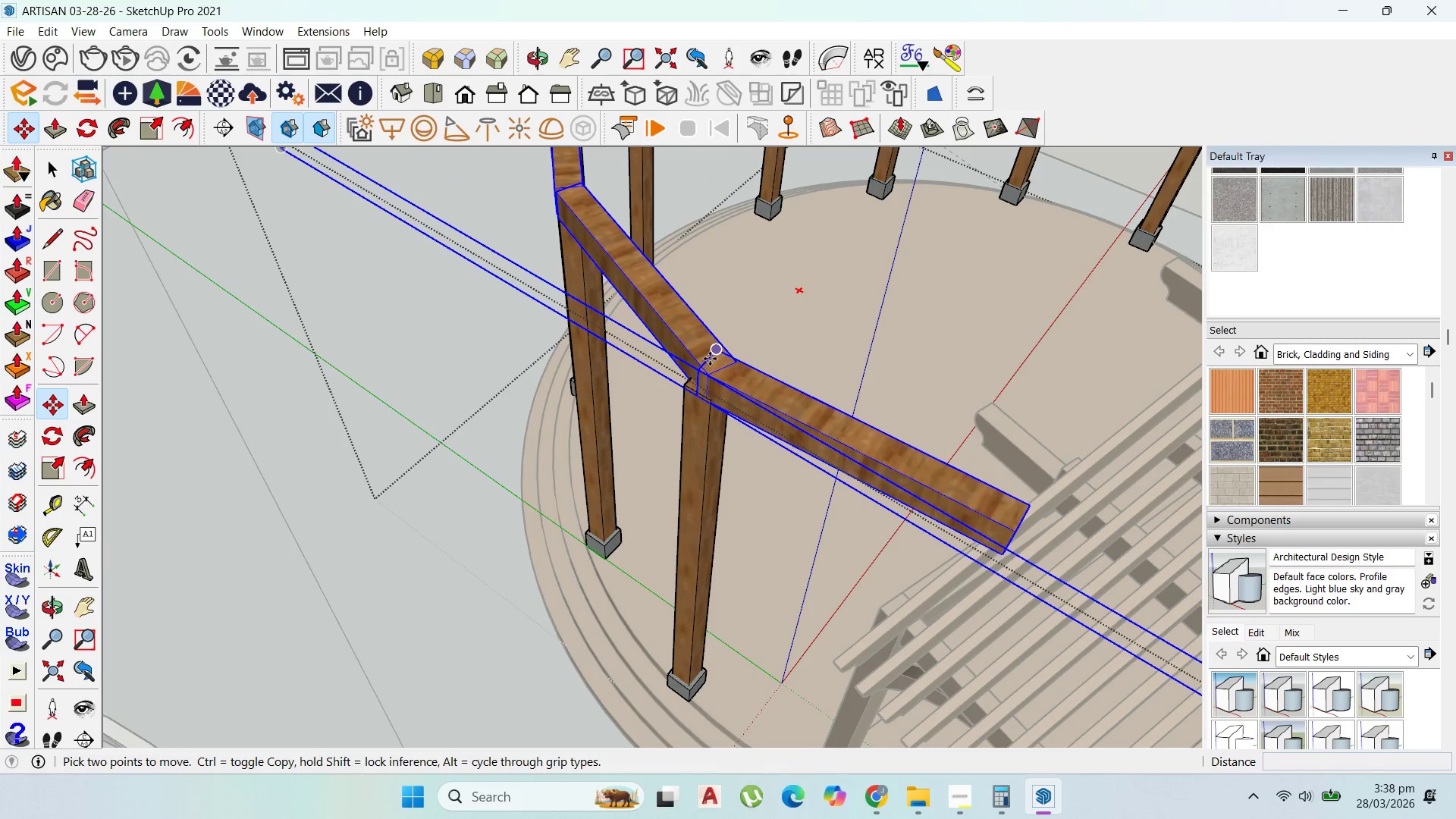 
key(Control+ControlLeft)
 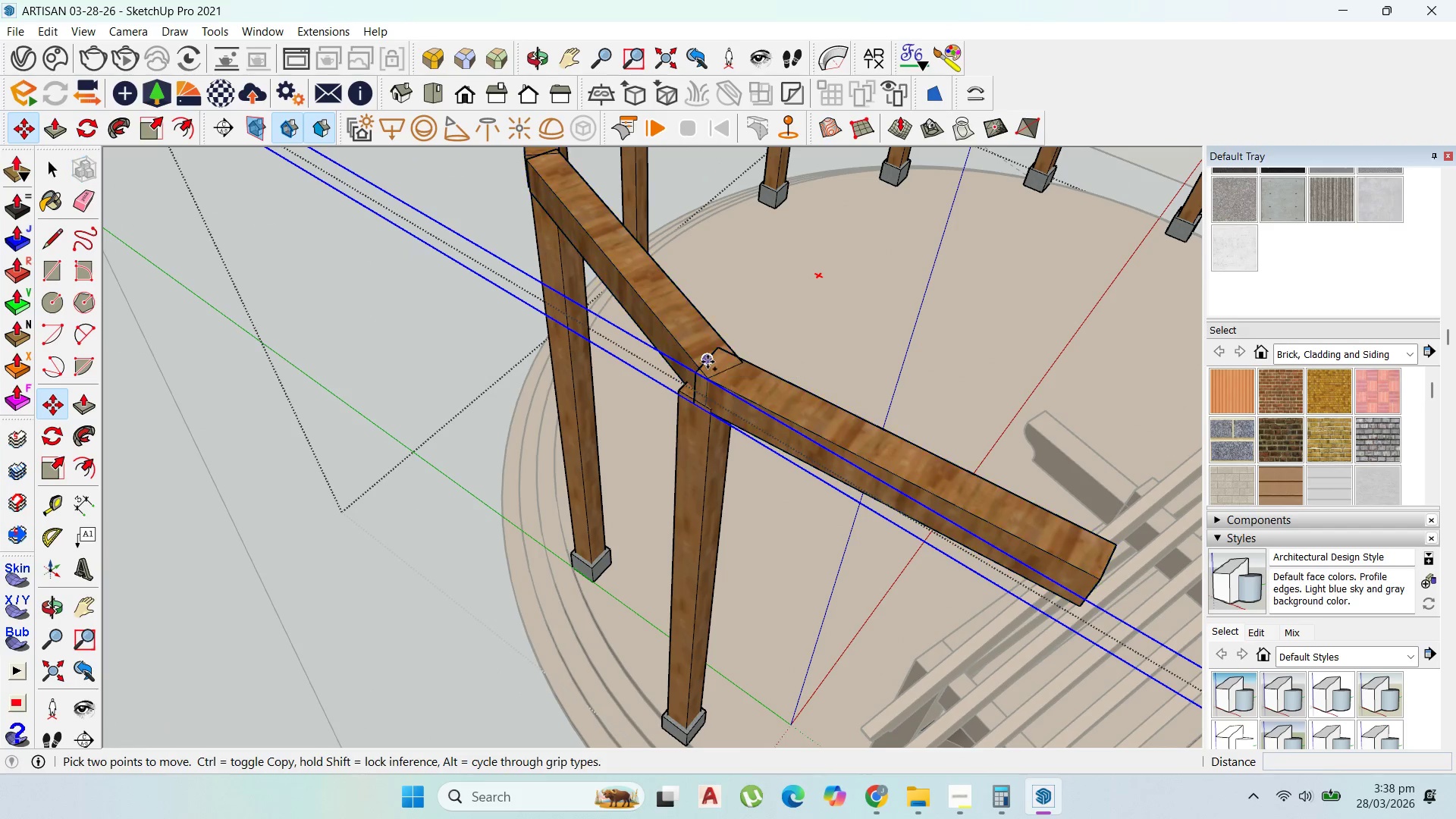 
left_click([709, 362])
 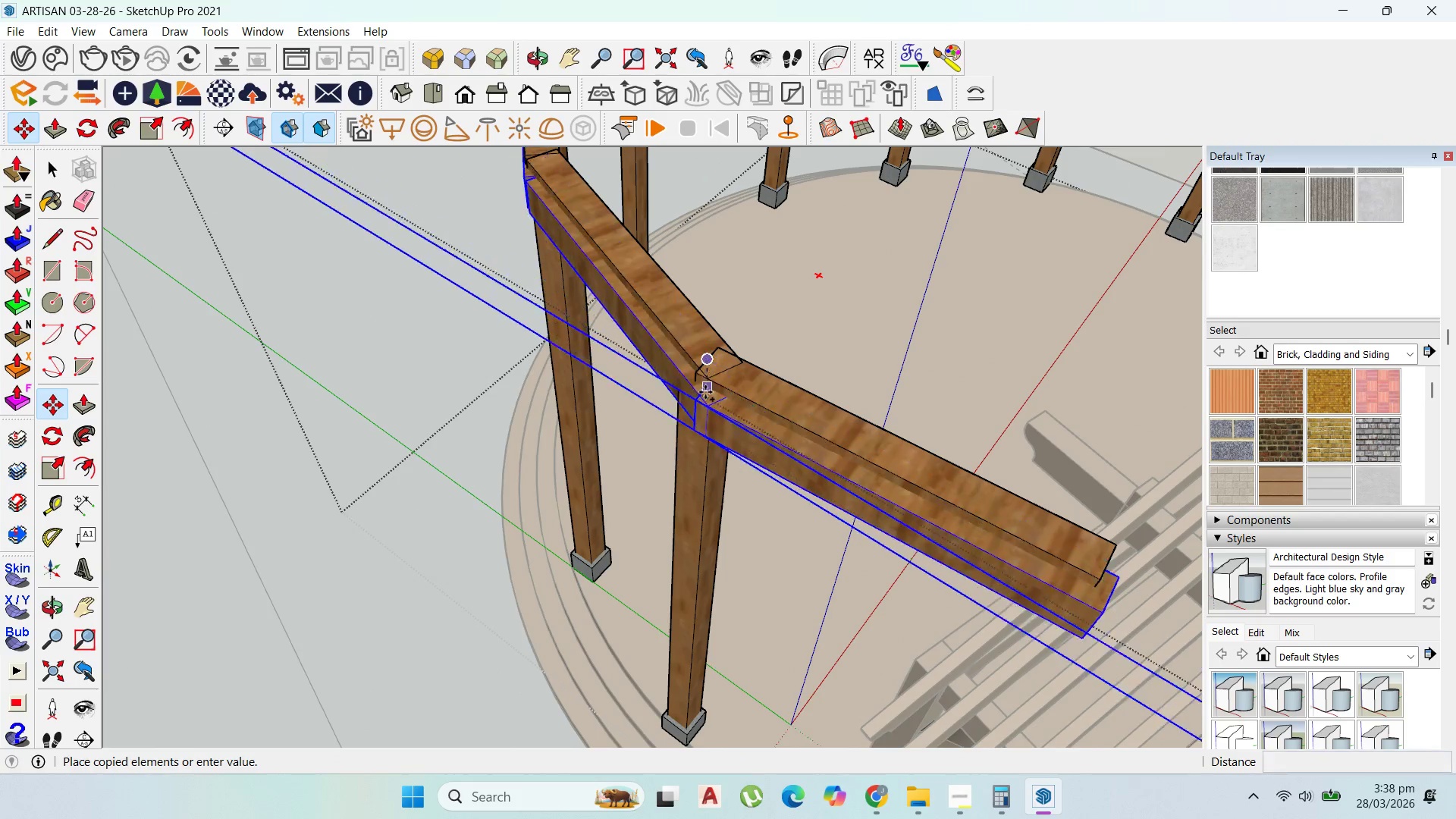 
scroll: coordinate [710, 359], scroll_direction: up, amount: 2.0
 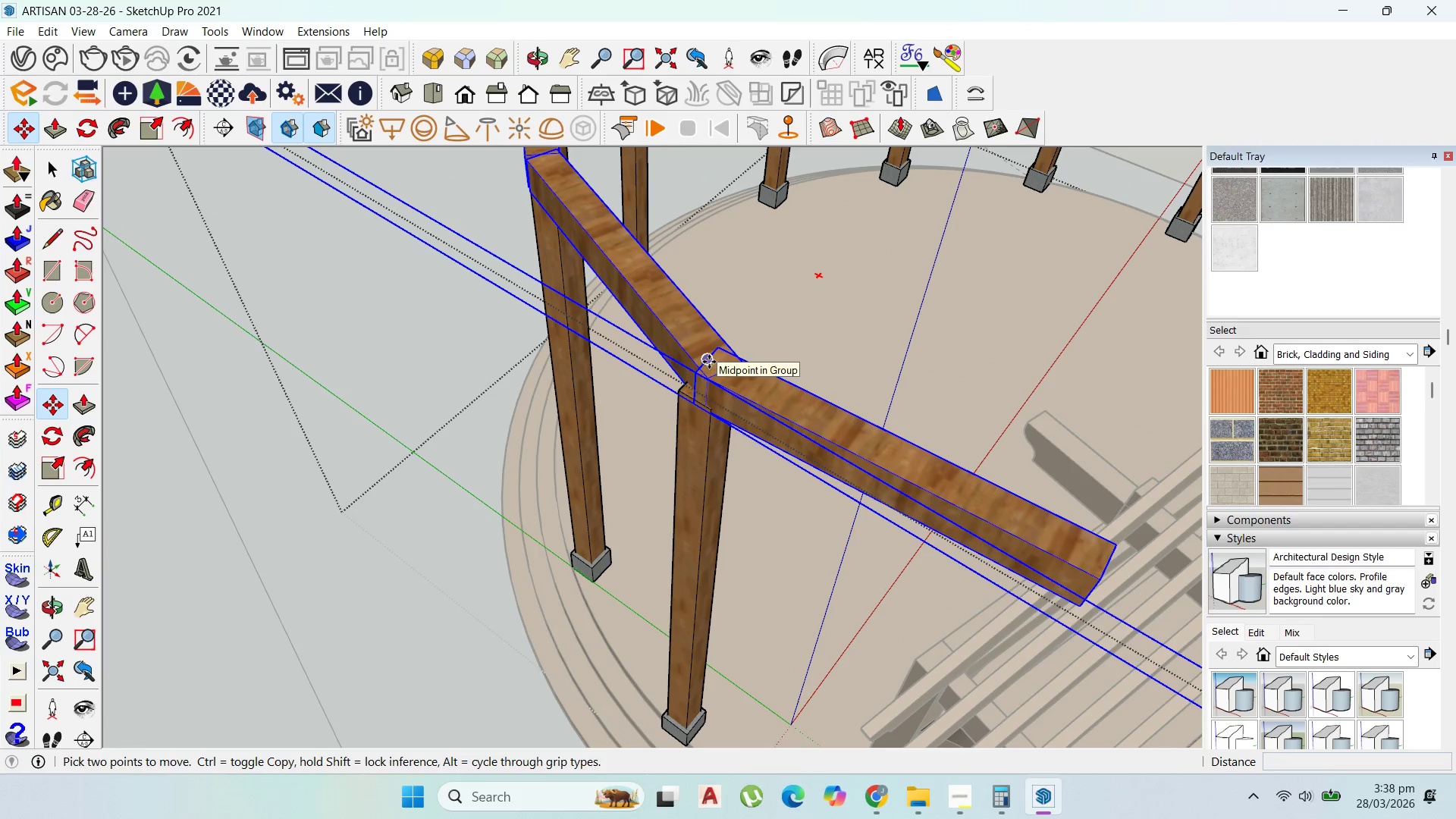 
scroll: coordinate [705, 393], scroll_direction: down, amount: 4.0
 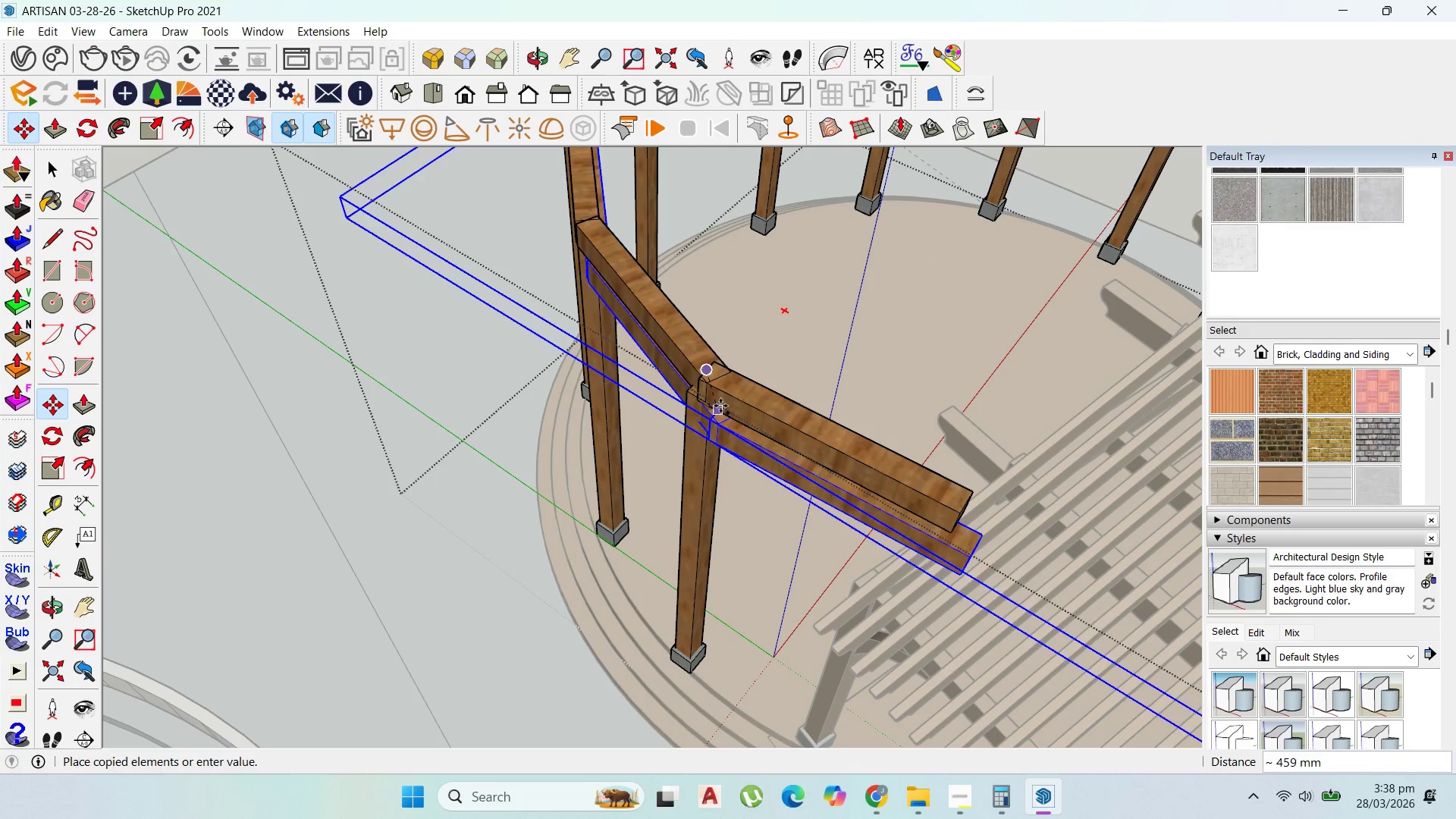 
key(Escape)
 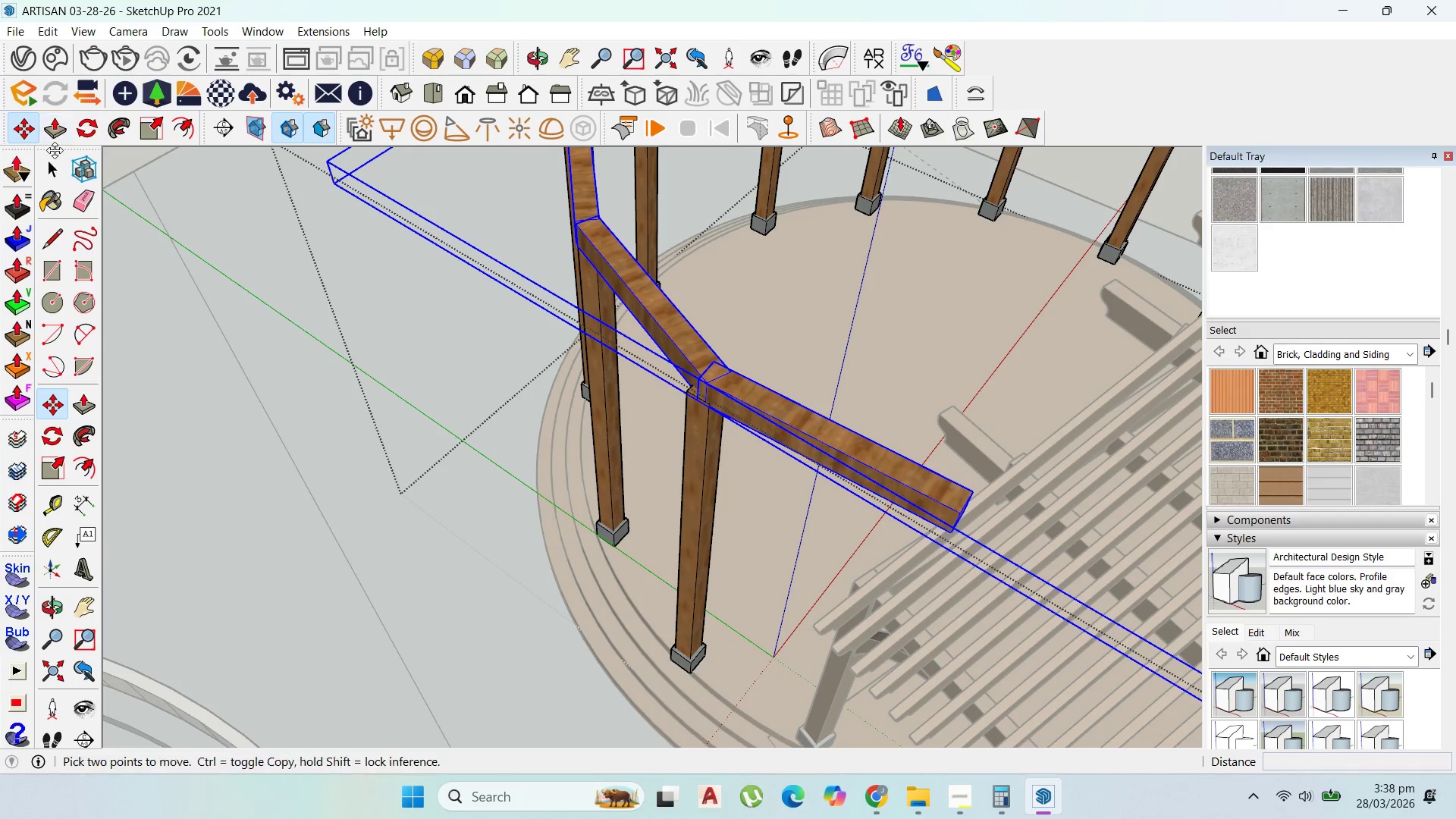 
left_click_drag(start_coordinate=[56, 155], to_coordinate=[55, 159])
 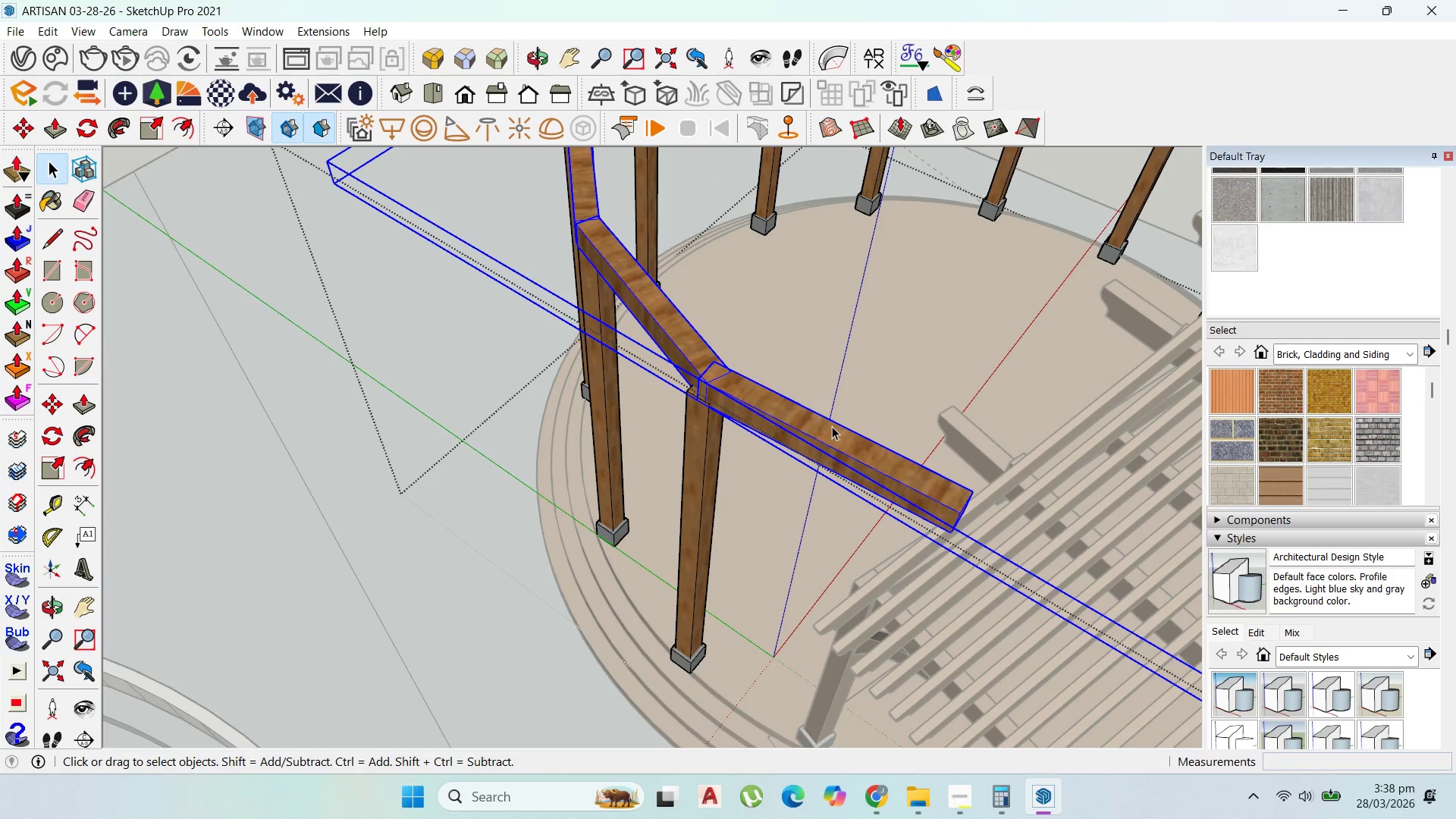 
double_click([832, 426])
 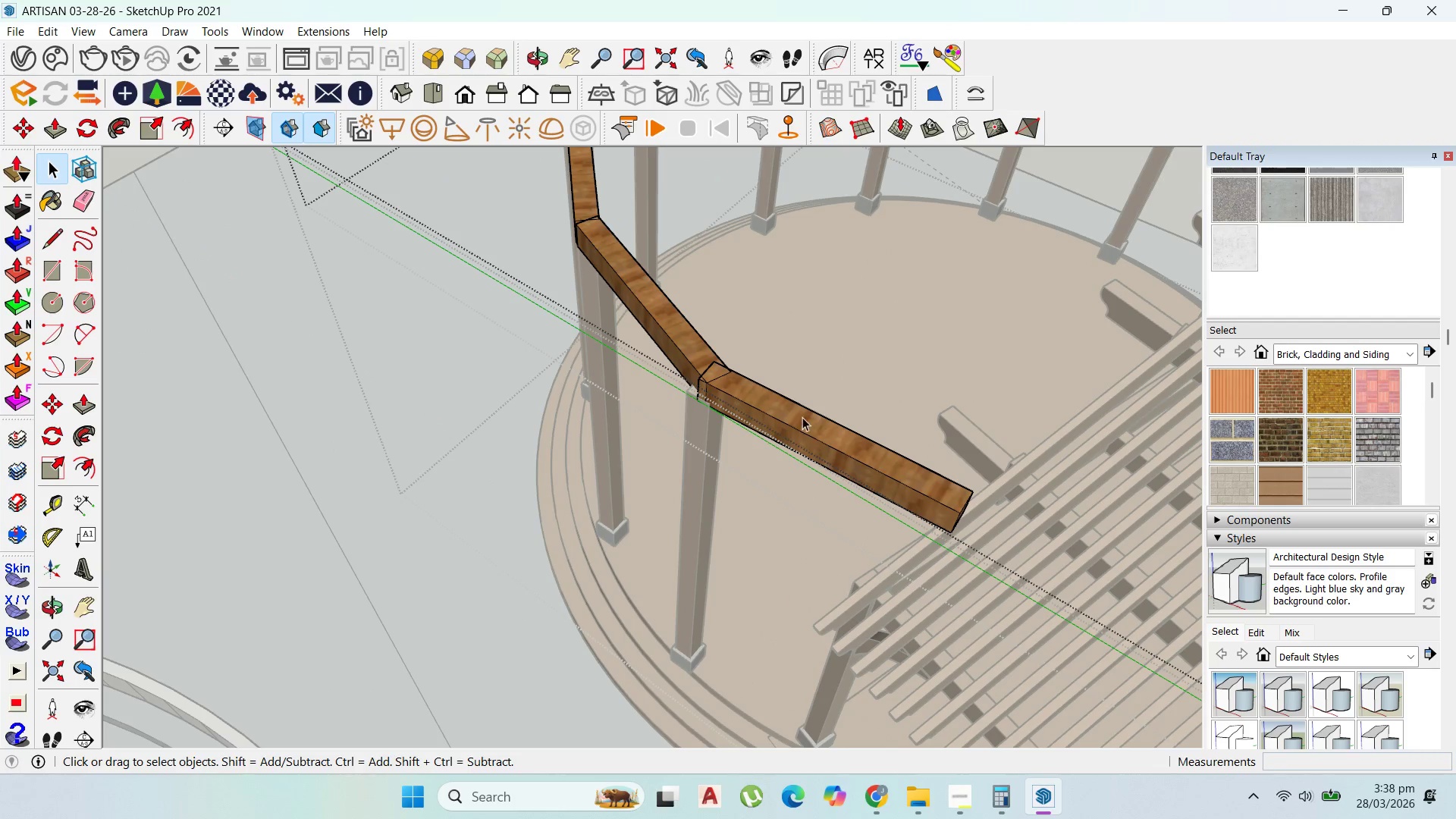 
triple_click([802, 417])
 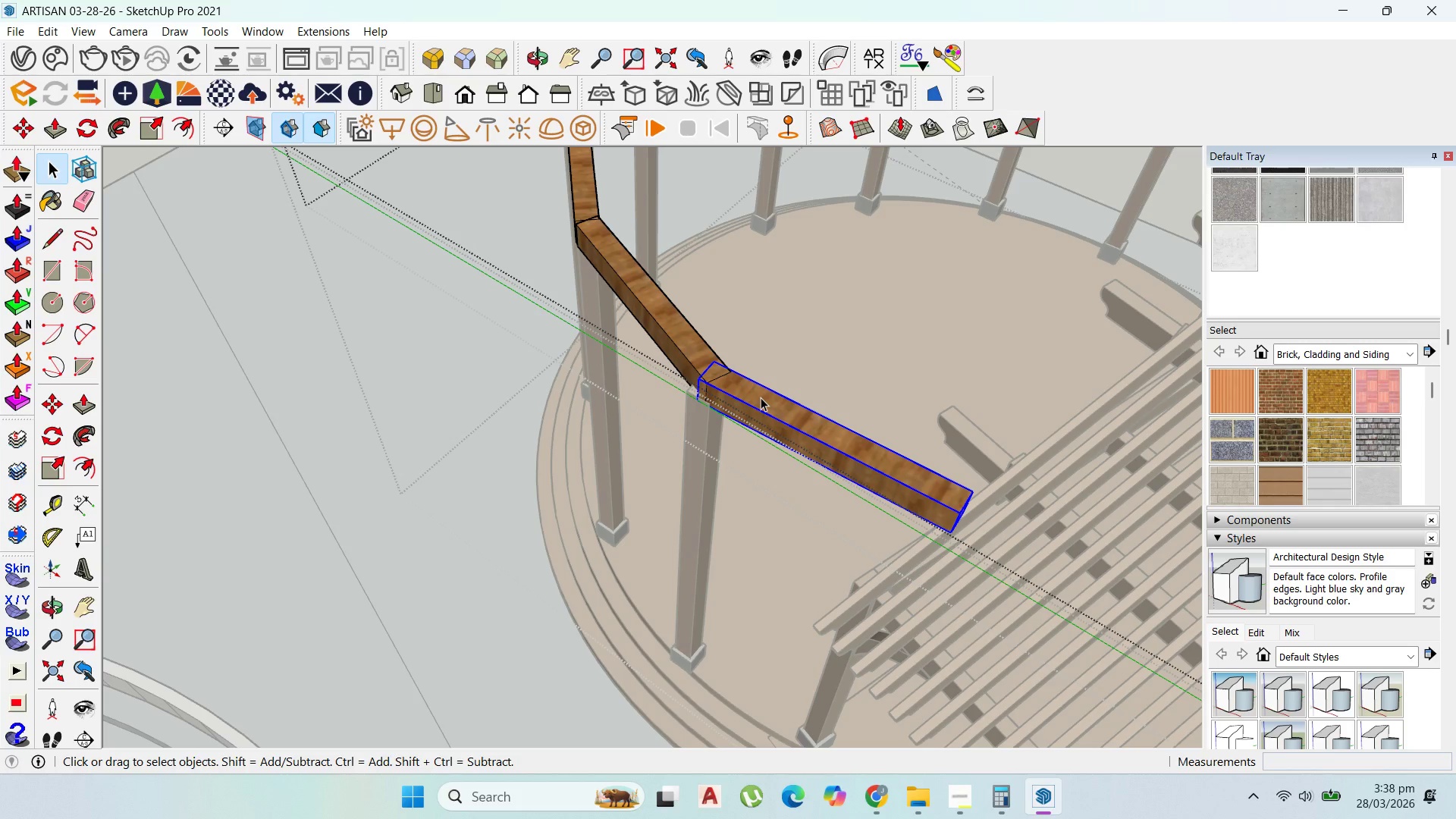 
scroll: coordinate [736, 374], scroll_direction: up, amount: 5.0
 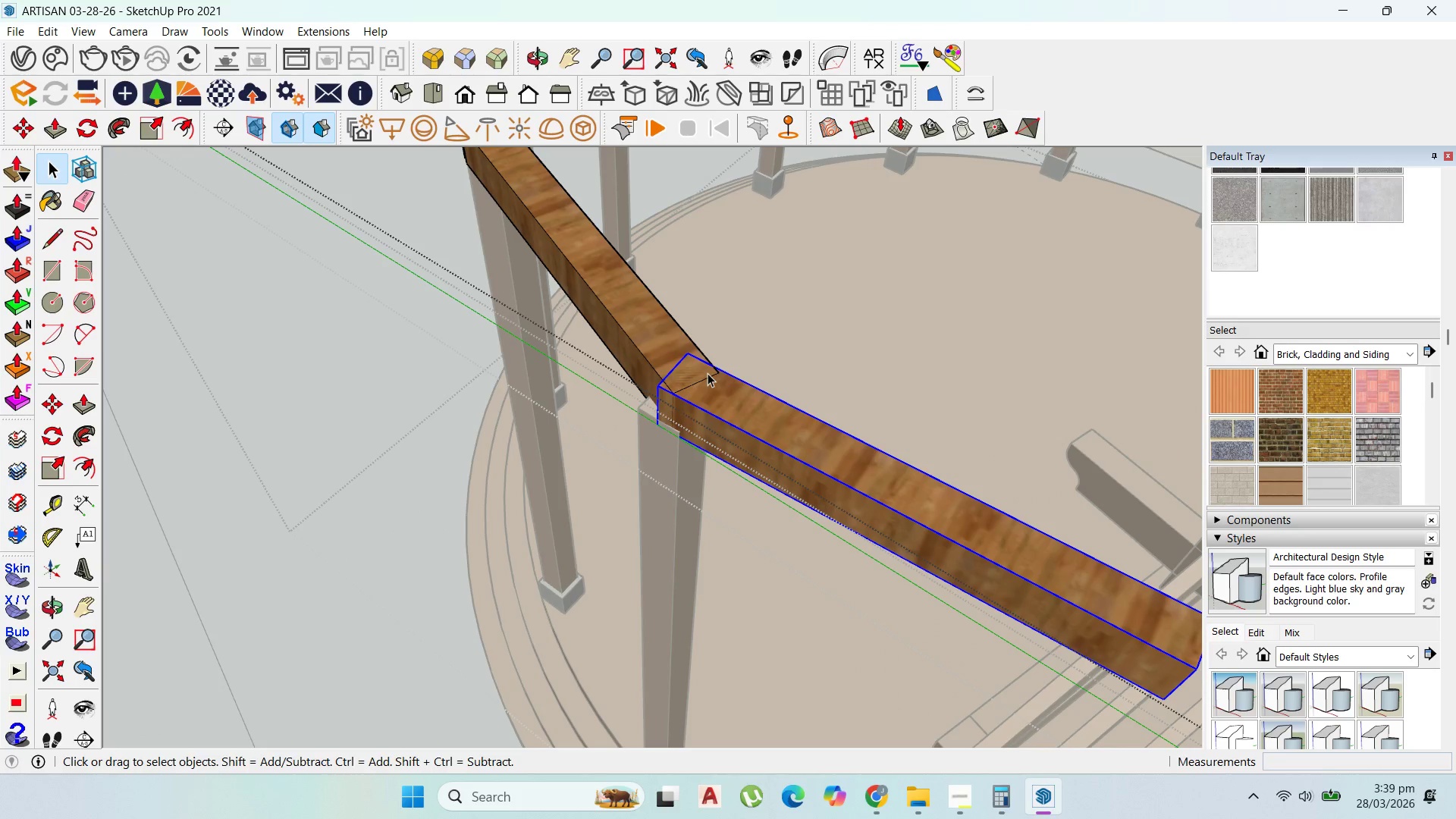 
key(M)
 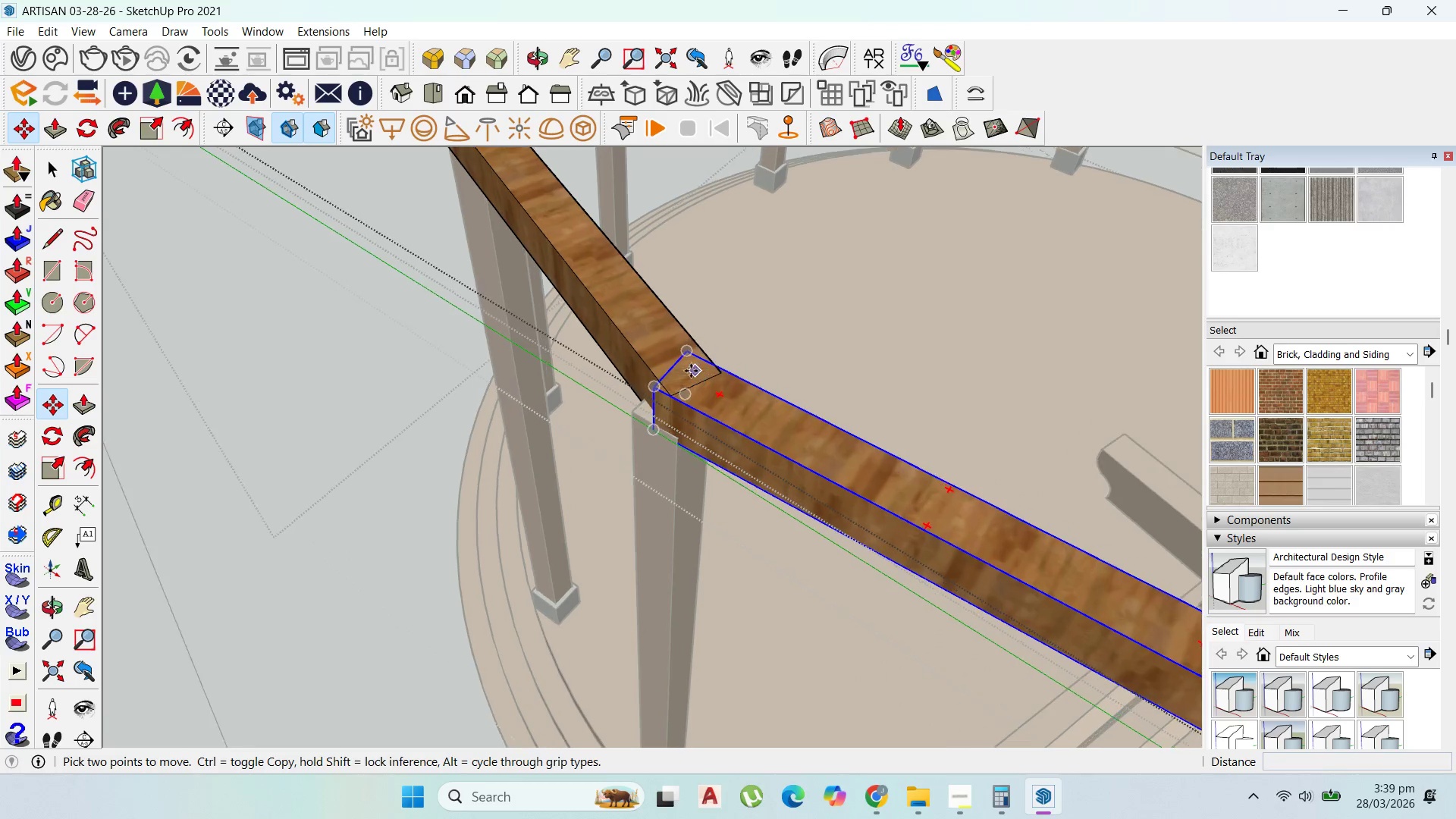 
scroll: coordinate [689, 369], scroll_direction: up, amount: 2.0
 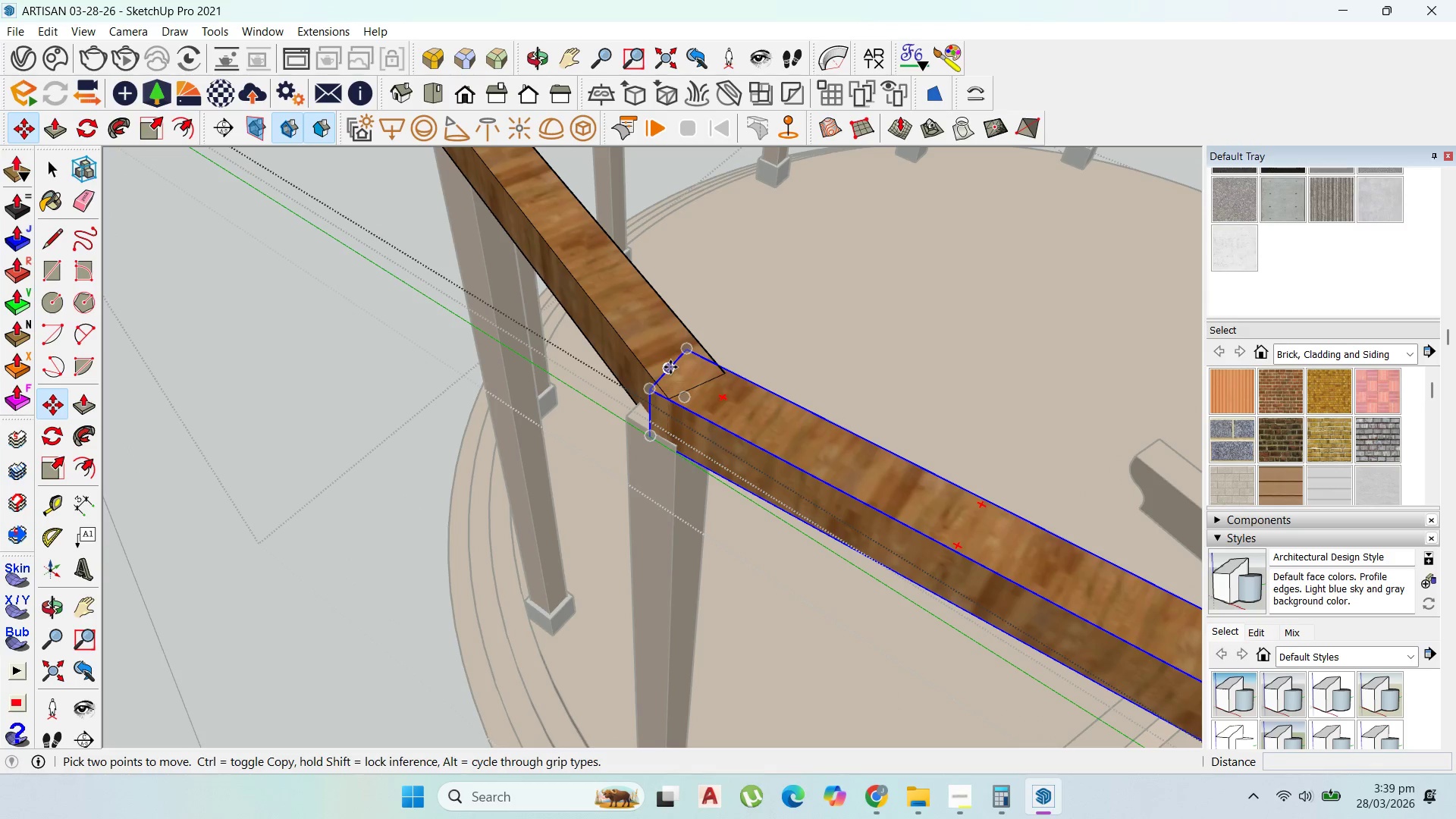 
left_click([670, 367])
 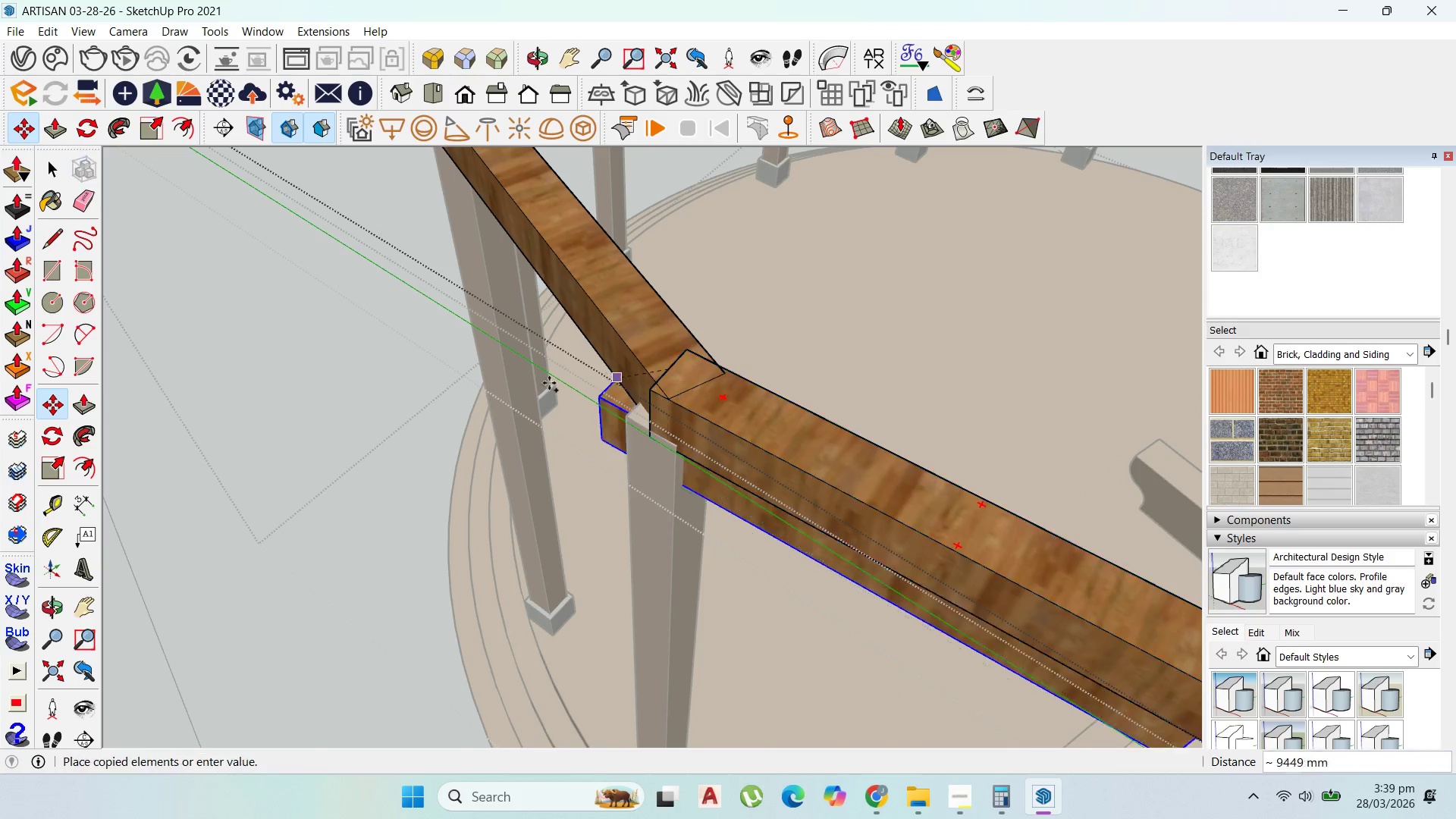 
key(Control+ControlLeft)
 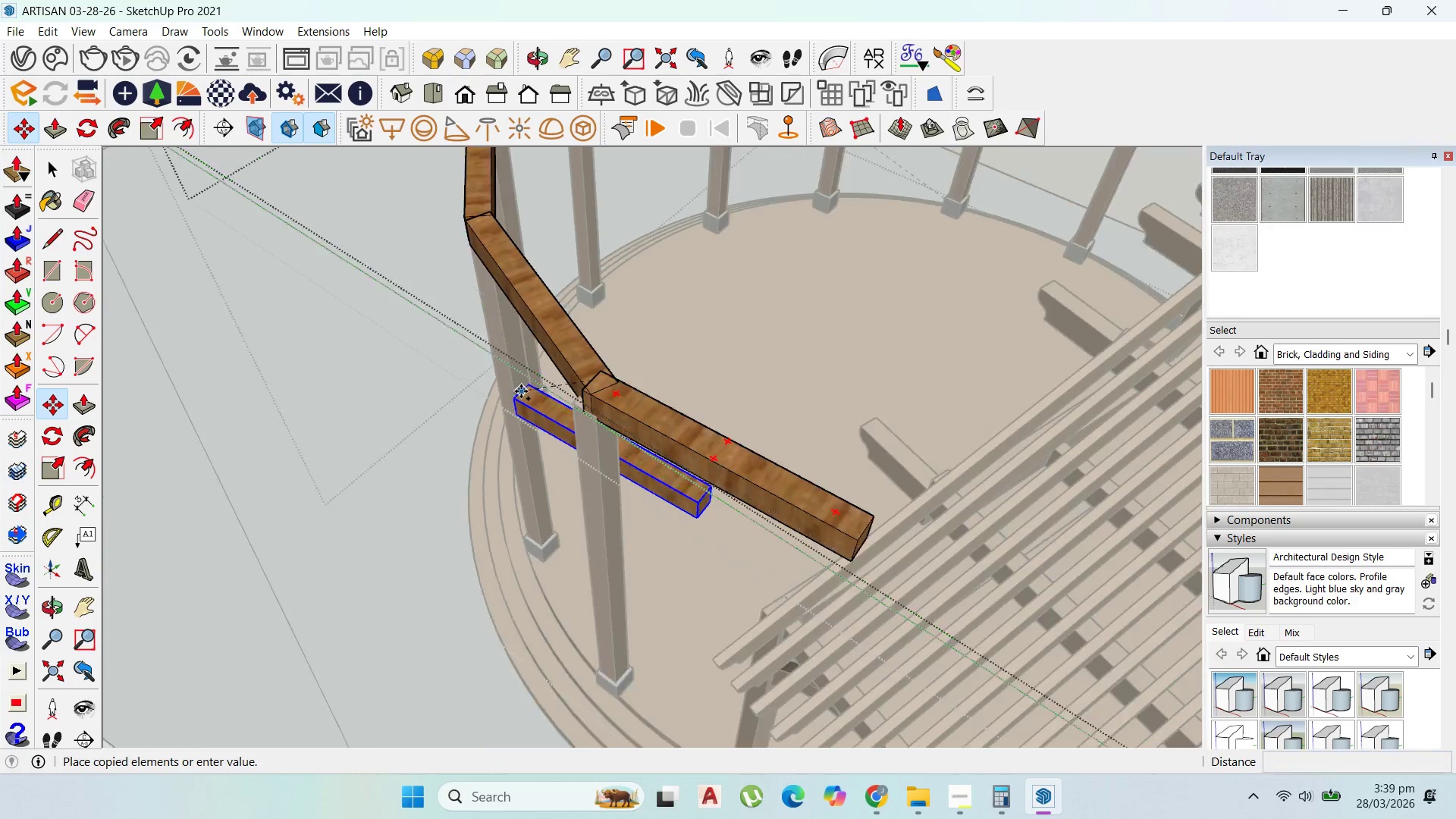 
scroll: coordinate [682, 462], scroll_direction: down, amount: 2.0
 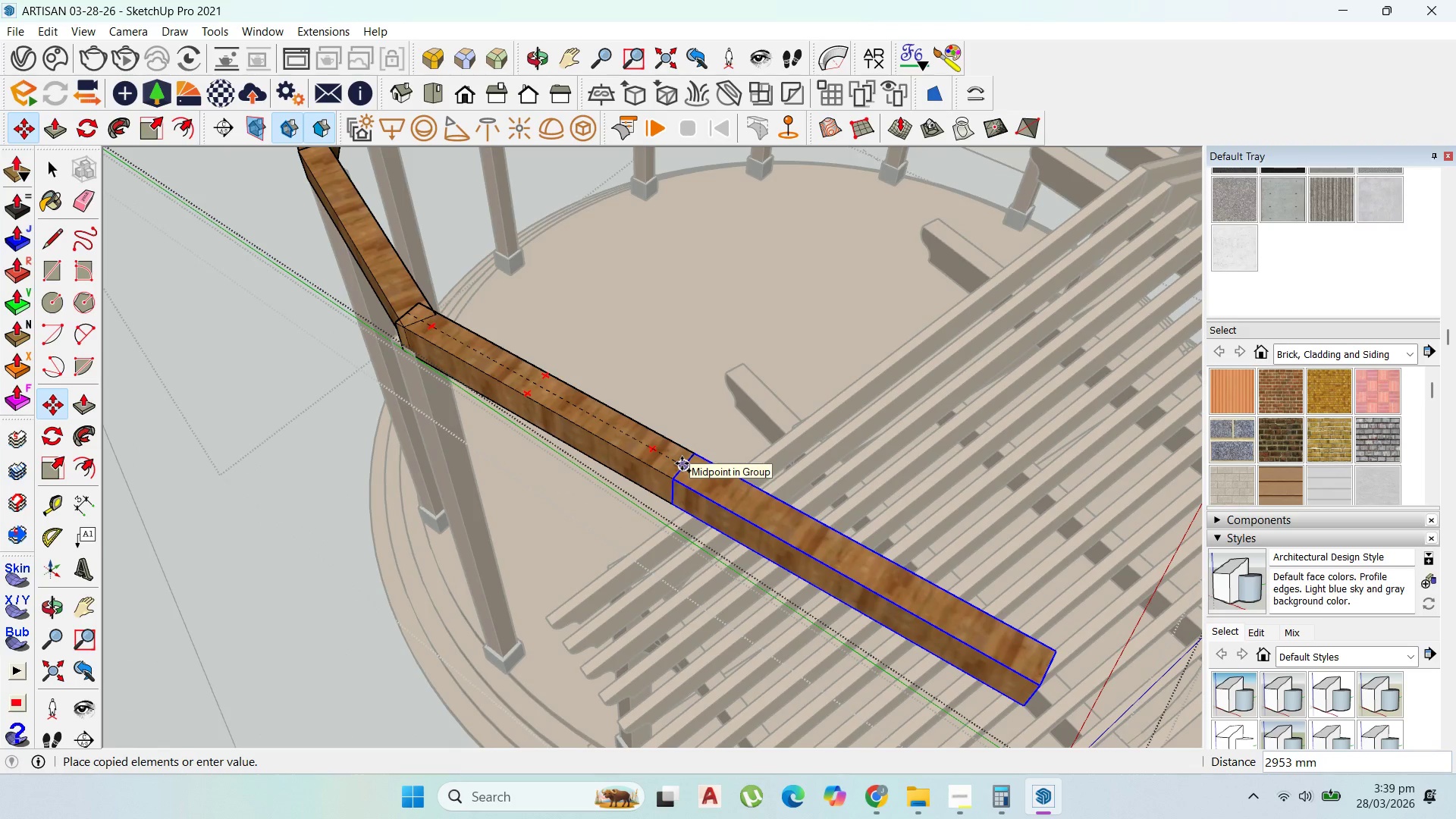 
left_click([682, 463])
 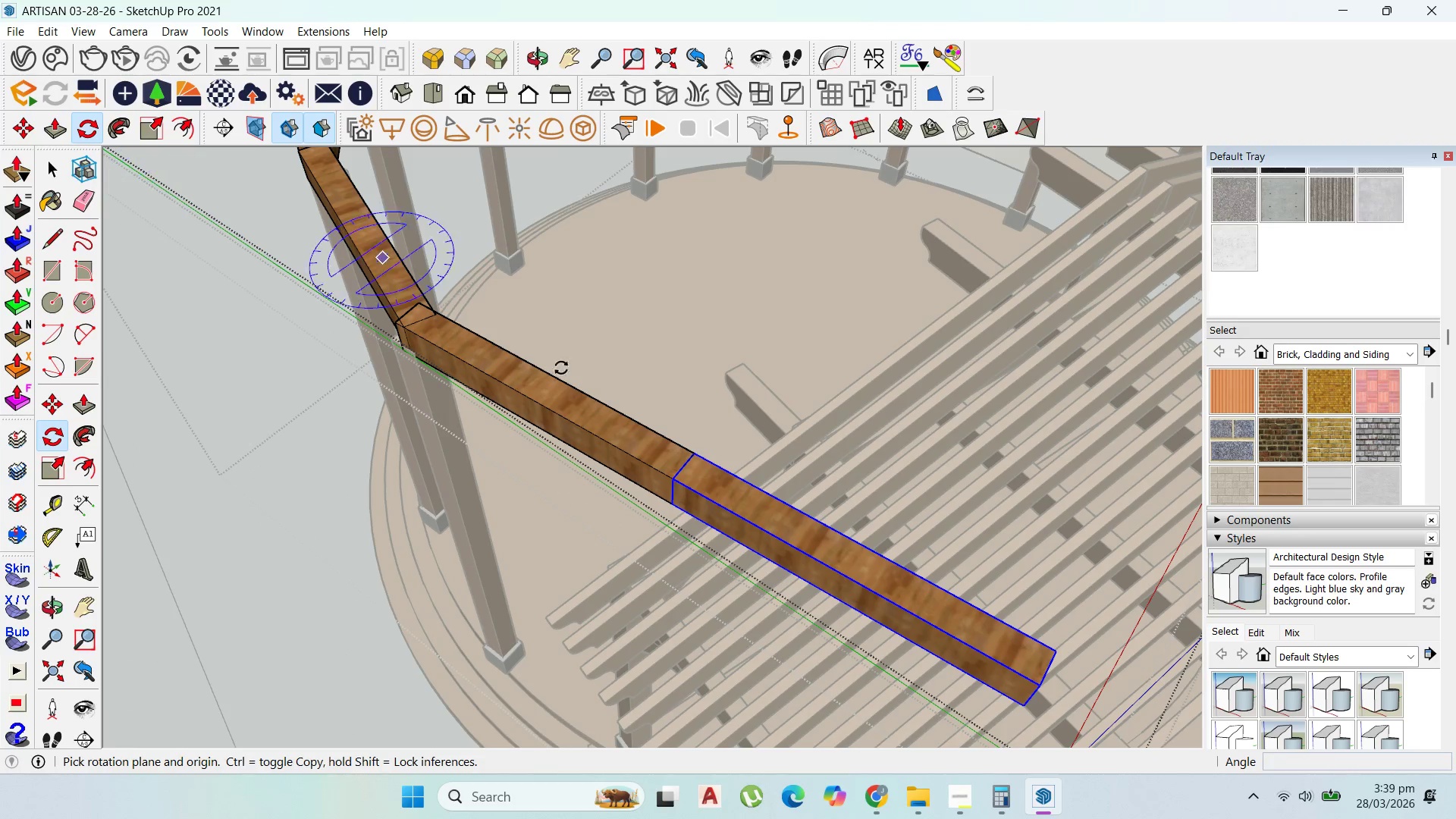 
scroll: coordinate [728, 466], scroll_direction: up, amount: 2.0
 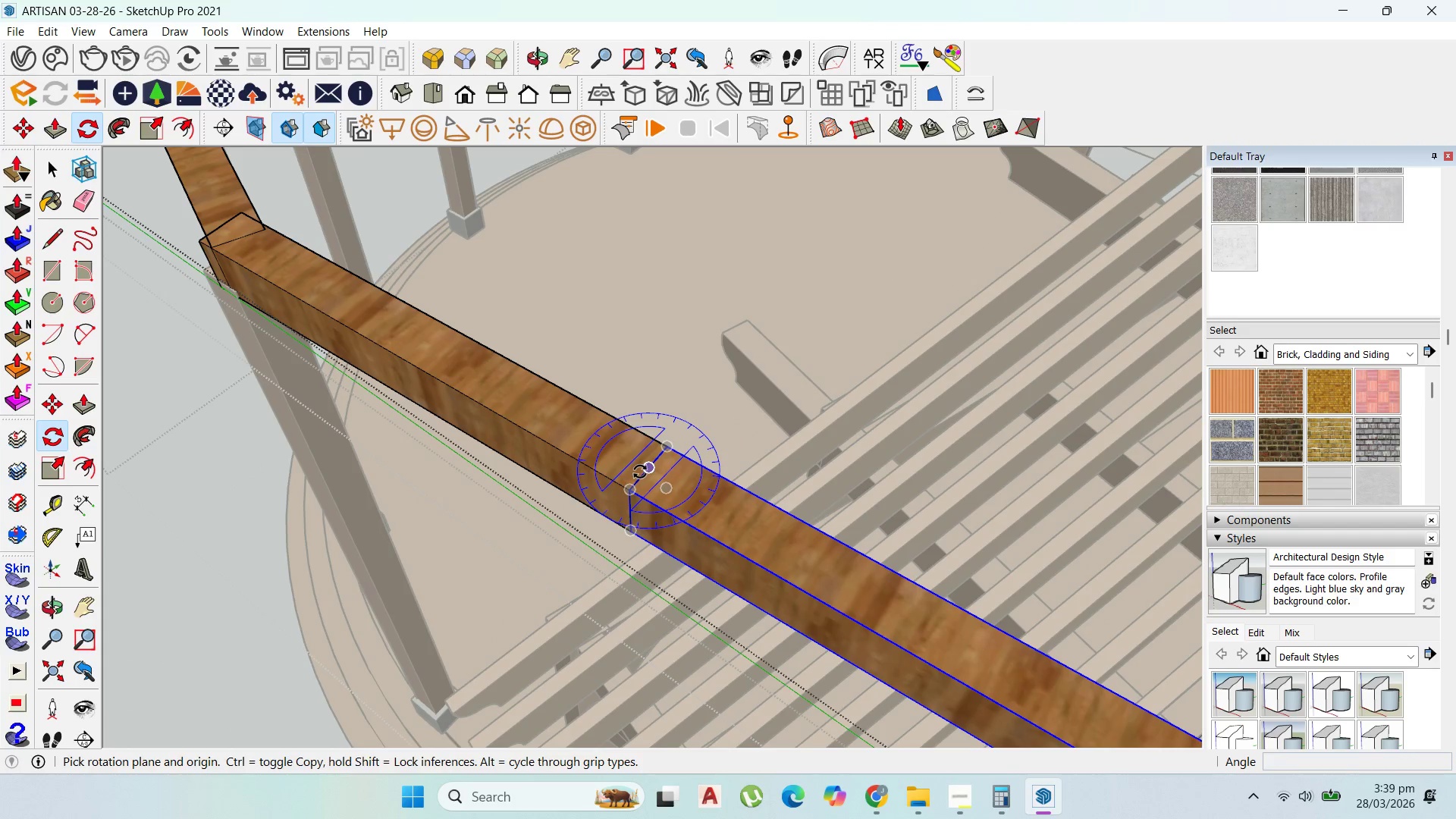 
left_click_drag(start_coordinate=[642, 471], to_coordinate=[645, 470])
 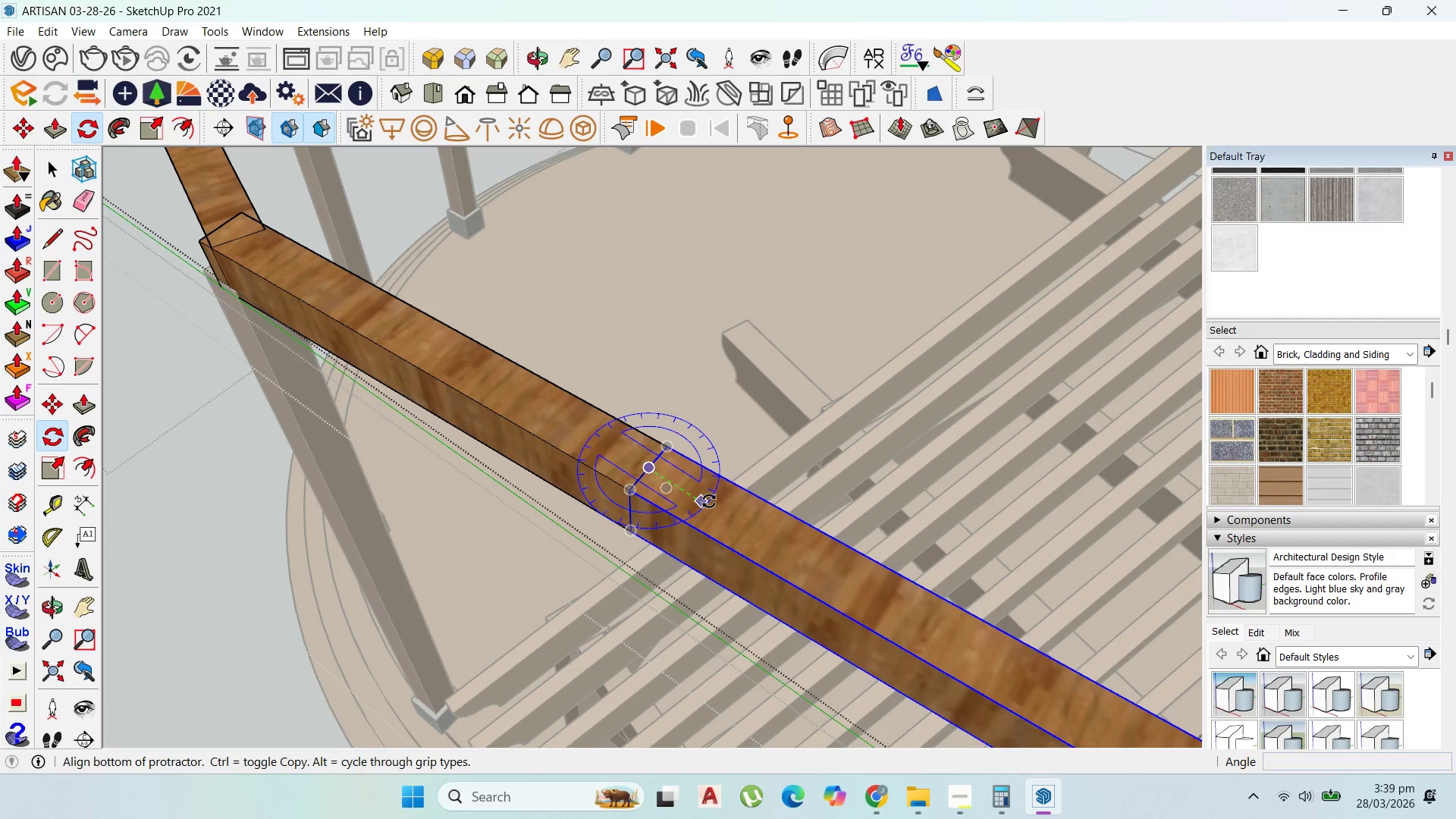 
left_click_drag(start_coordinate=[709, 501], to_coordinate=[726, 495])
 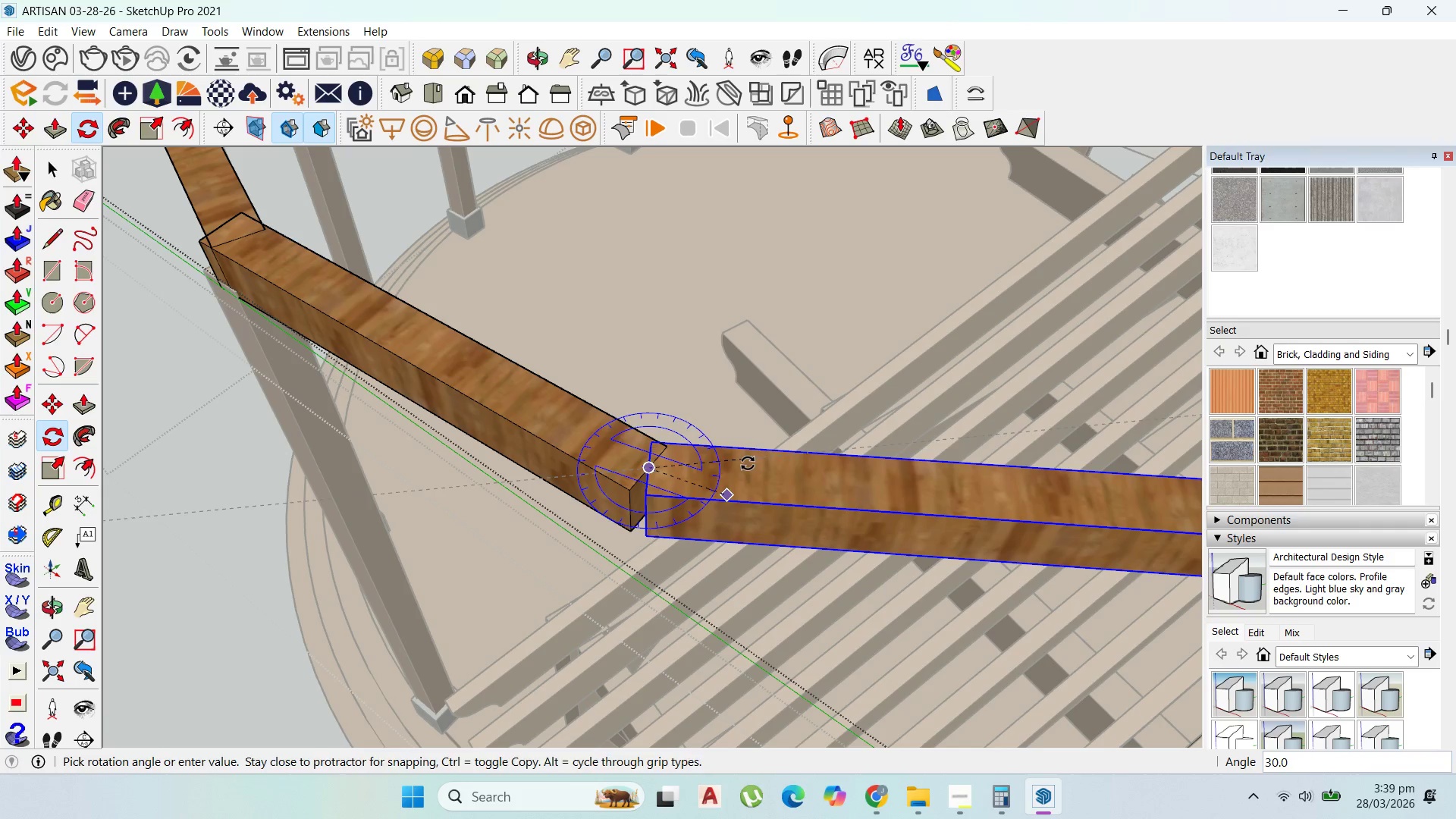 
left_click([748, 463])
 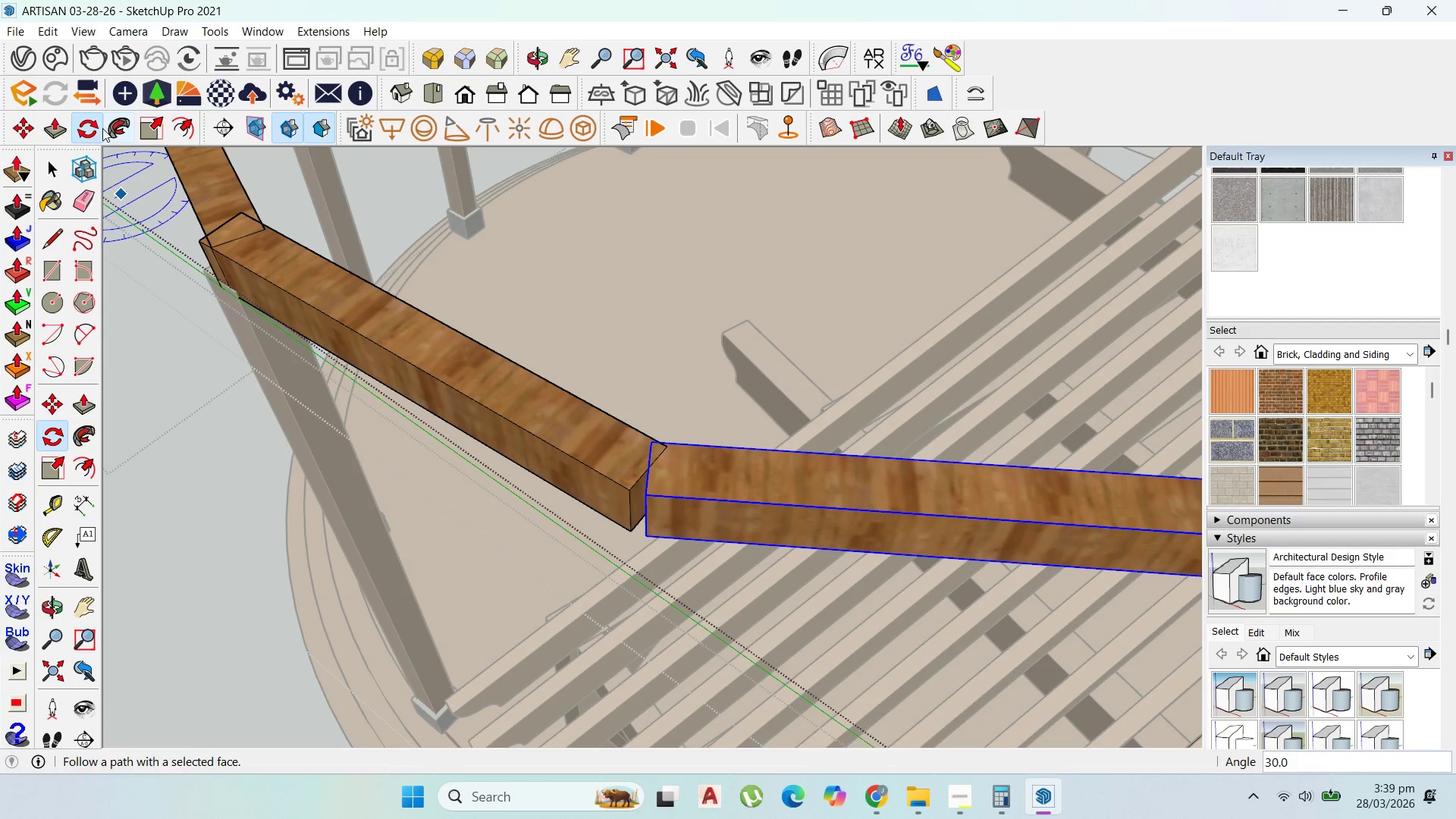 
left_click([86, 121])
 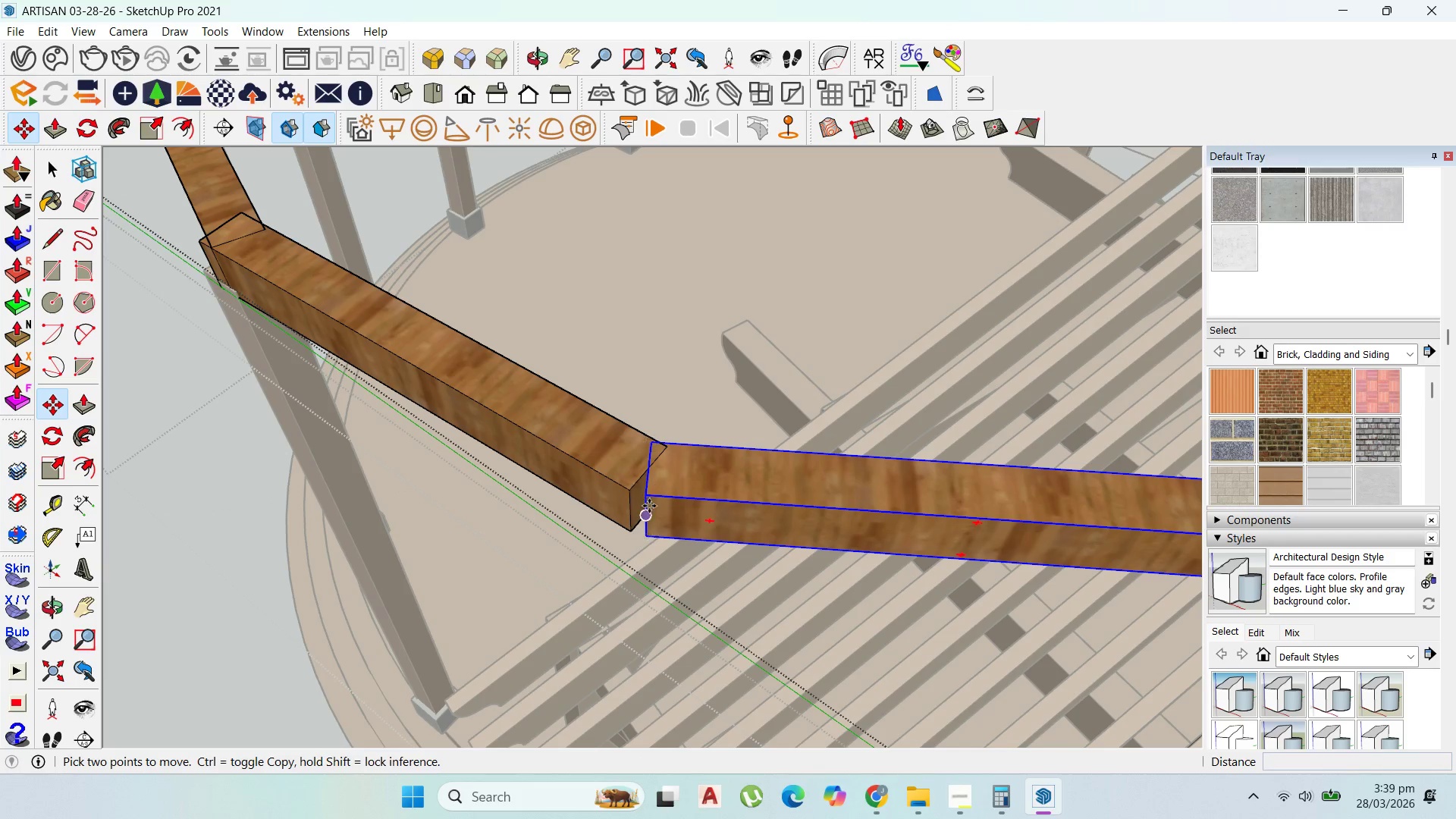 
left_click_drag(start_coordinate=[646, 497], to_coordinate=[642, 494])
 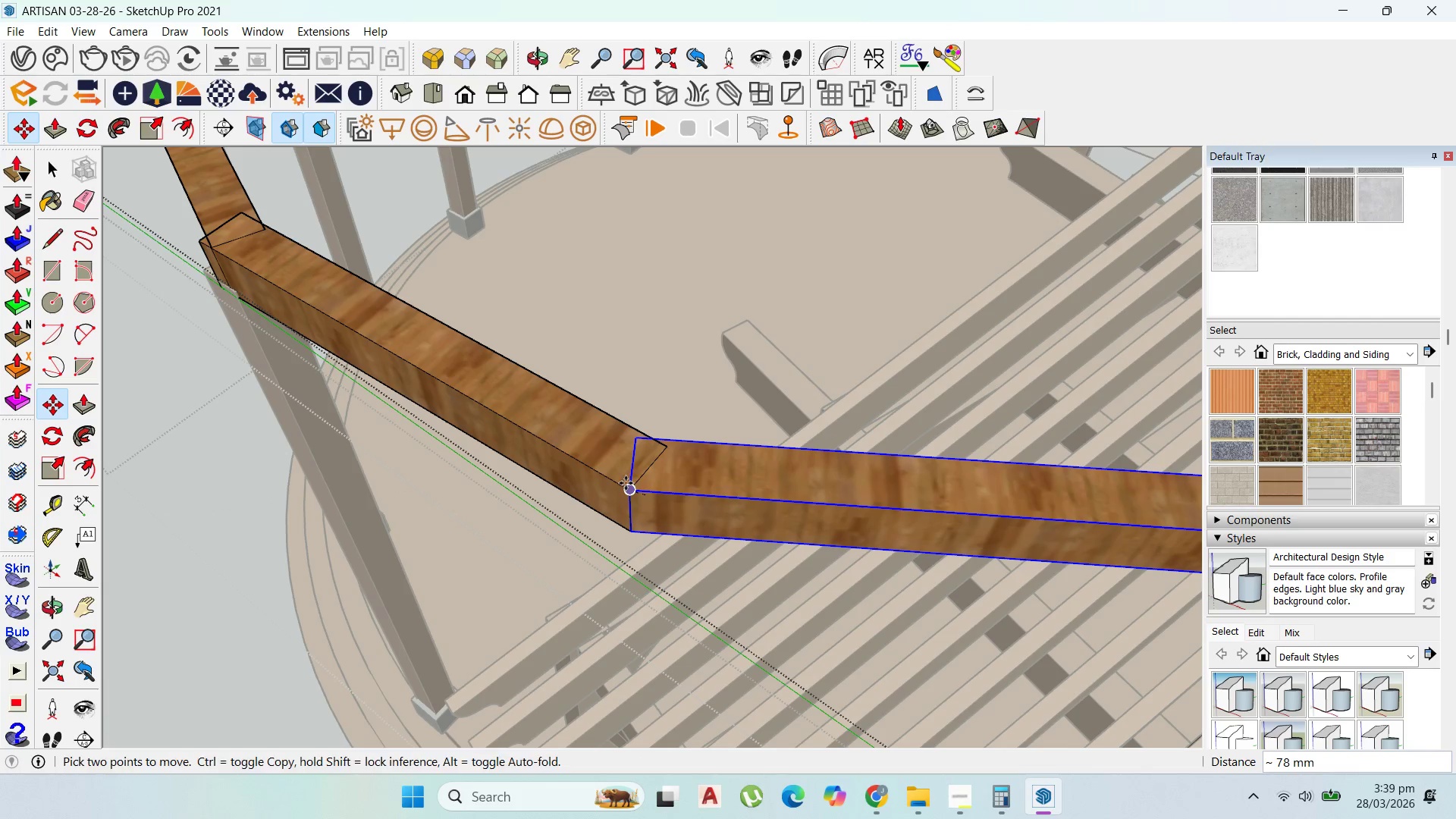 
double_click([624, 482])
 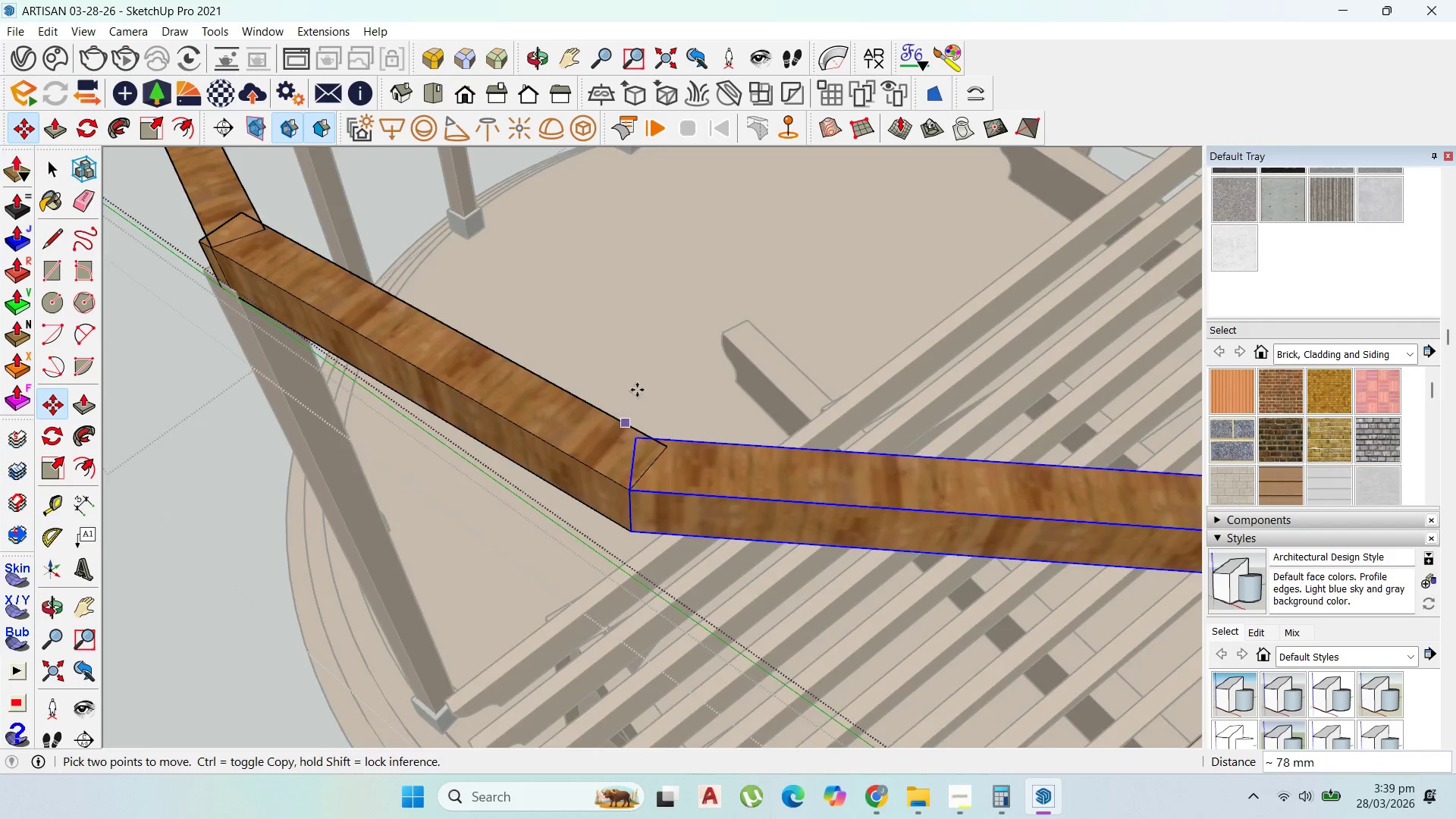 
scroll: coordinate [622, 403], scroll_direction: down, amount: 9.0
 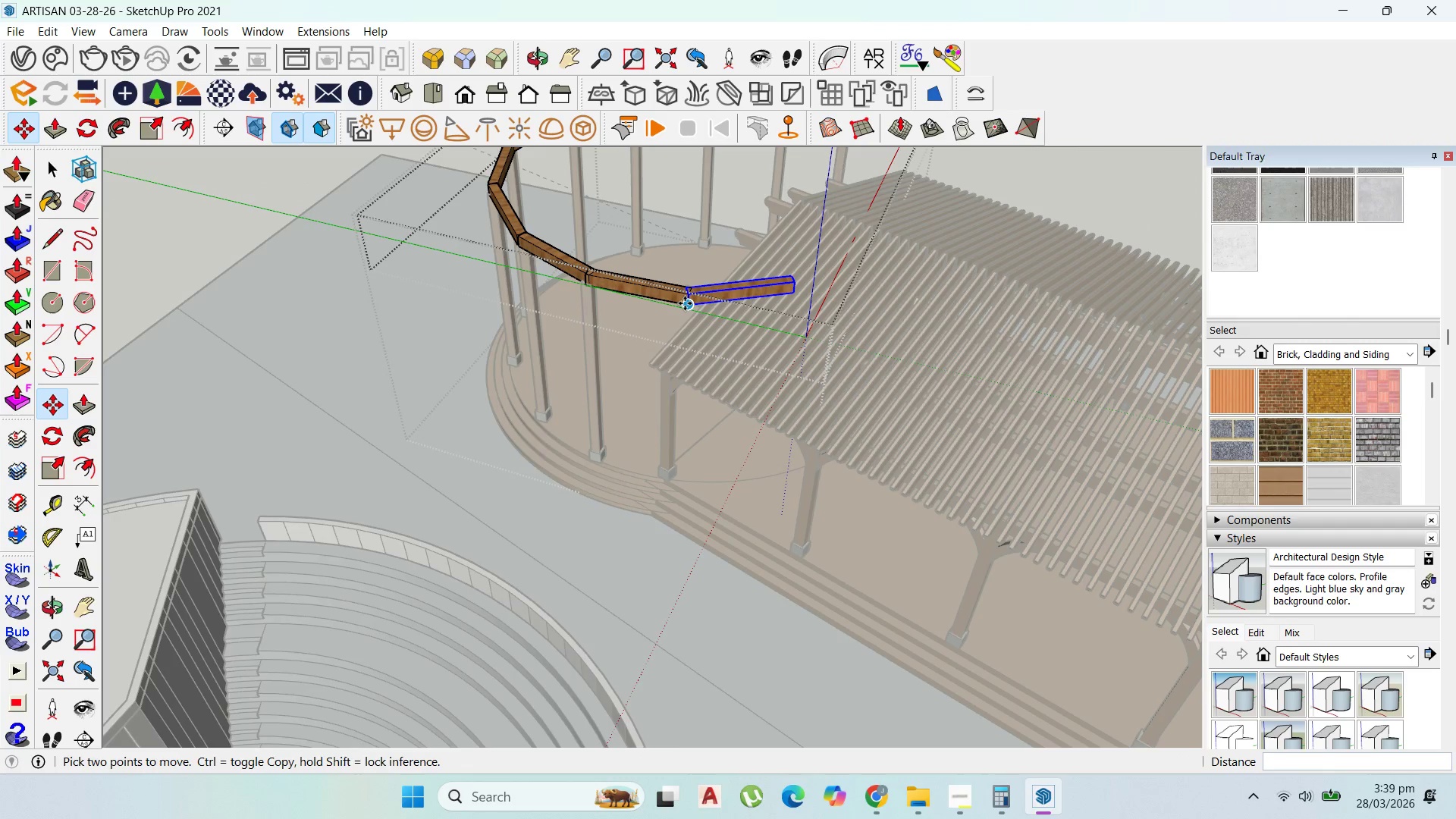 
key(Control+ControlLeft)
 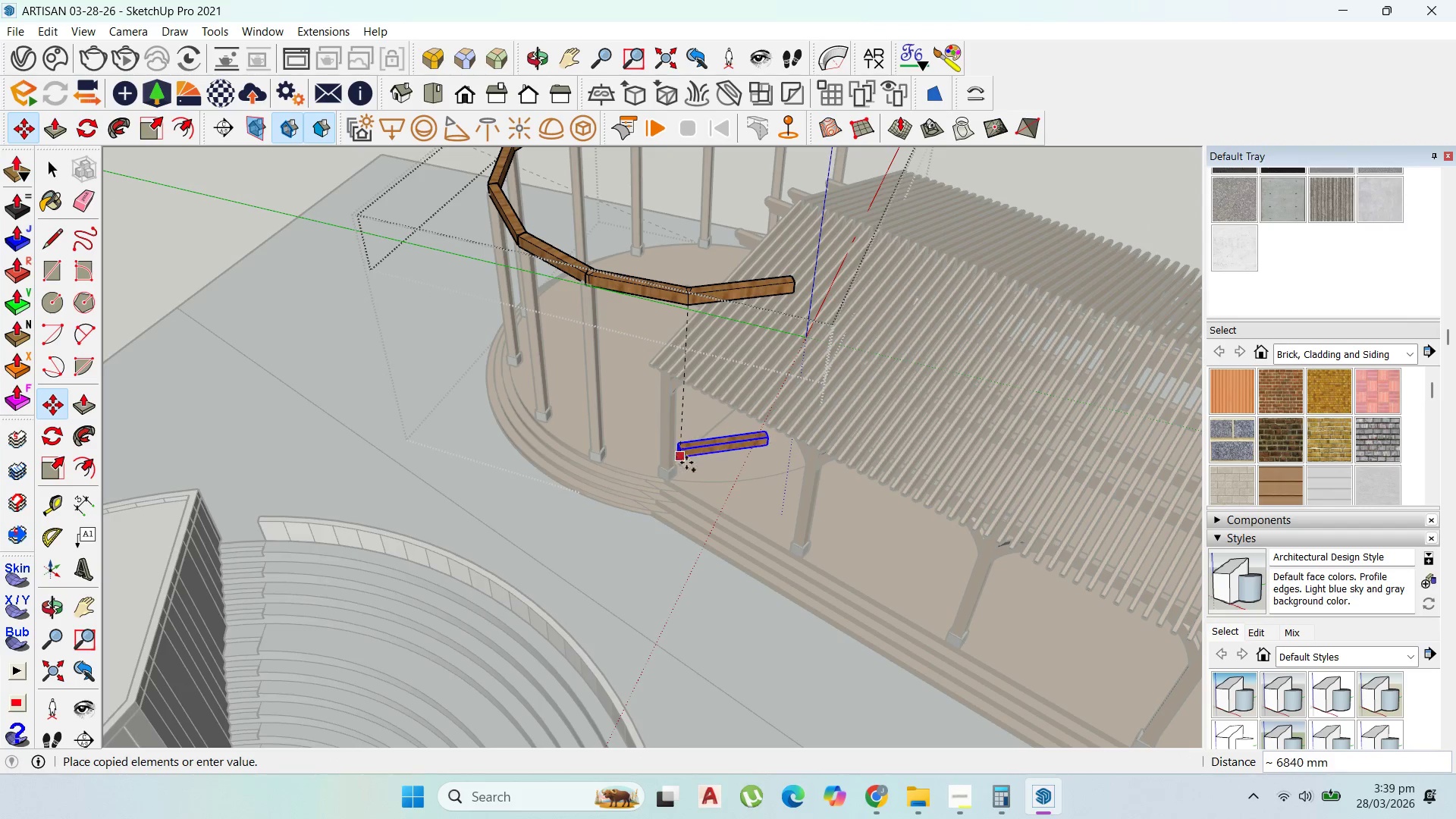 
mouse_move([707, 479])
 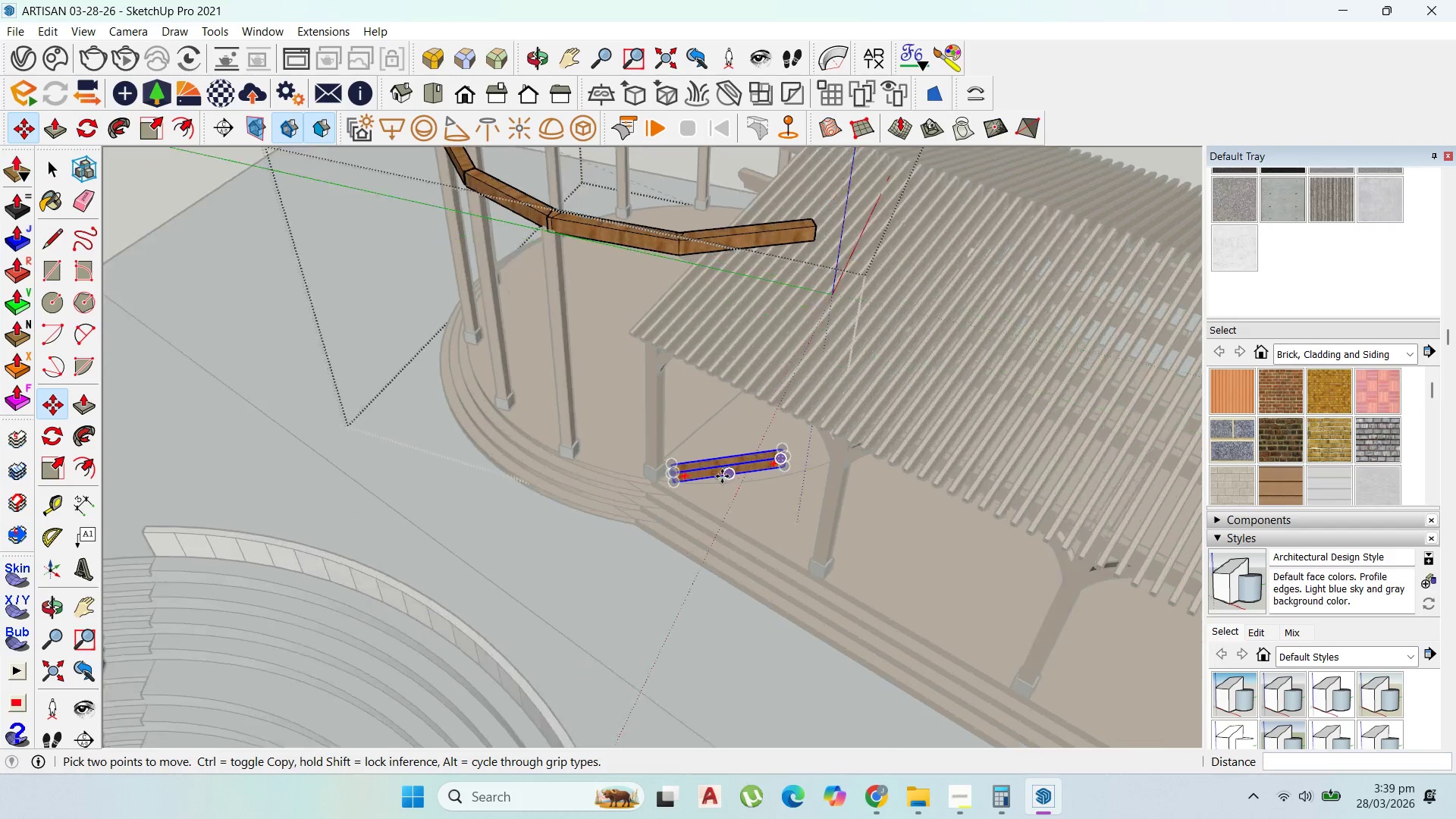 
scroll: coordinate [728, 476], scroll_direction: up, amount: 4.0
 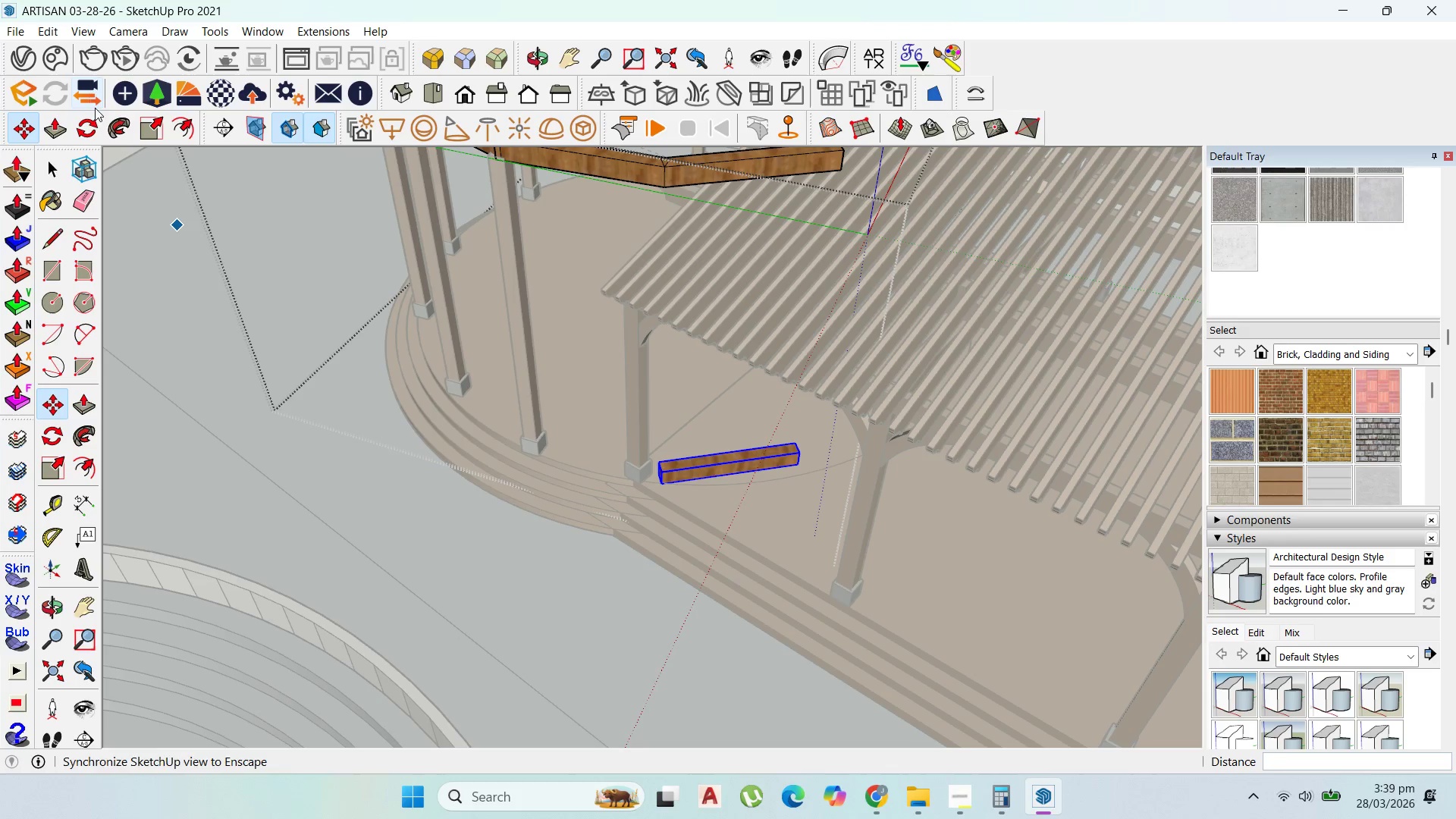 
left_click([95, 123])
 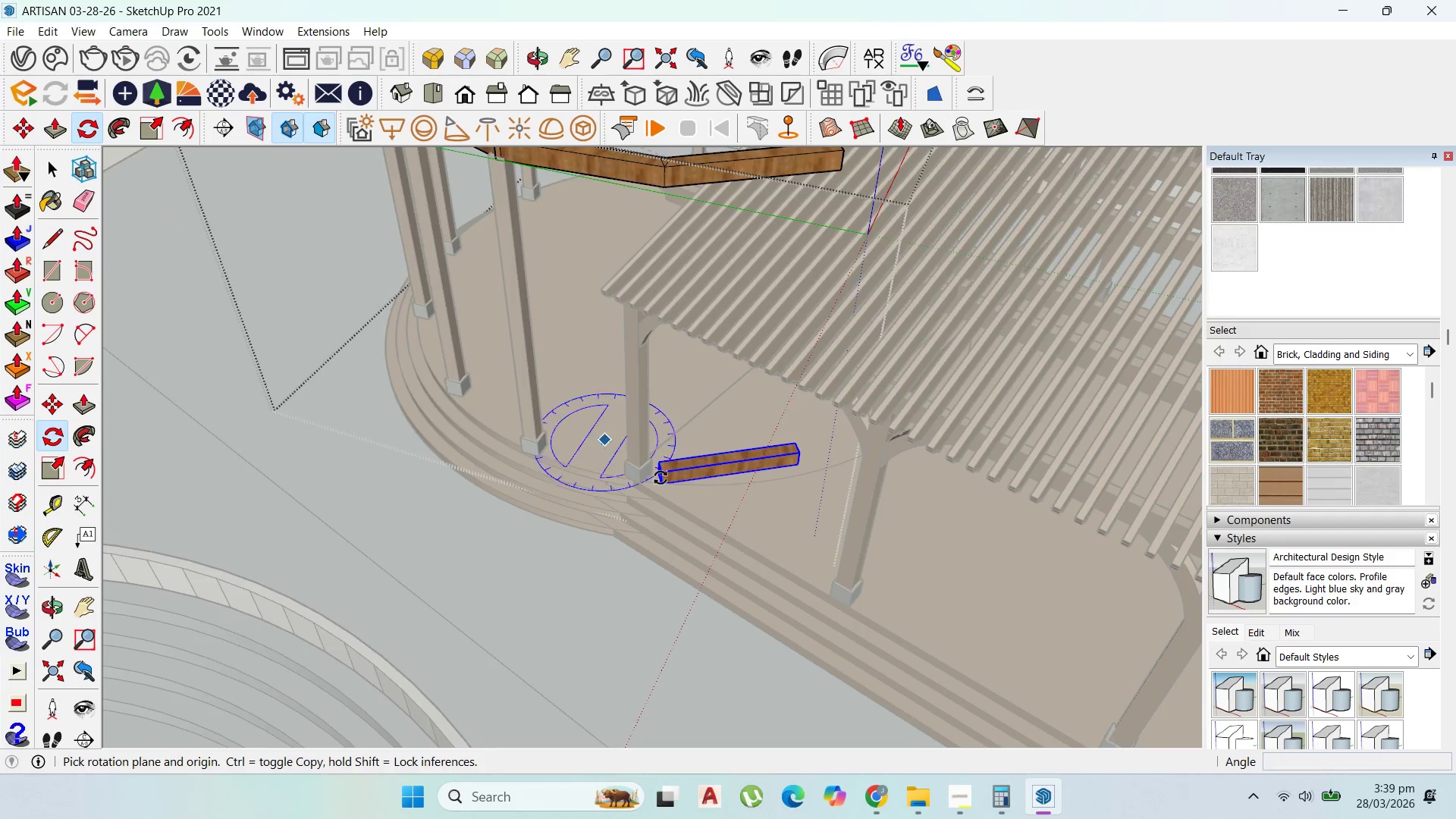 
scroll: coordinate [659, 480], scroll_direction: up, amount: 9.0
 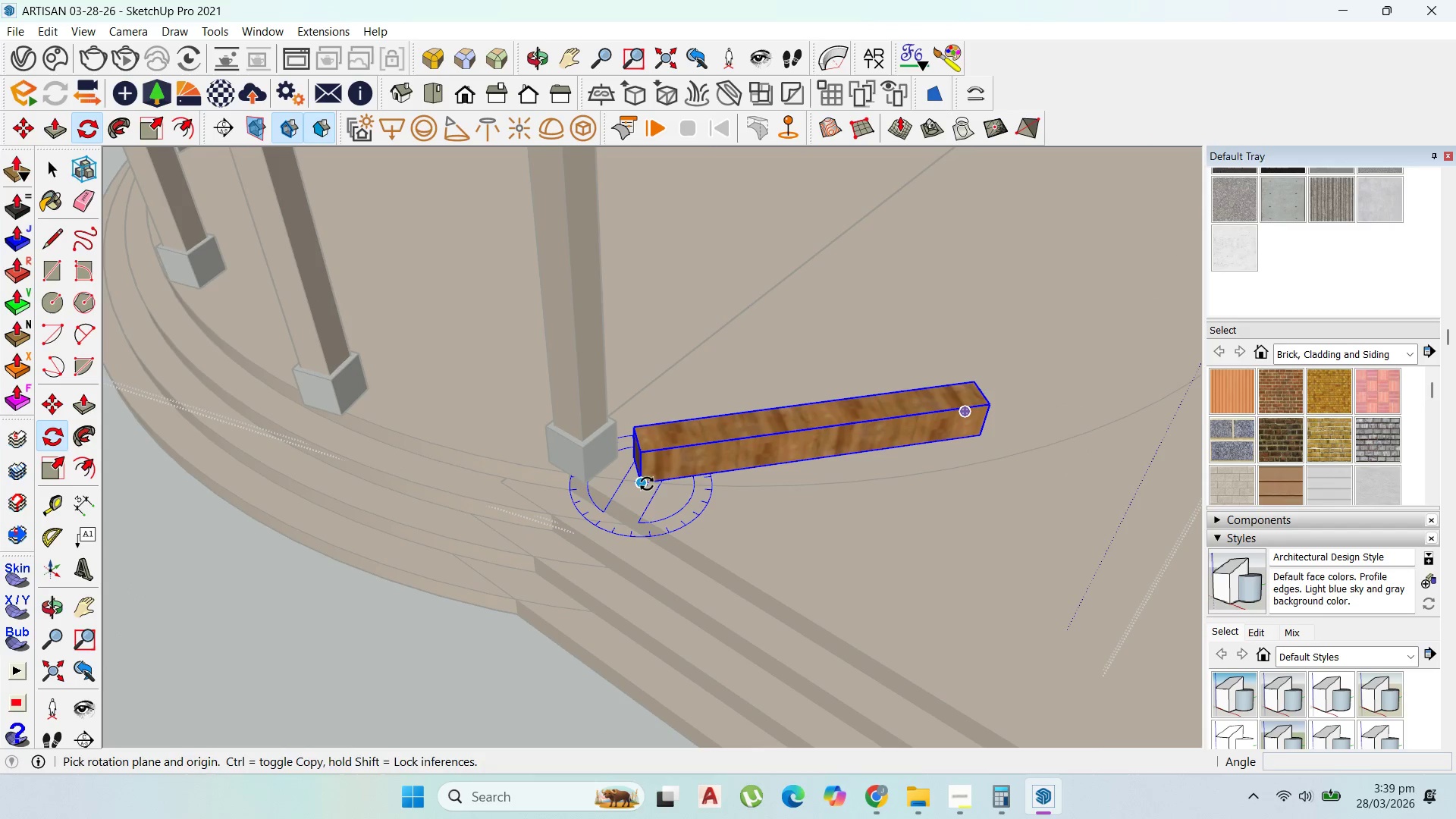 
left_click_drag(start_coordinate=[647, 484], to_coordinate=[651, 484])
 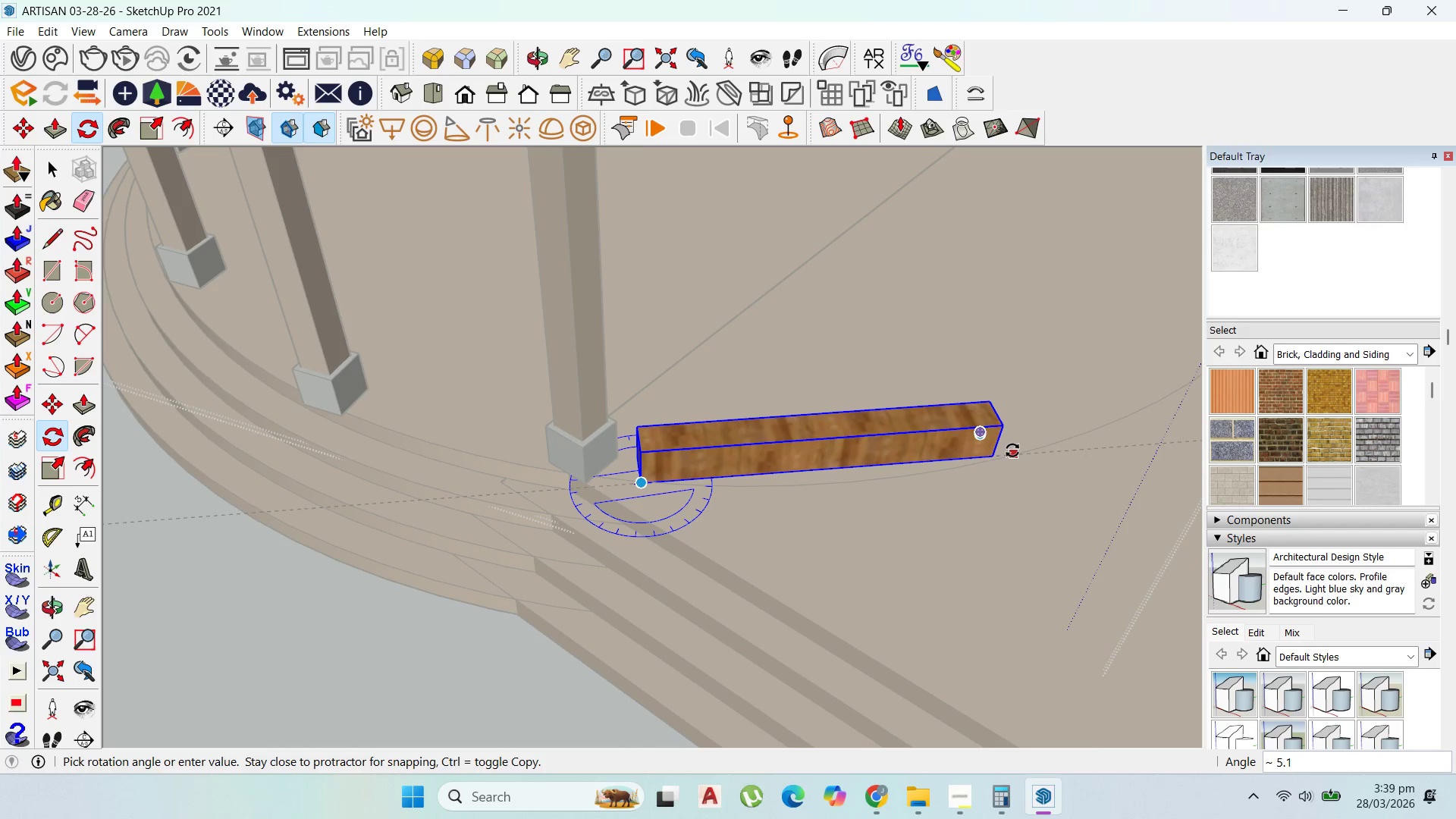 
left_click([1013, 451])
 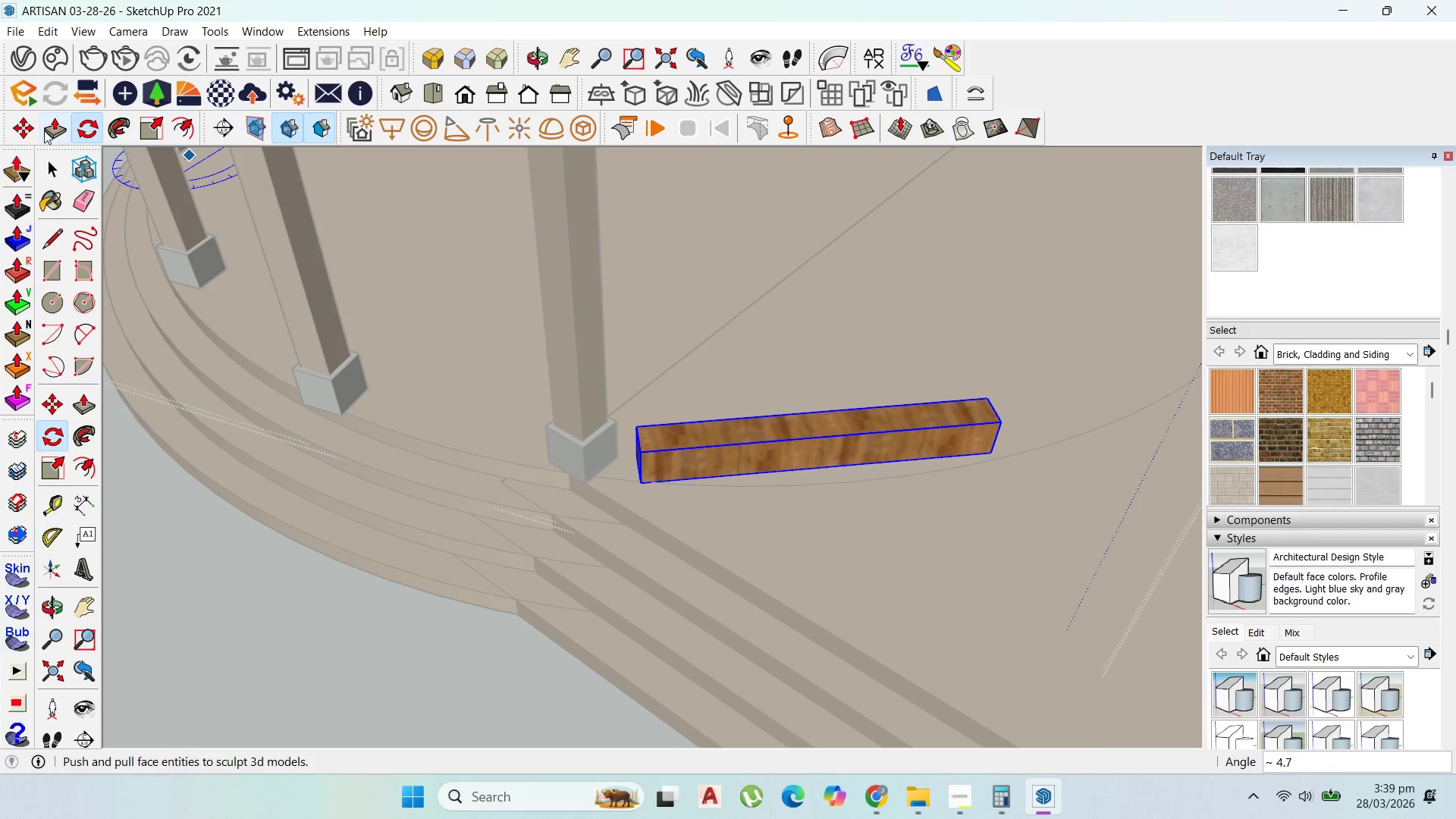 
left_click([29, 128])
 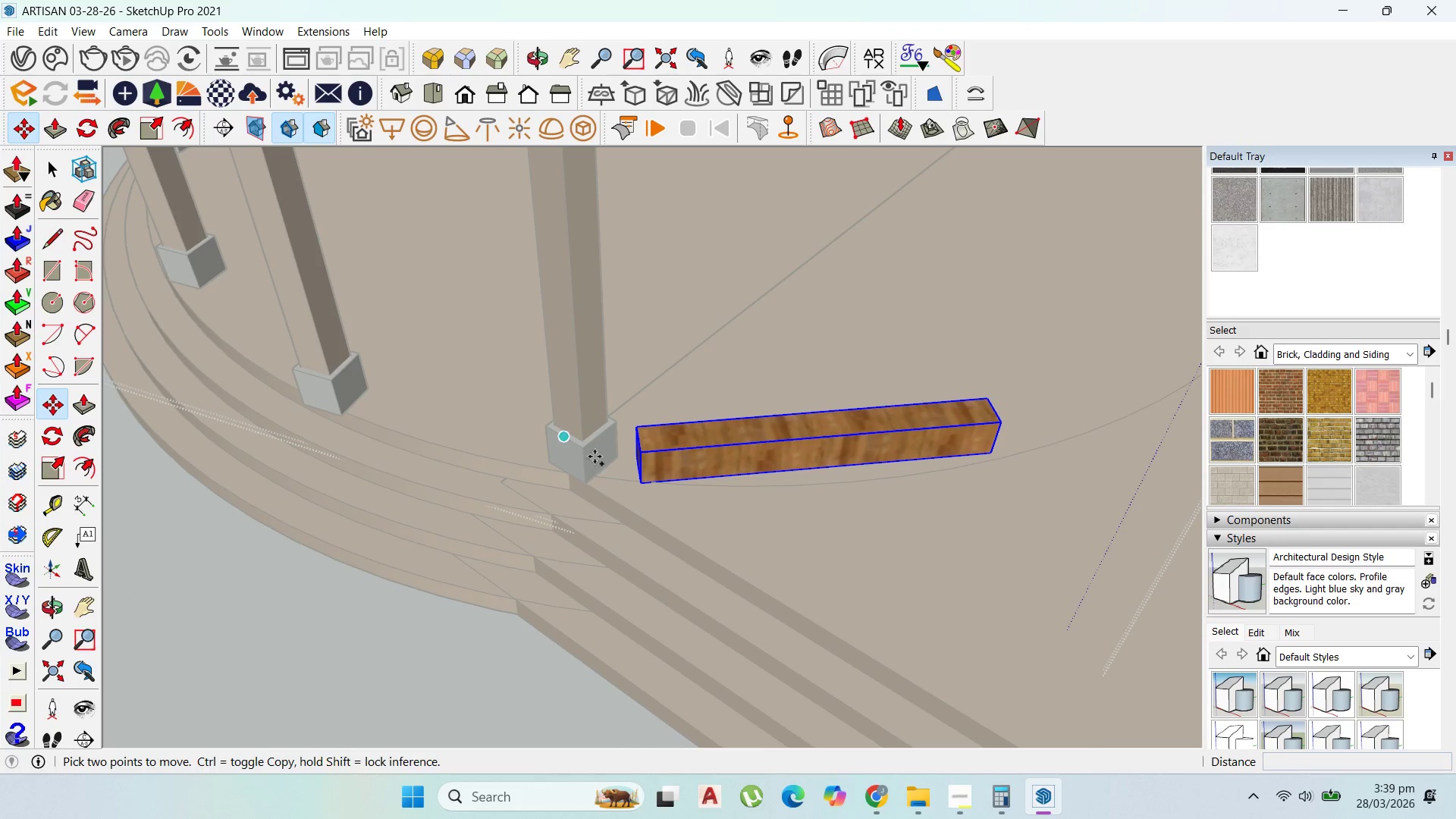 
key(Control+ControlLeft)
 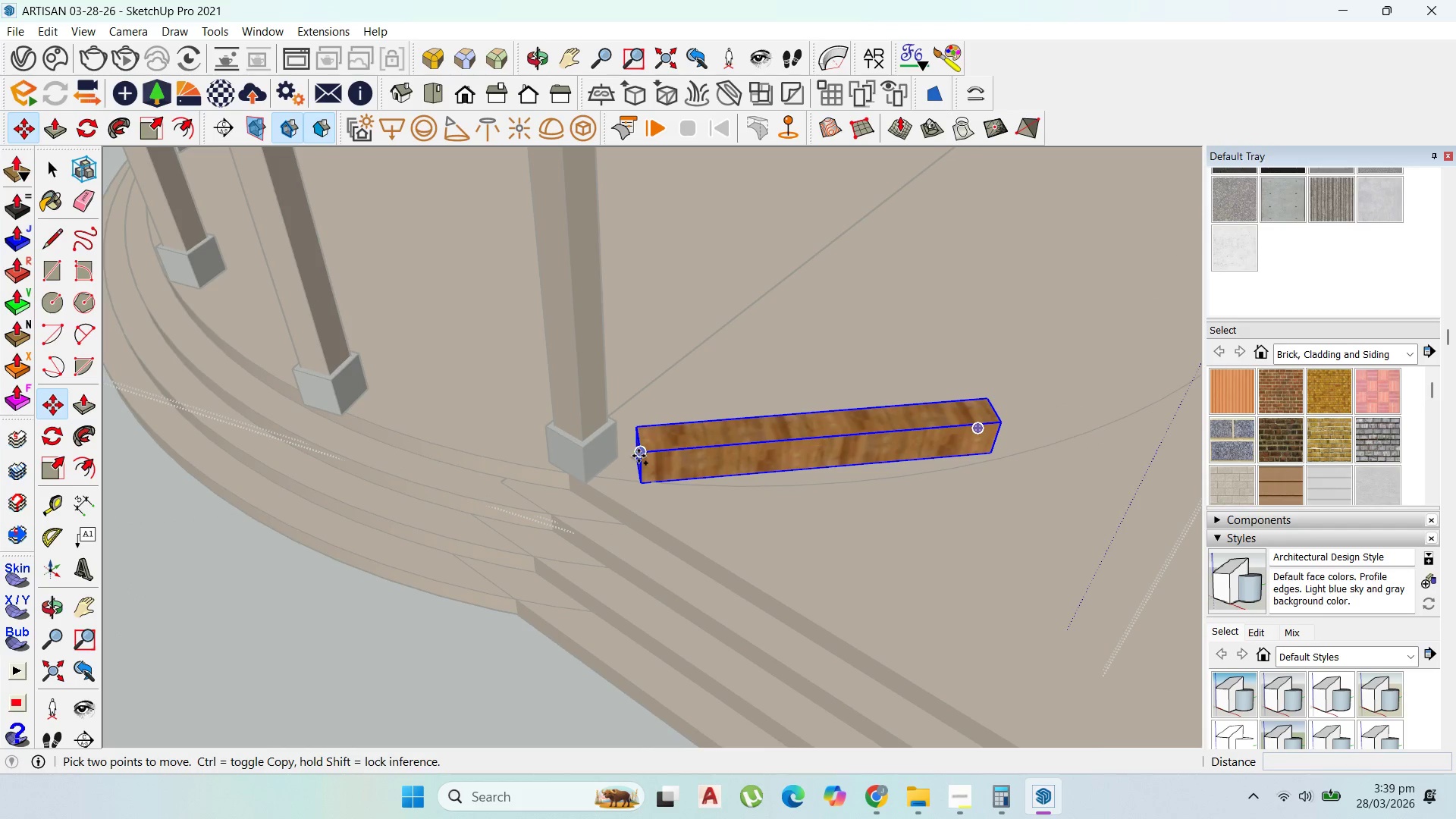 
left_click_drag(start_coordinate=[639, 456], to_coordinate=[649, 460])
 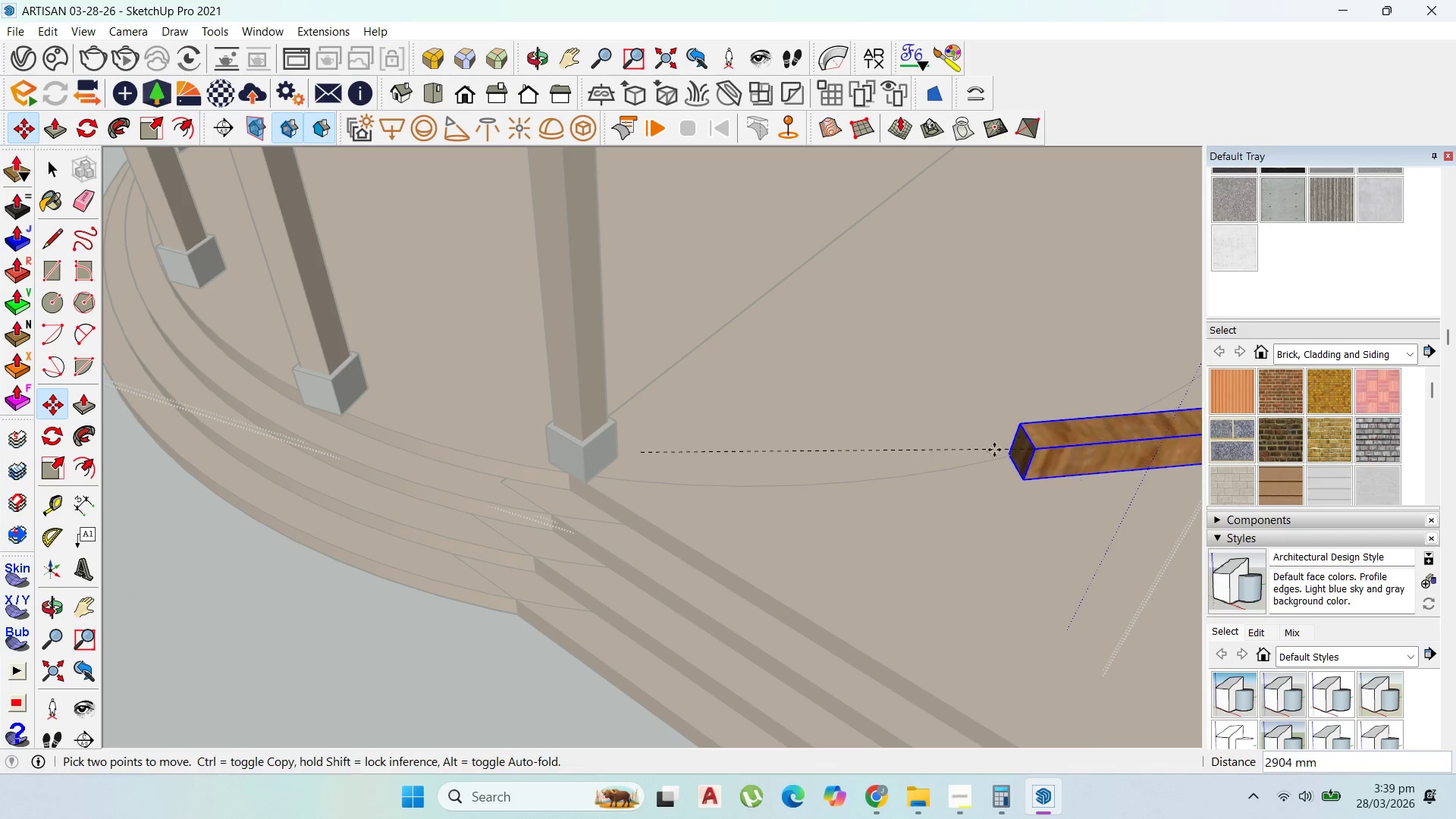 
key(Control+ControlLeft)
 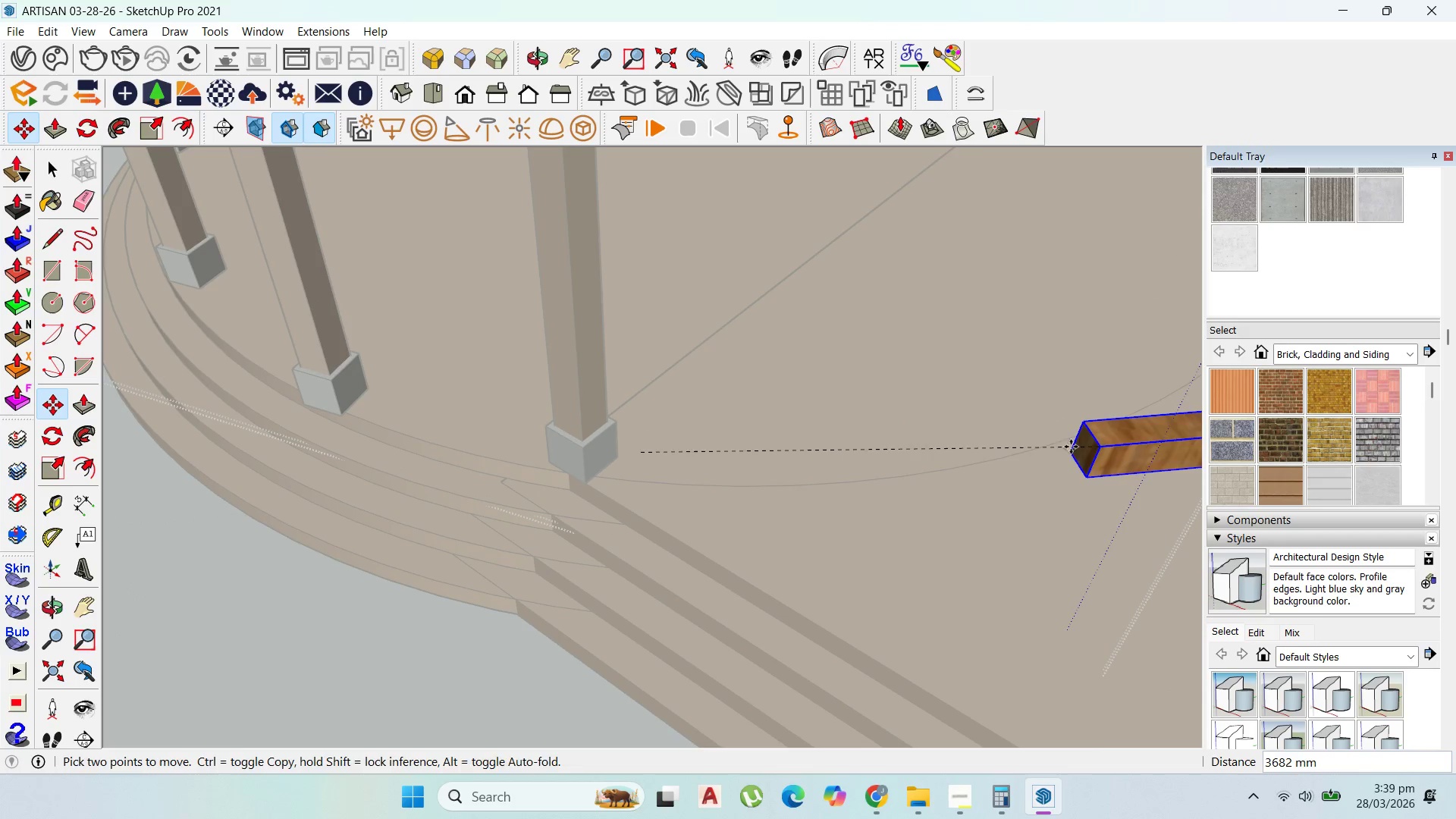 
key(Control+ControlLeft)
 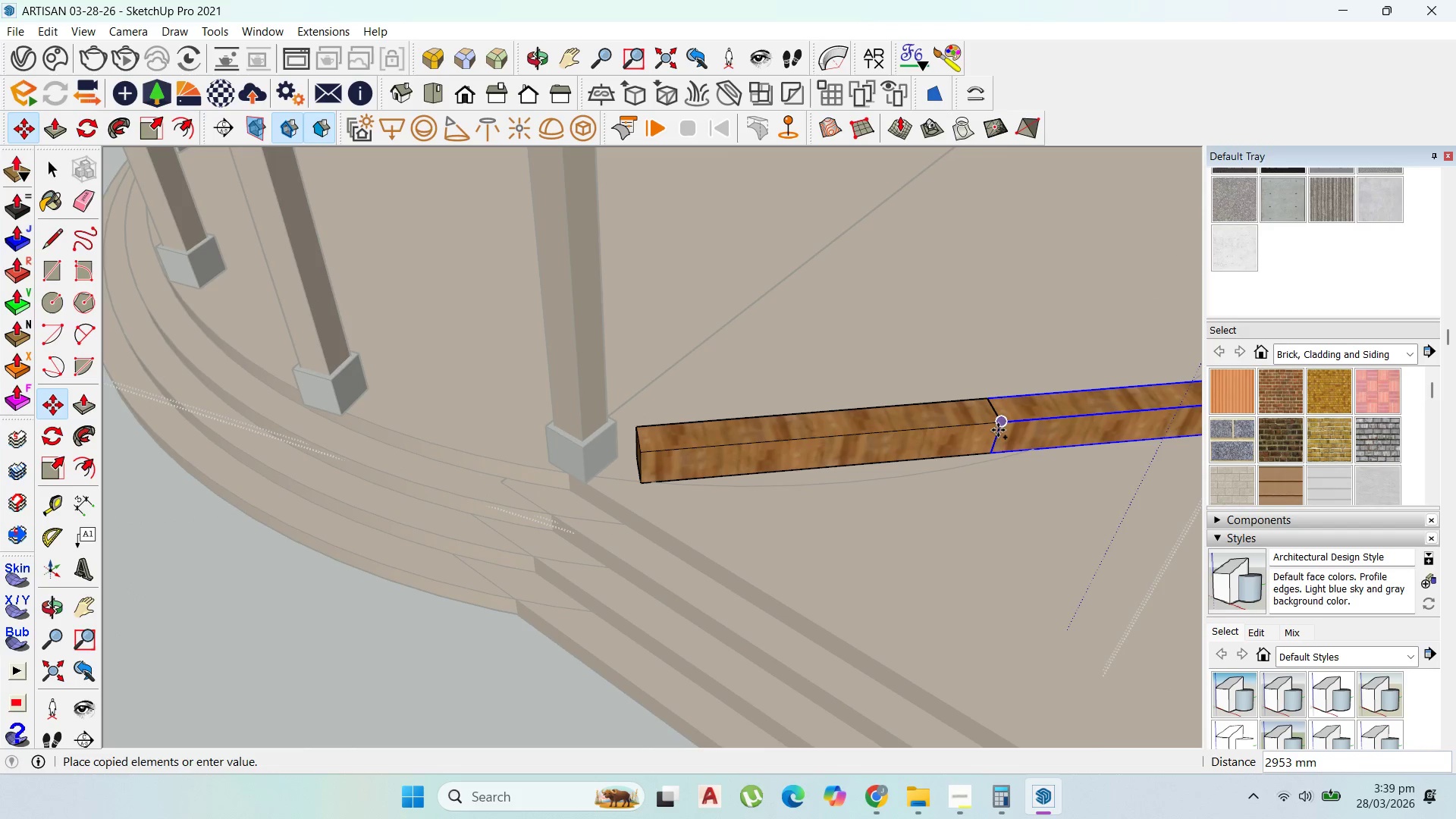 
left_click([997, 431])
 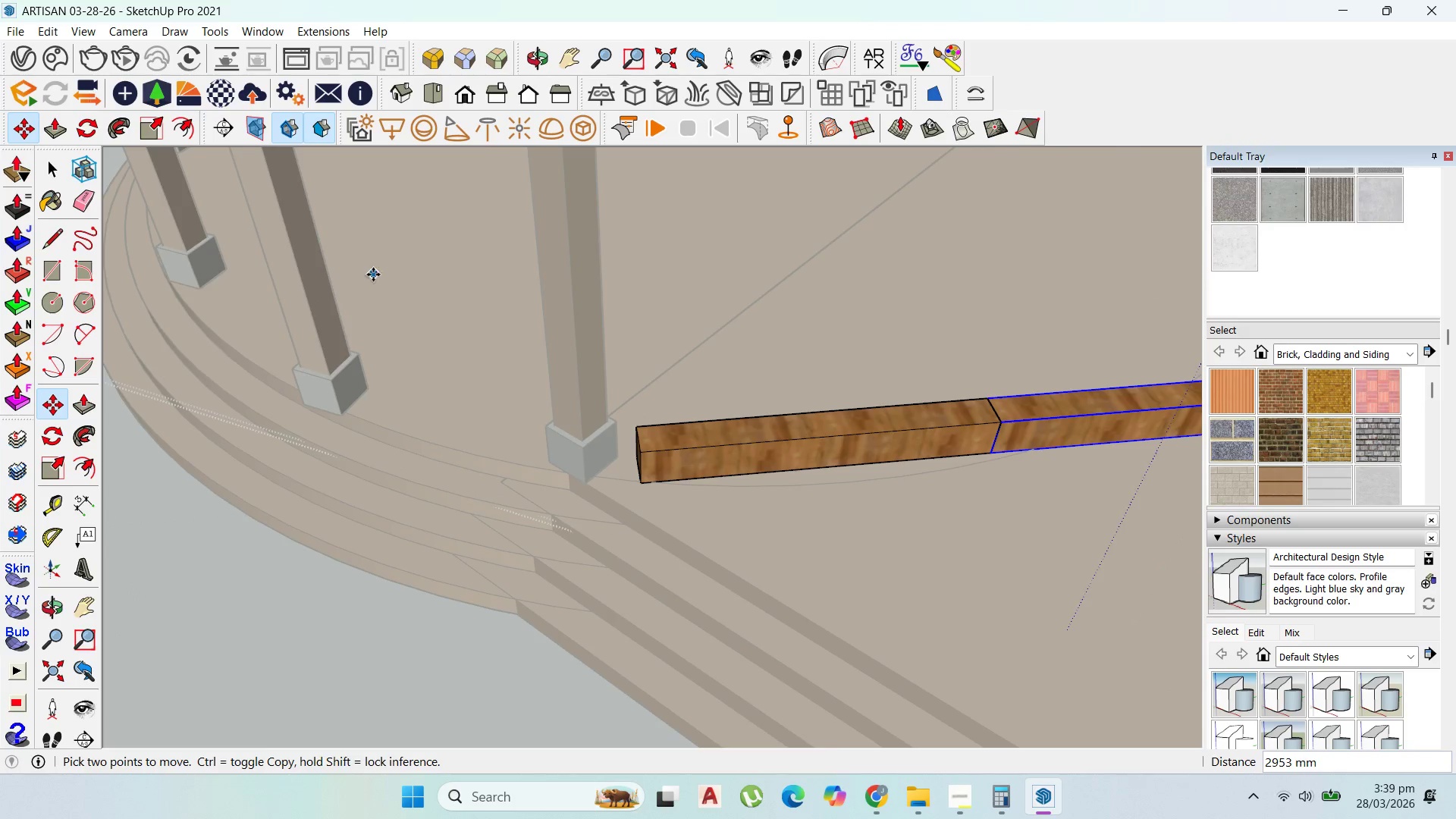 
scroll: coordinate [545, 373], scroll_direction: down, amount: 8.0
 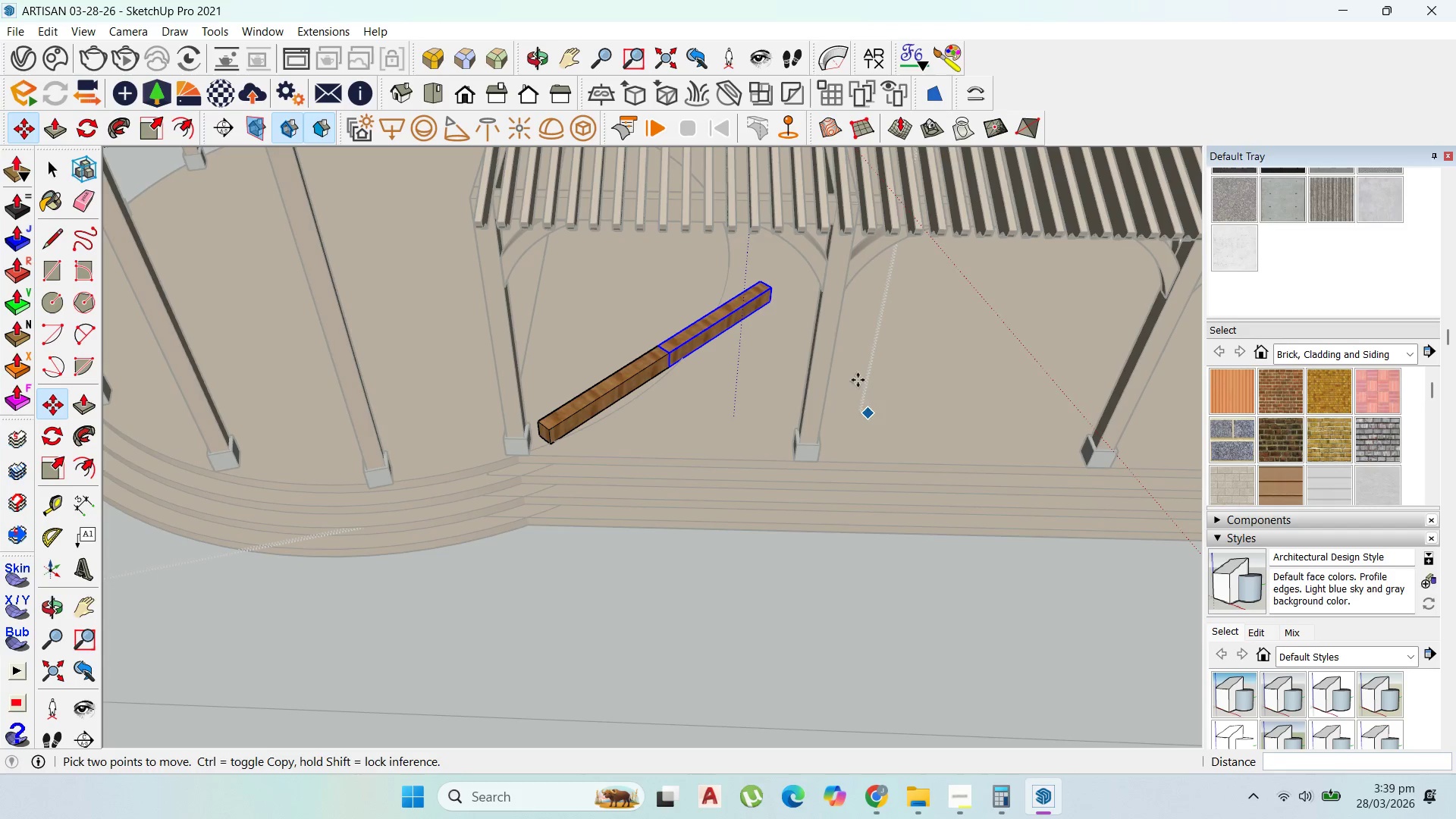 
scroll: coordinate [708, 350], scroll_direction: up, amount: 1.0
 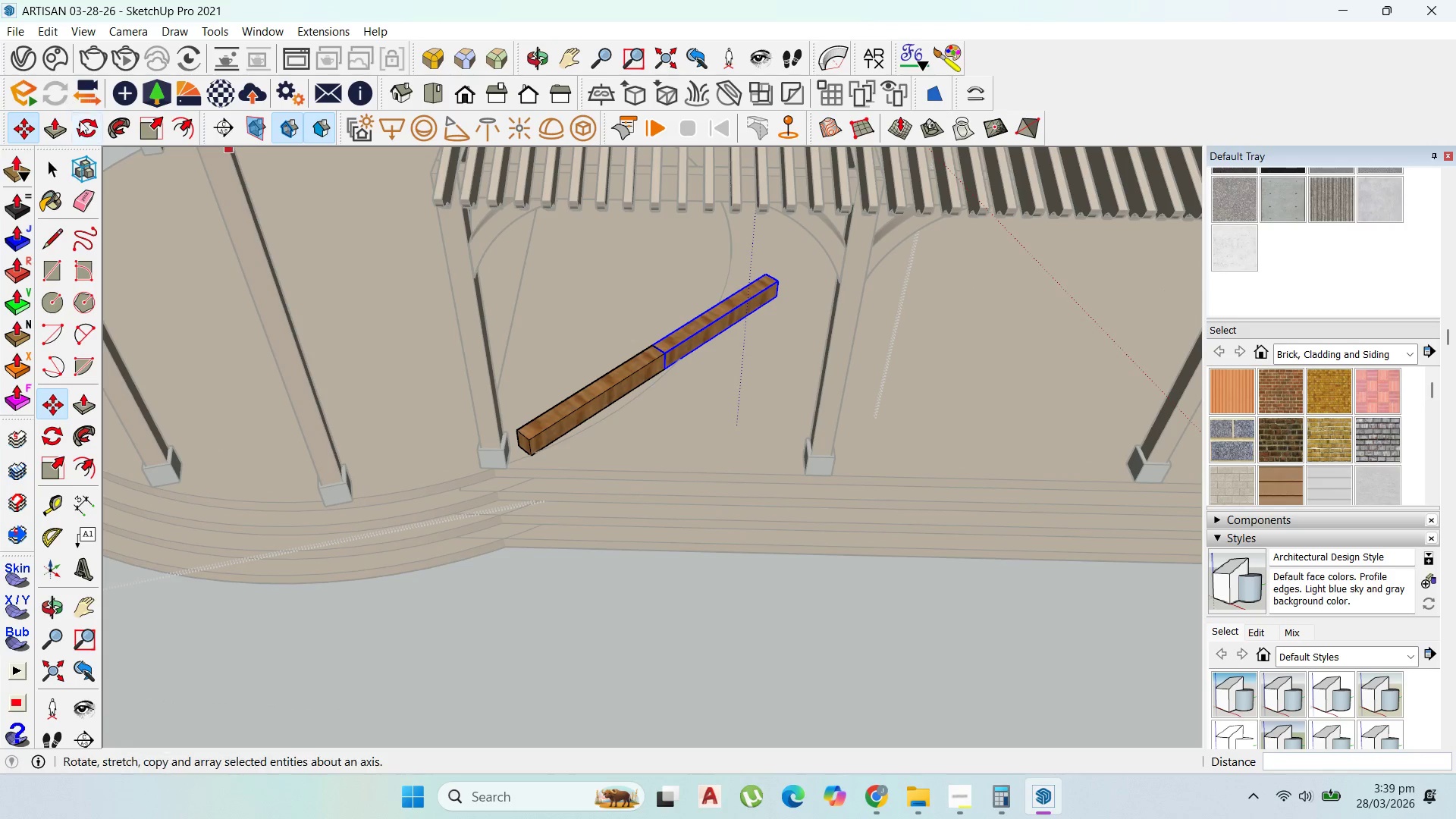 
left_click([83, 127])
 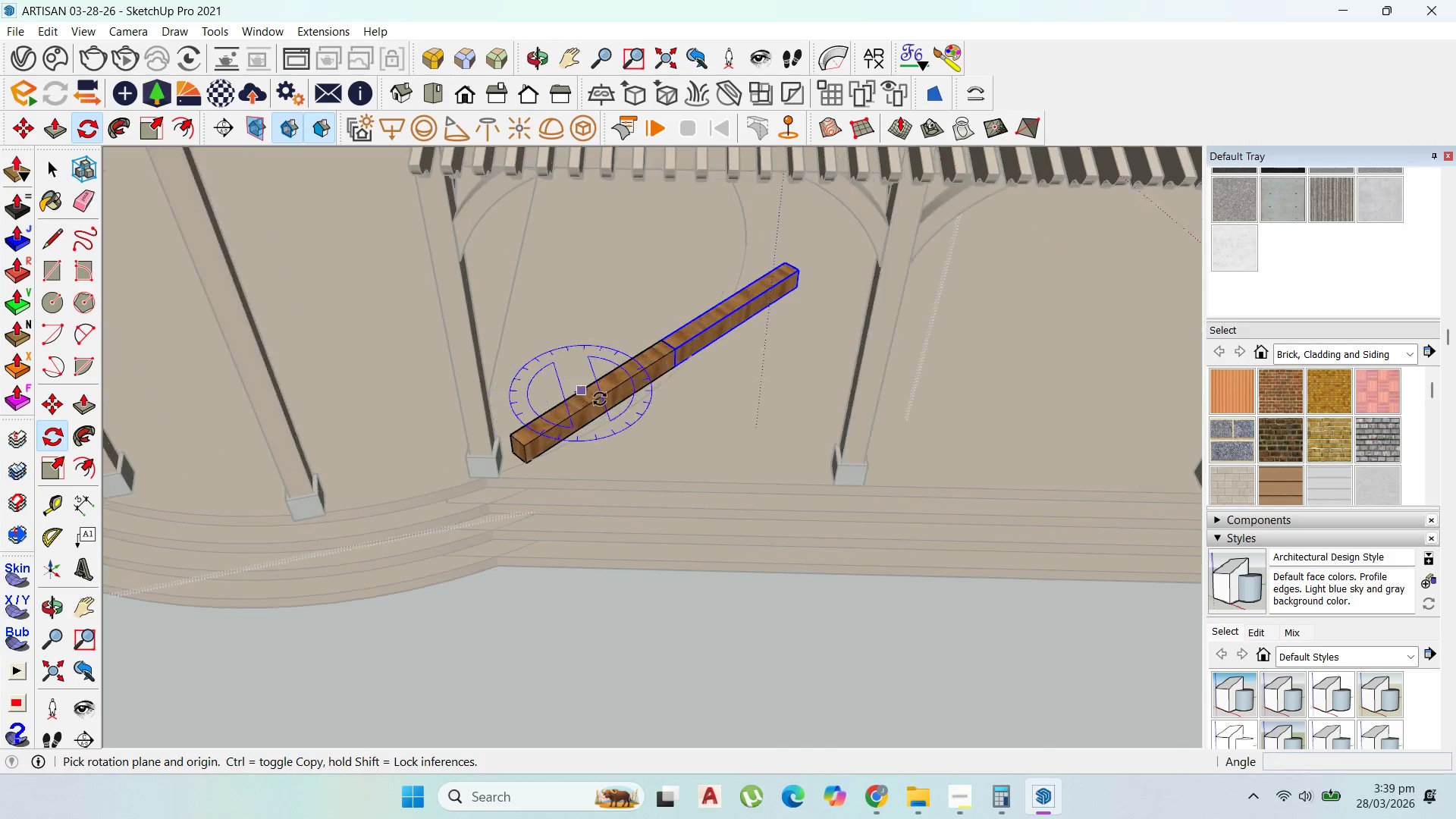 
scroll: coordinate [680, 327], scroll_direction: up, amount: 10.0
 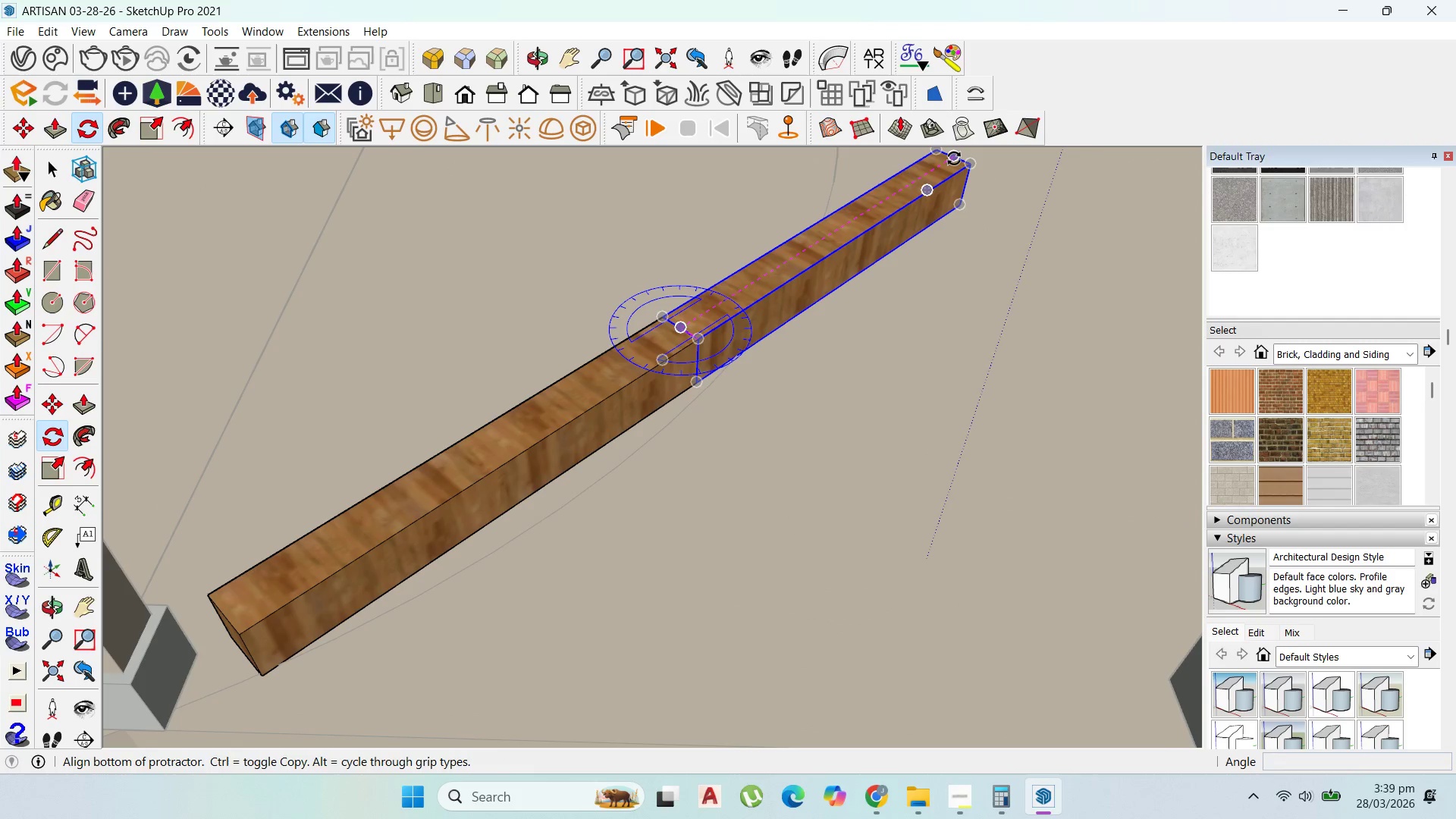 
left_click([955, 158])
 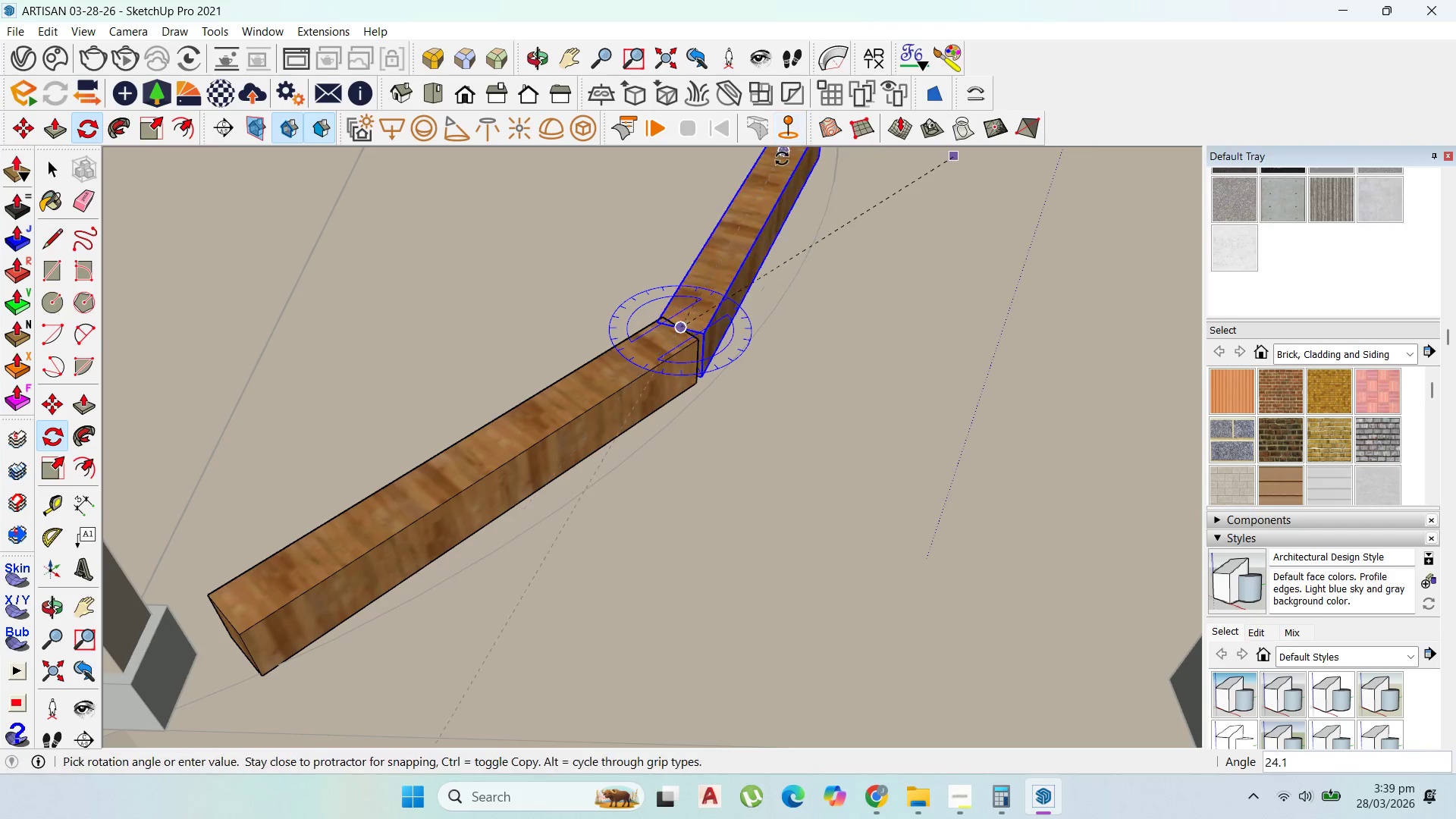 
scroll: coordinate [781, 170], scroll_direction: down, amount: 3.0
 